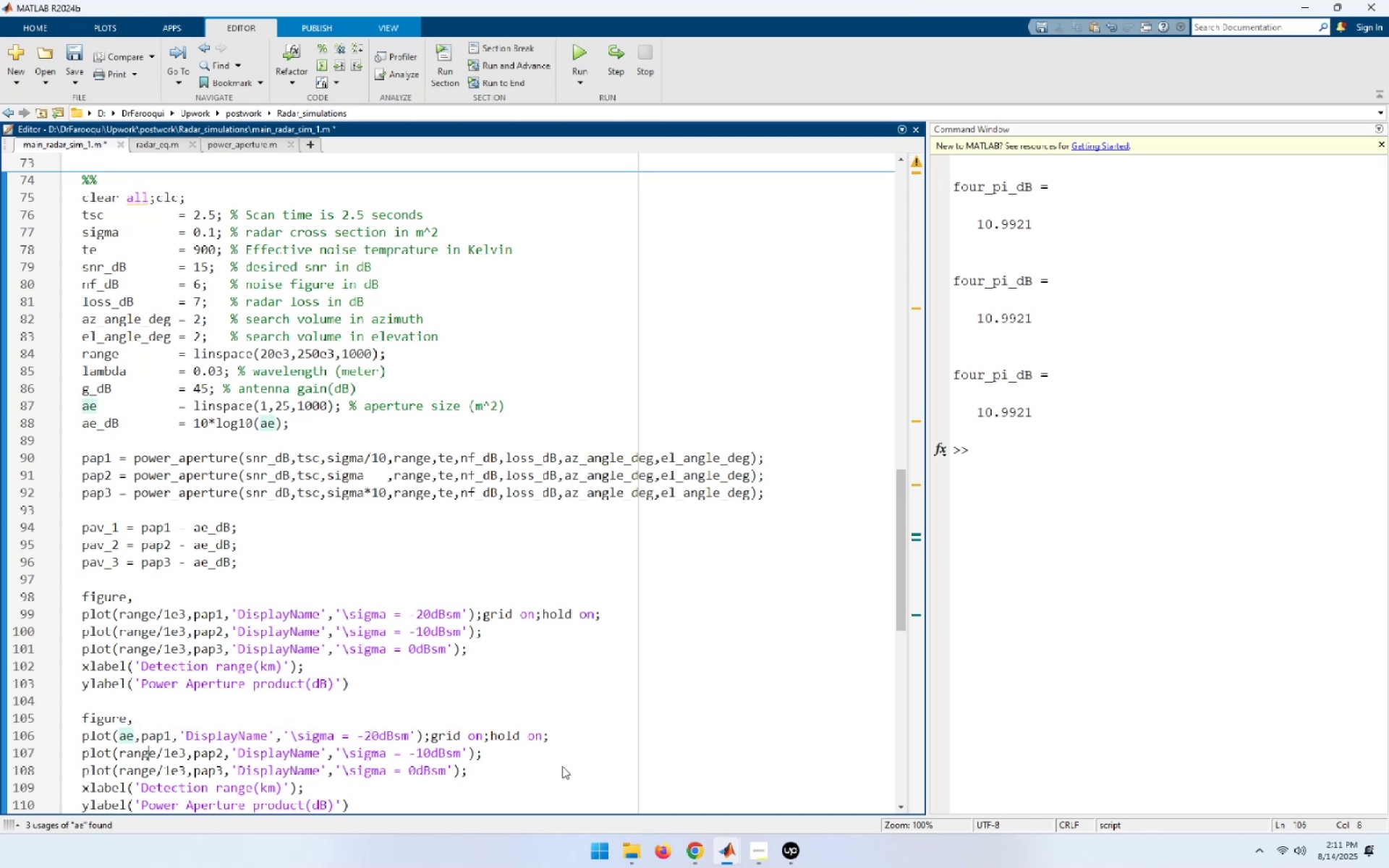 
key(ArrowRight)
 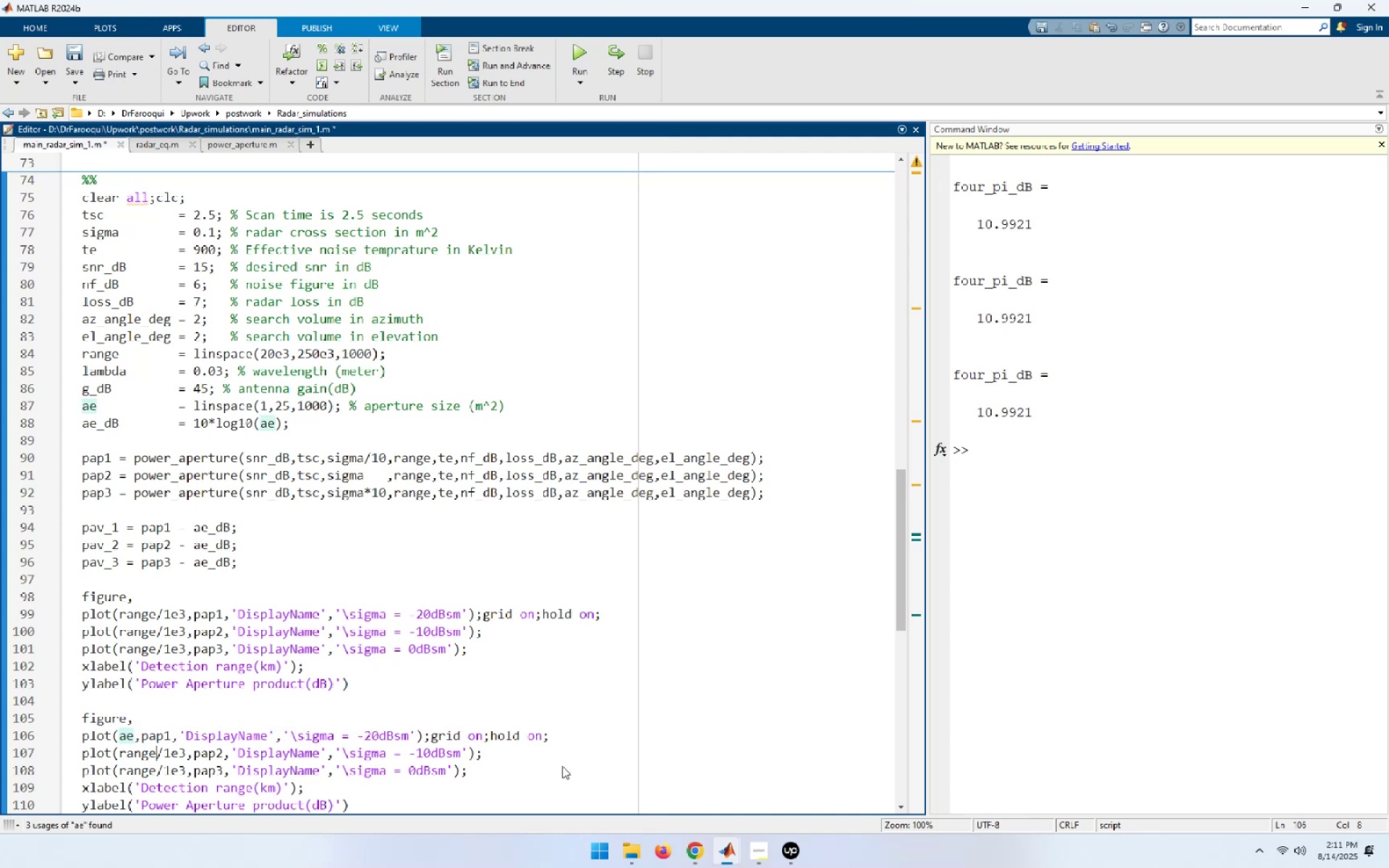 
key(ArrowRight)
 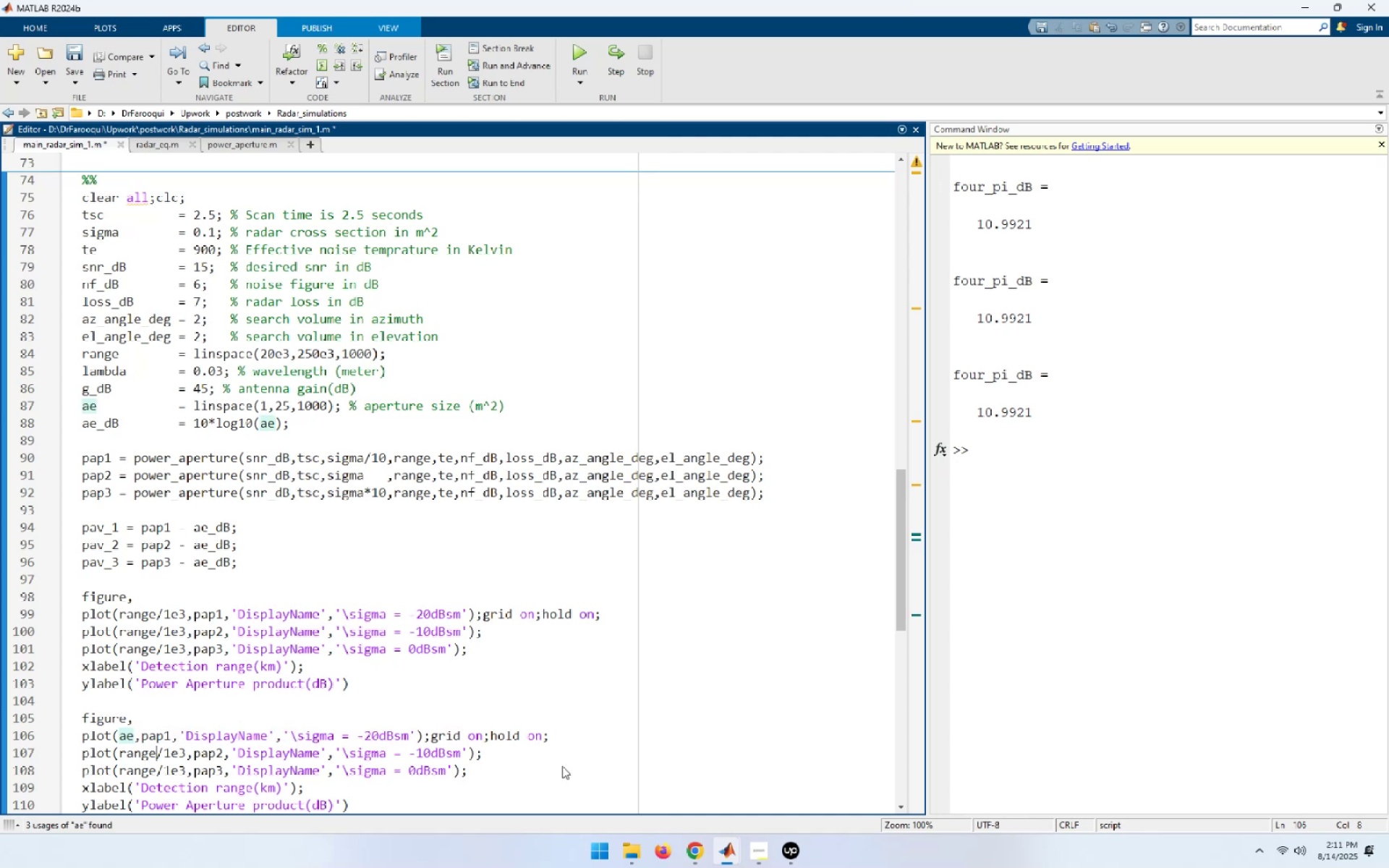 
key(ArrowRight)
 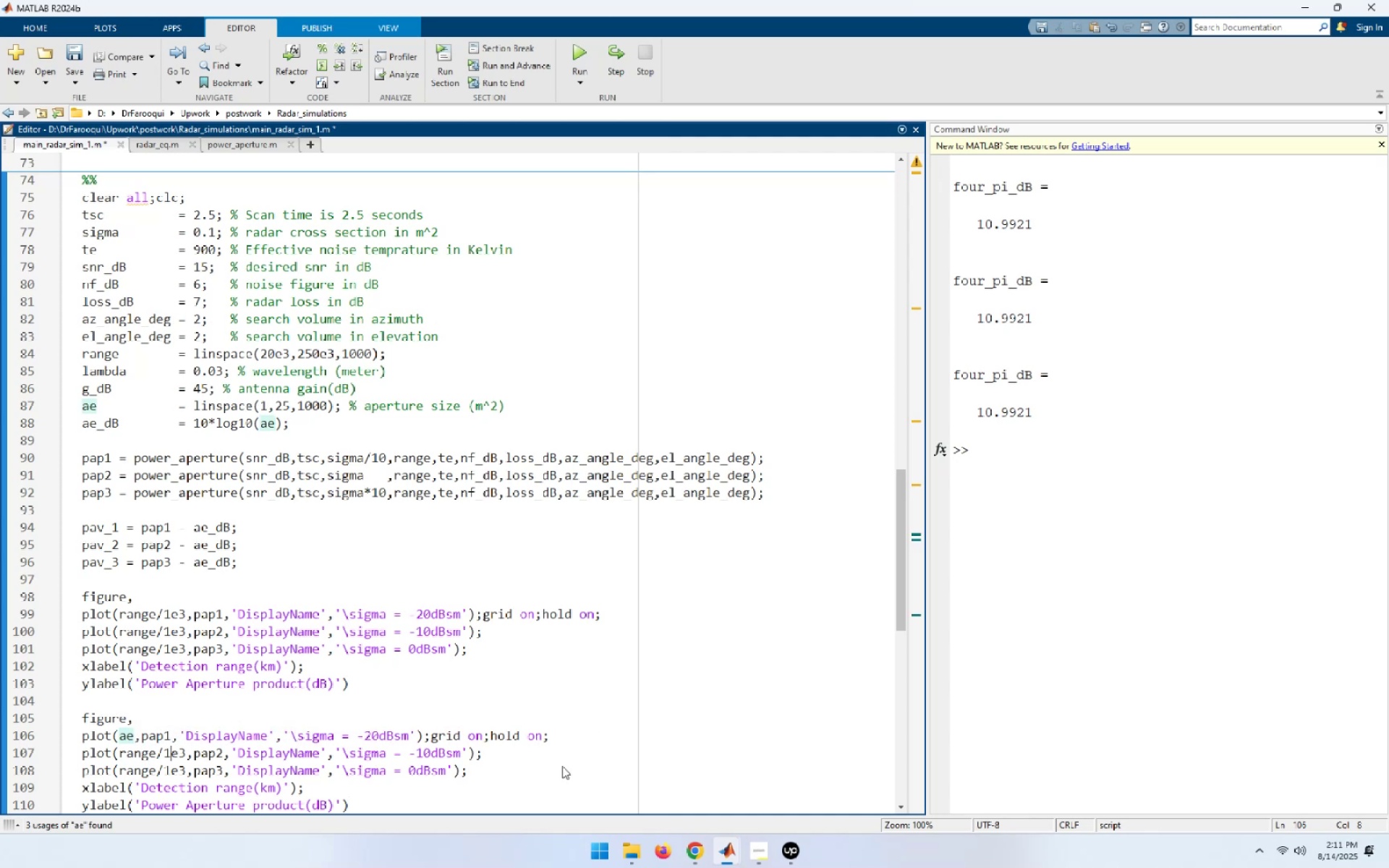 
key(ArrowRight)
 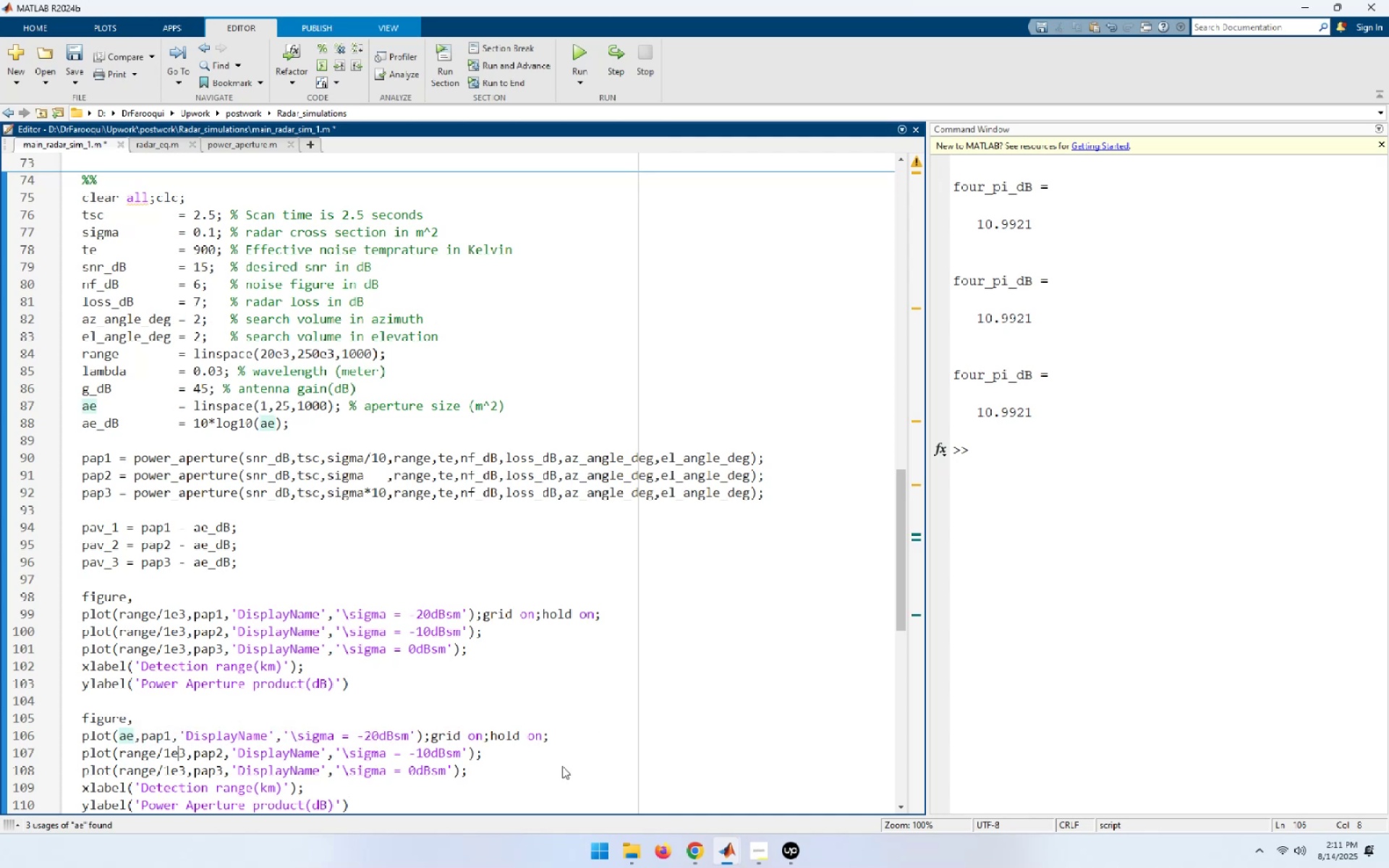 
key(ArrowRight)
 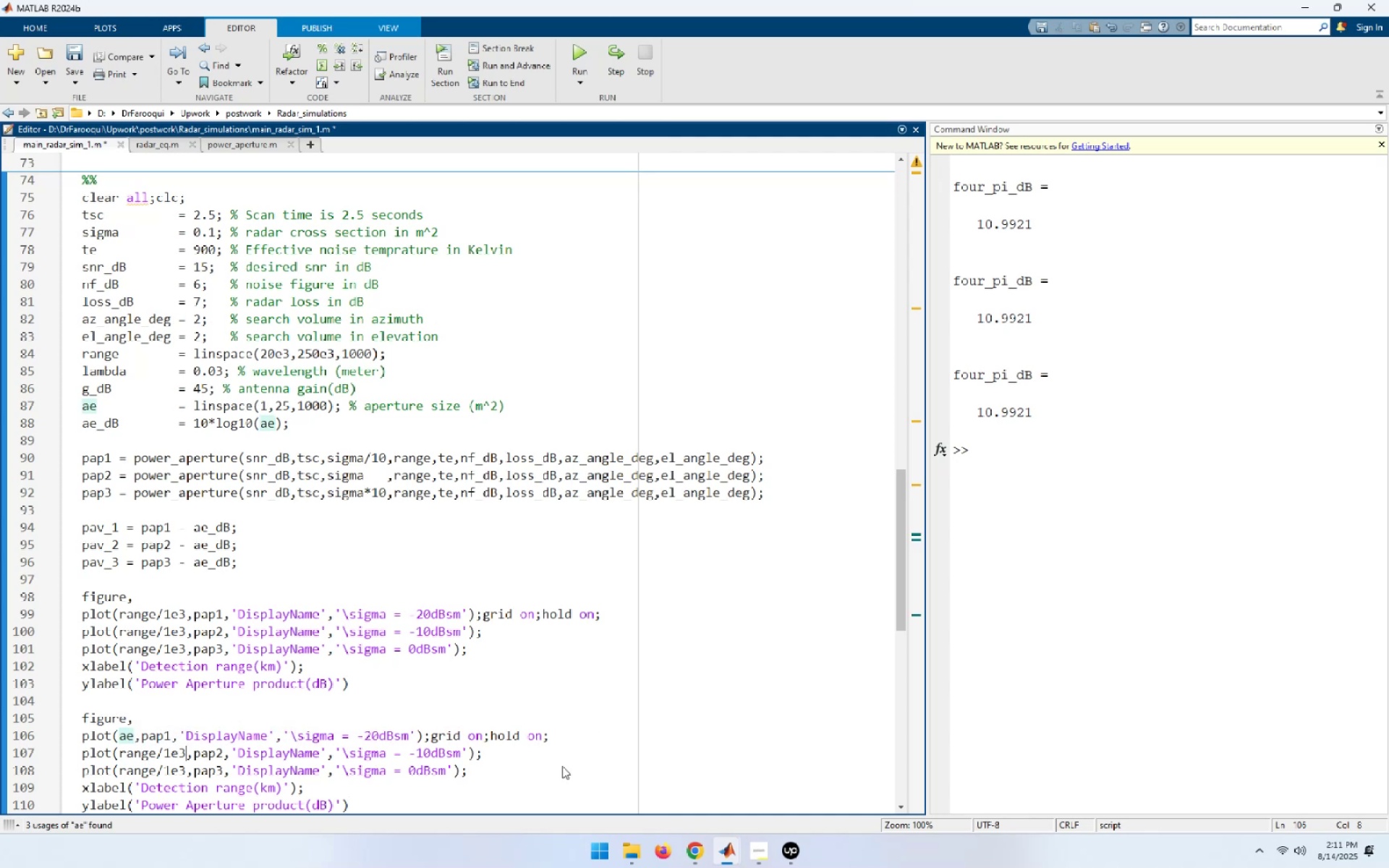 
hold_key(key=ArrowLeft, duration=0.67)
 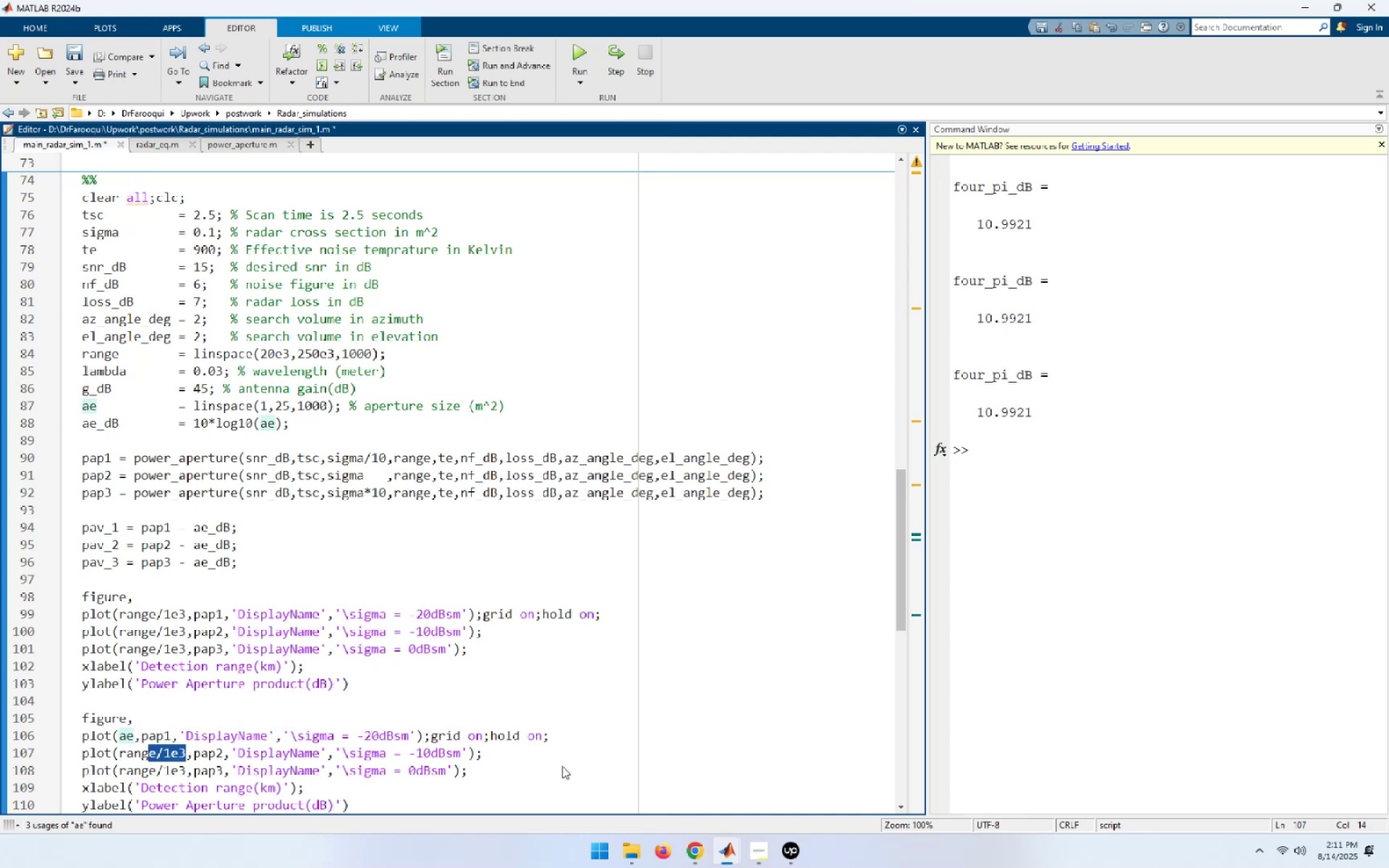 
key(Shift+ArrowLeft)
 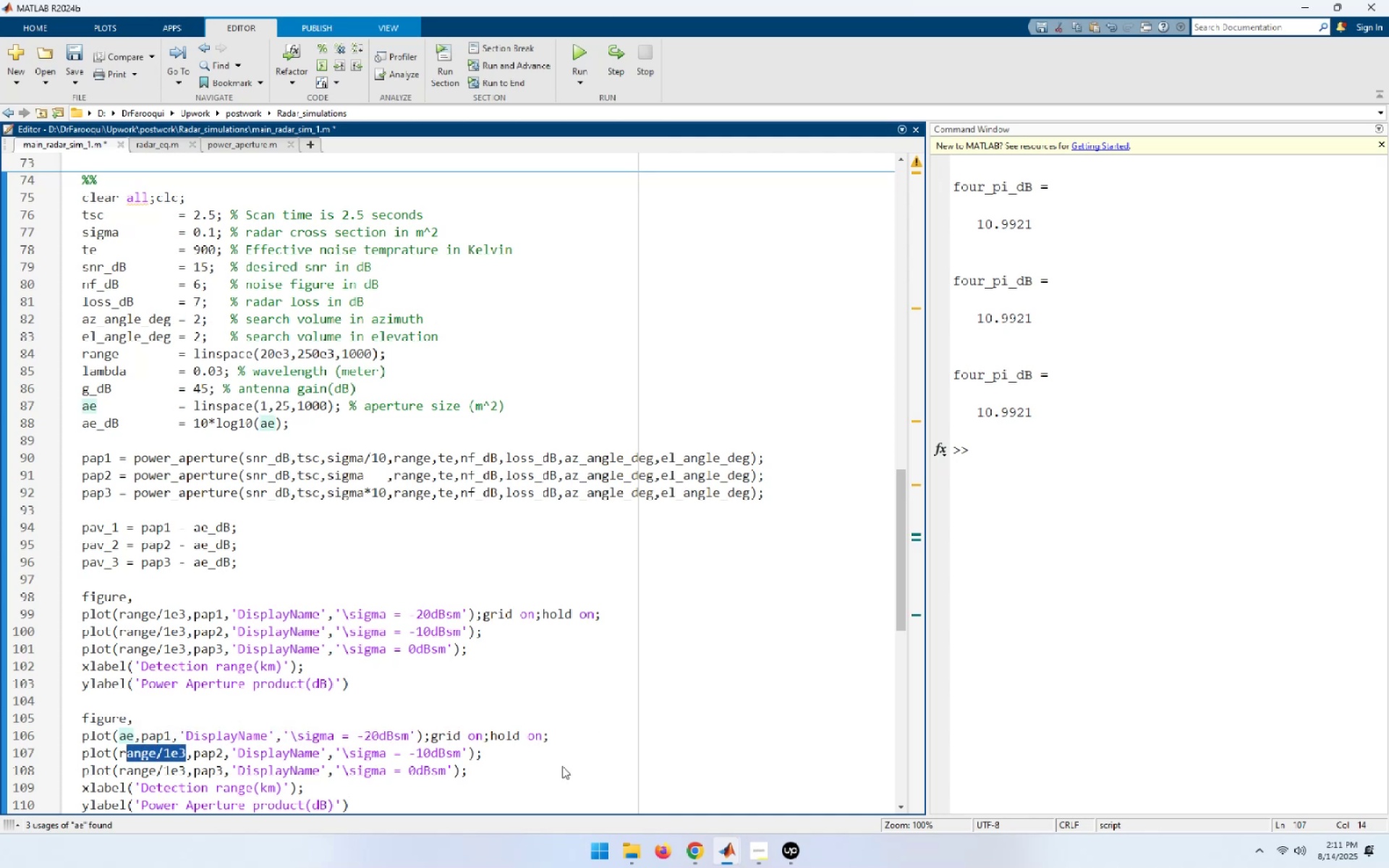 
key(Shift+ArrowLeft)
 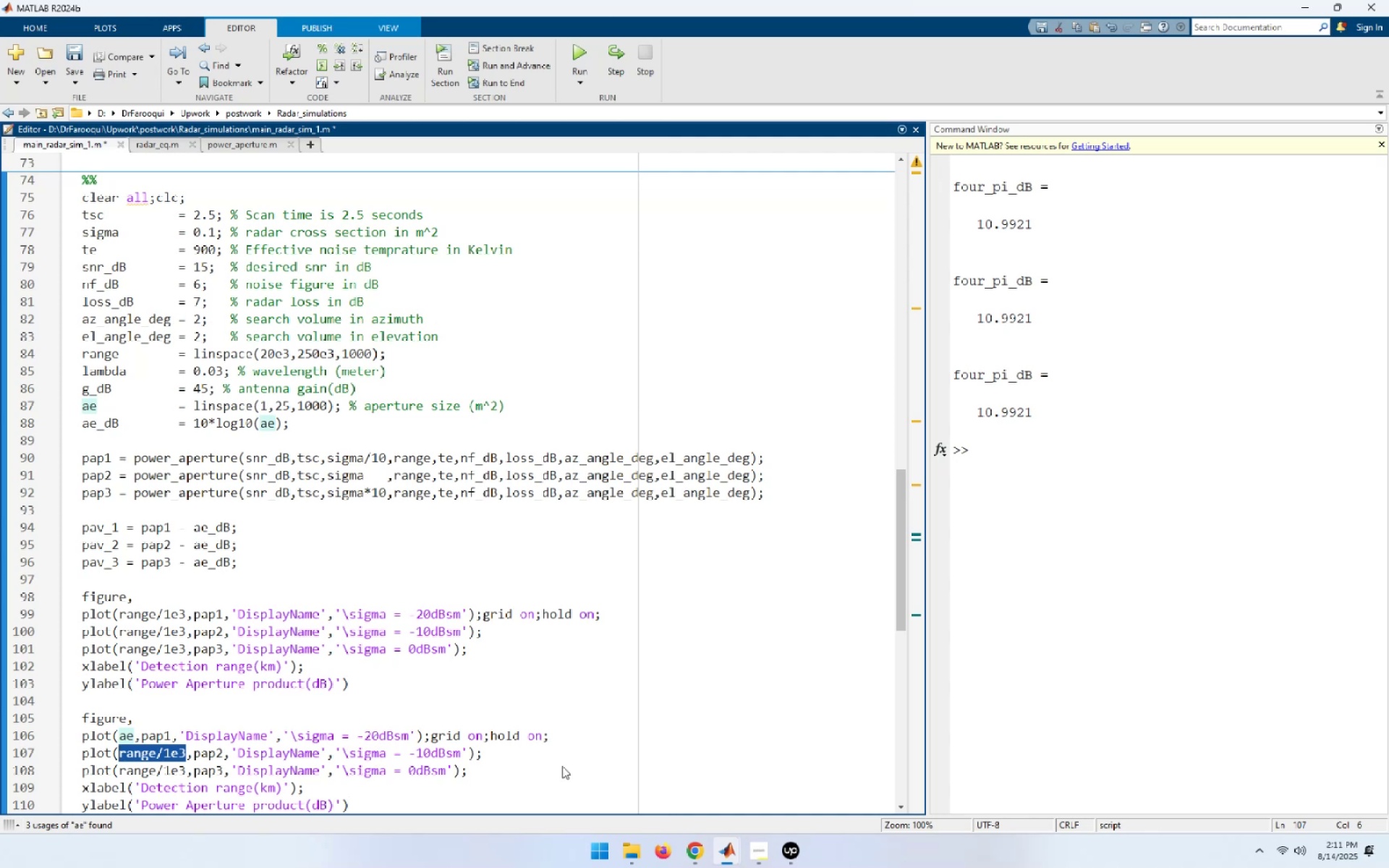 
type(ae)
 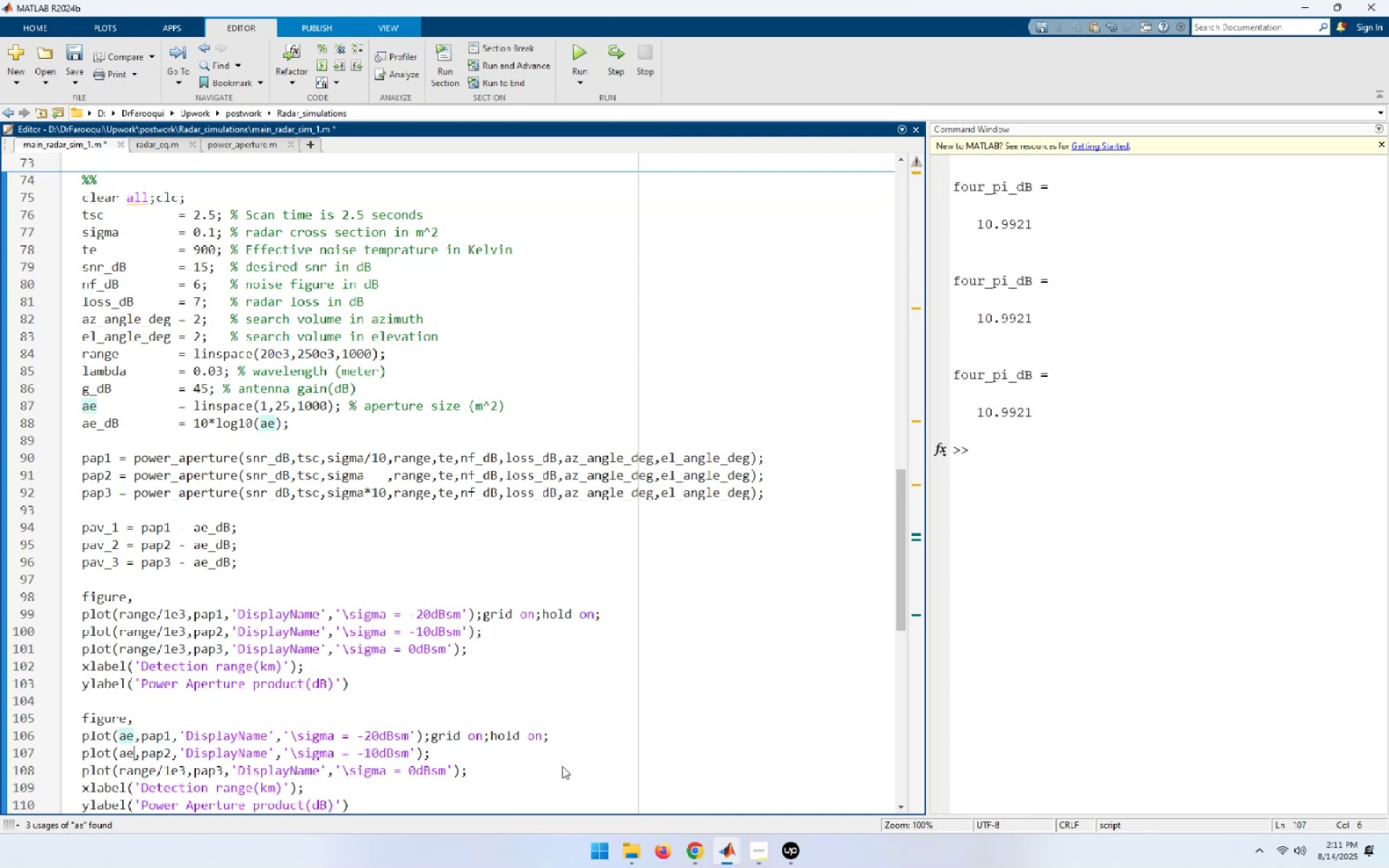 
key(ArrowDown)
 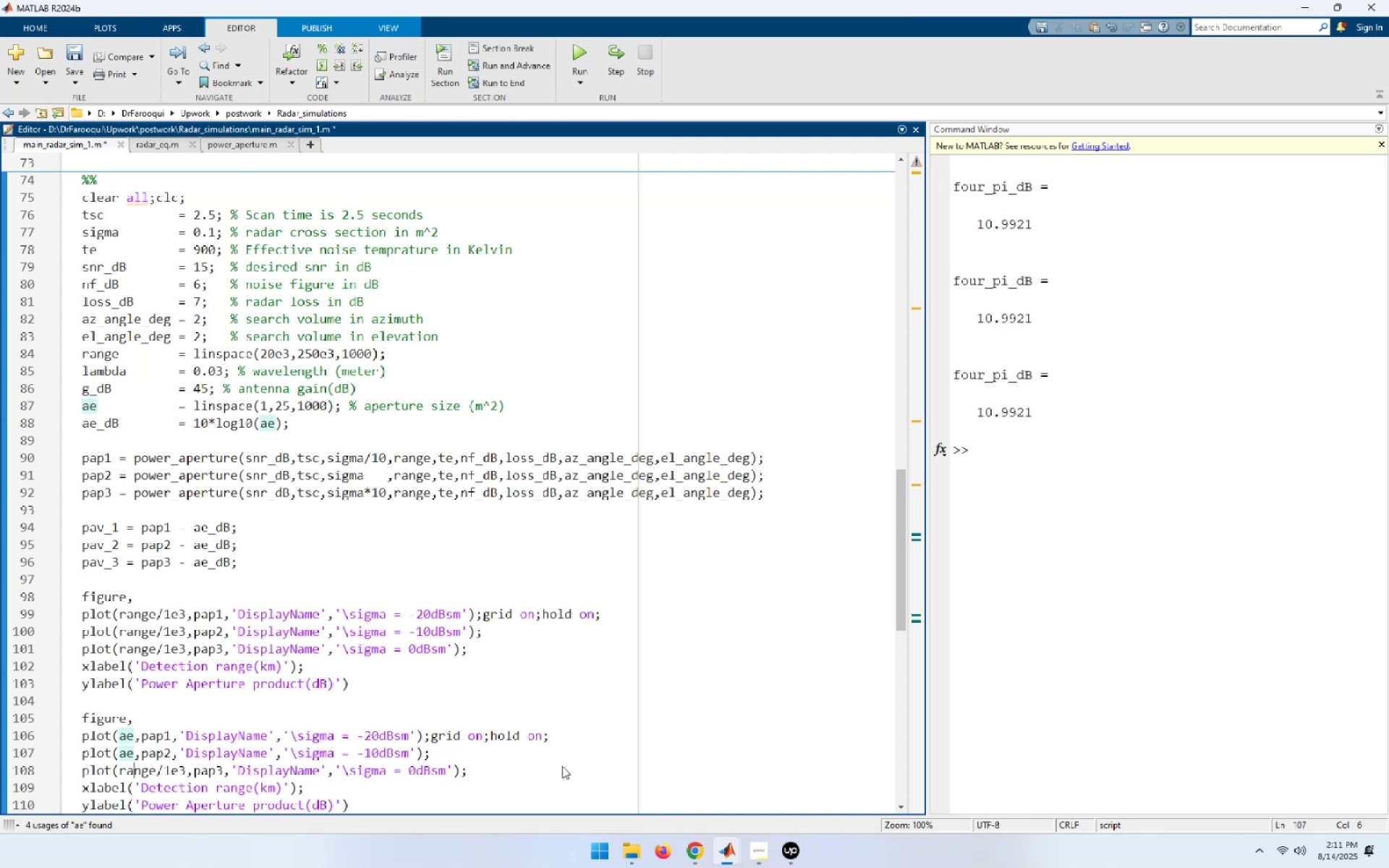 
key(ArrowRight)
 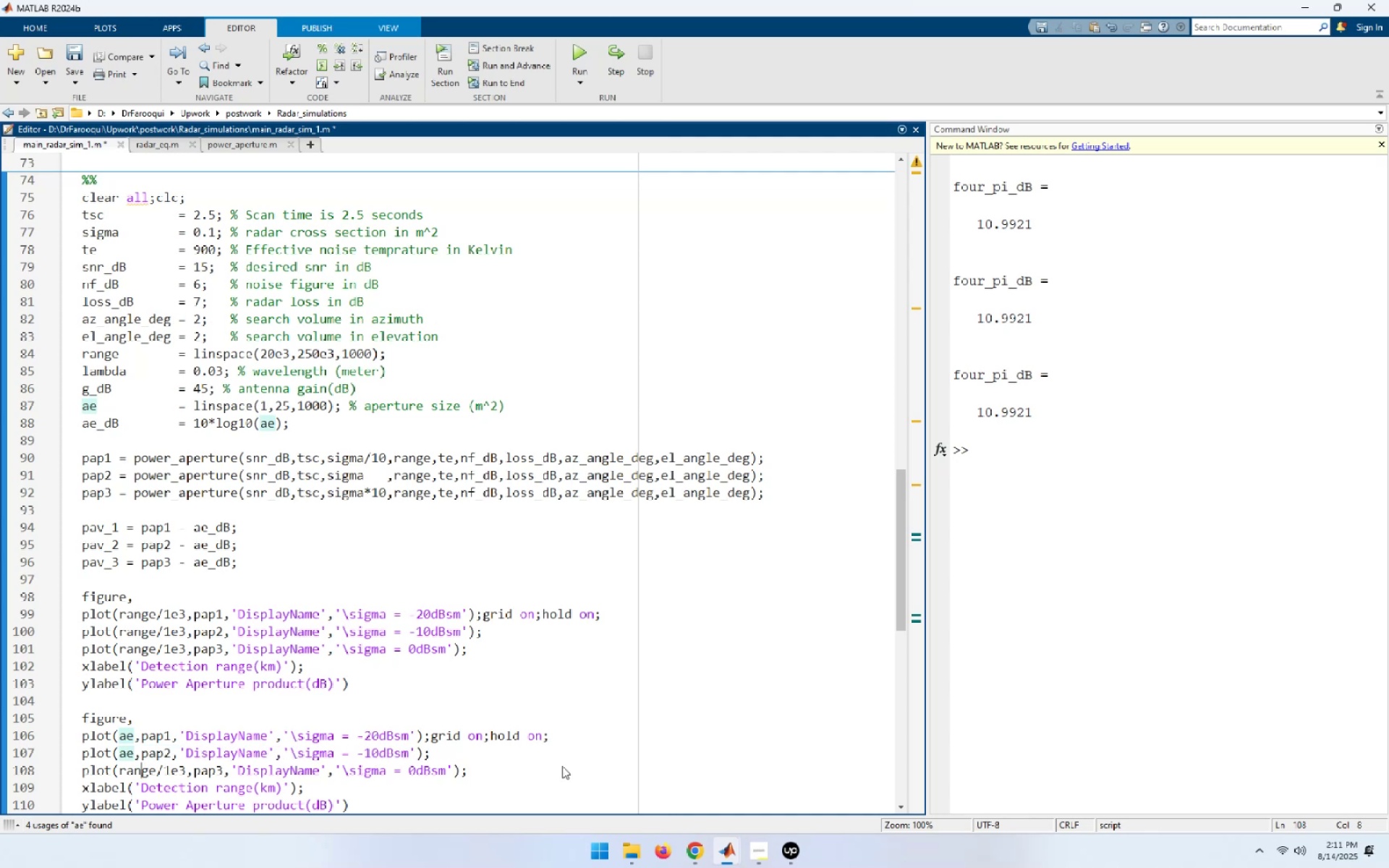 
hold_key(key=ArrowRight, duration=0.78)
 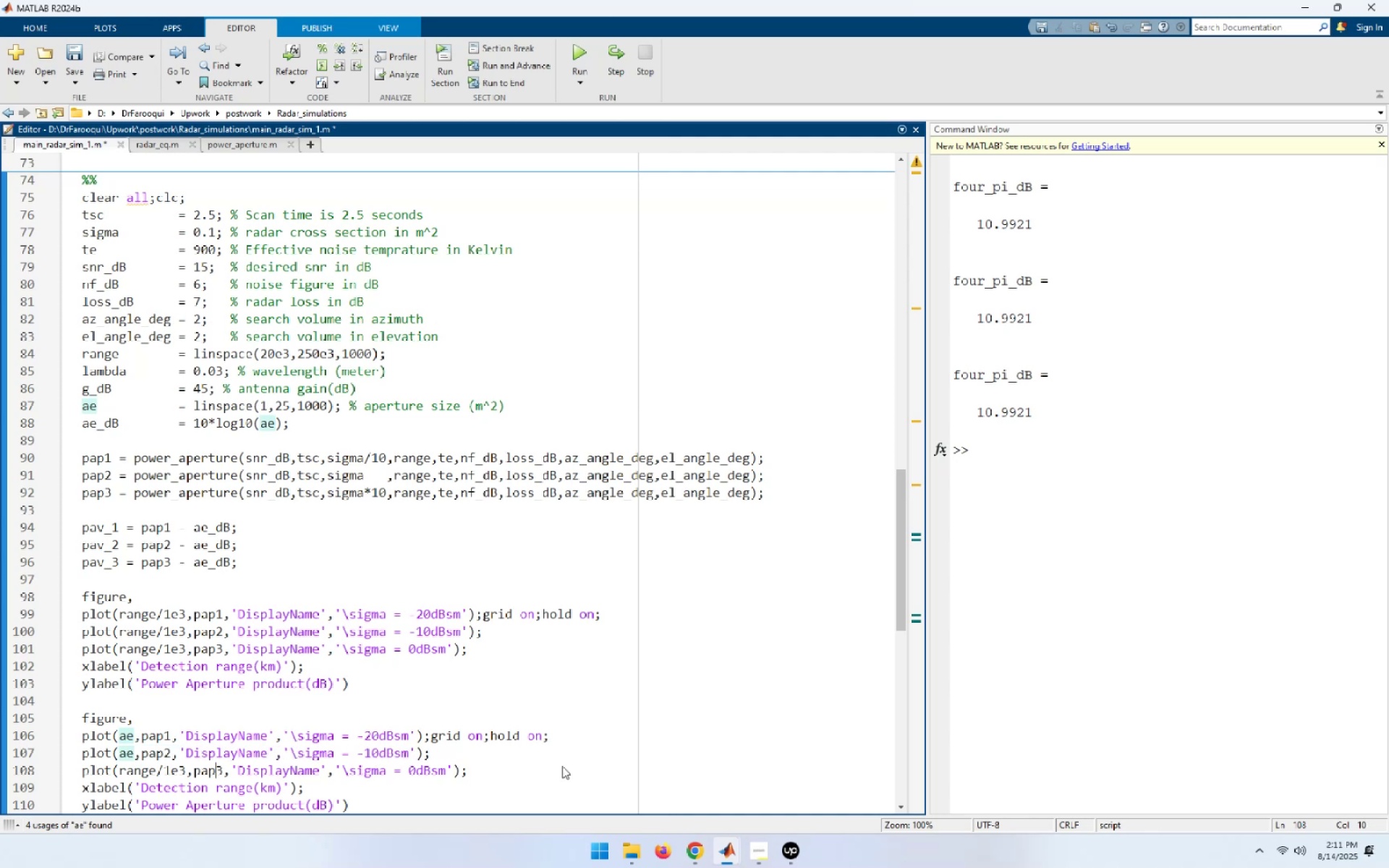 
key(ArrowRight)
 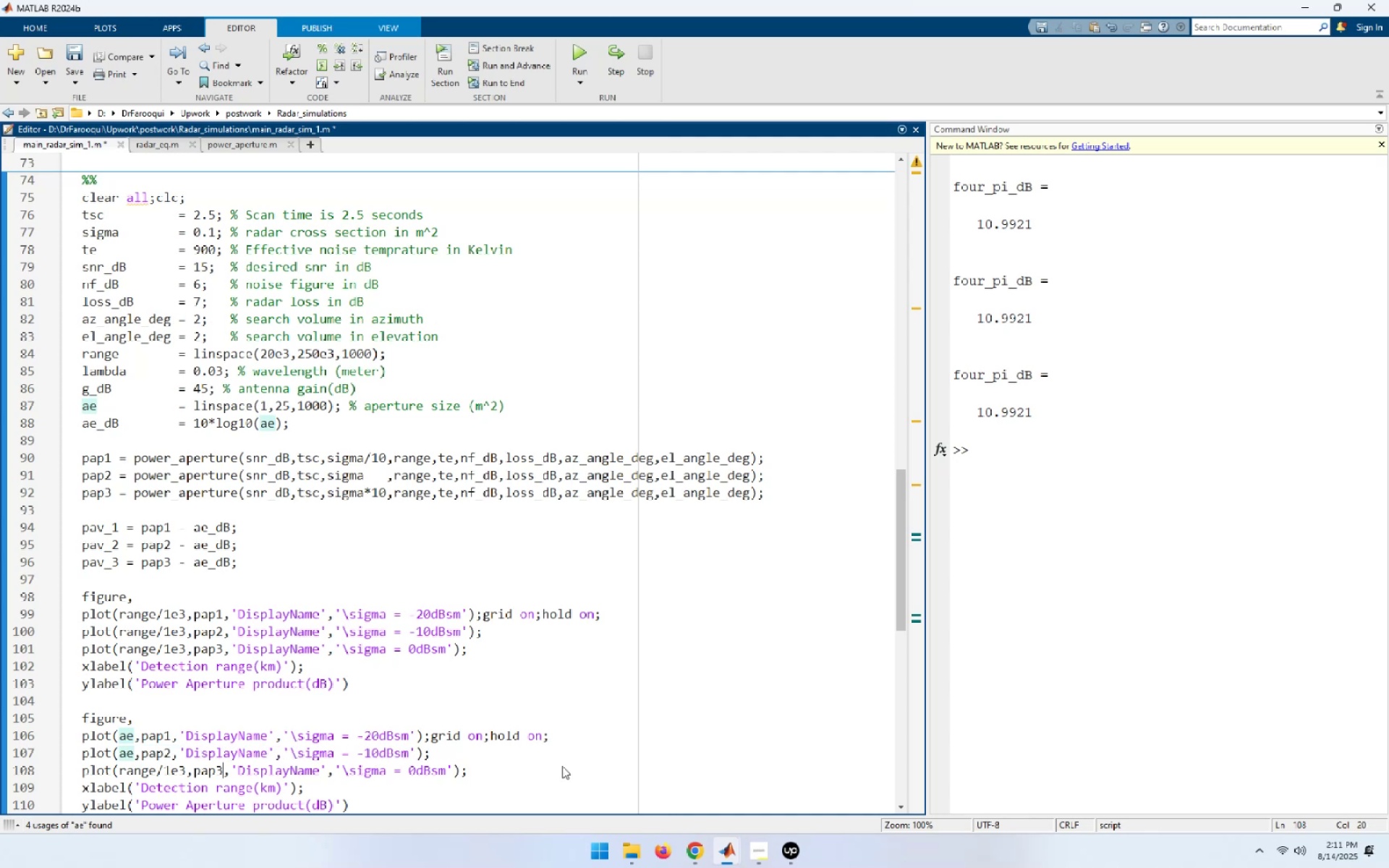 
hold_key(key=ArrowLeft, duration=0.82)
 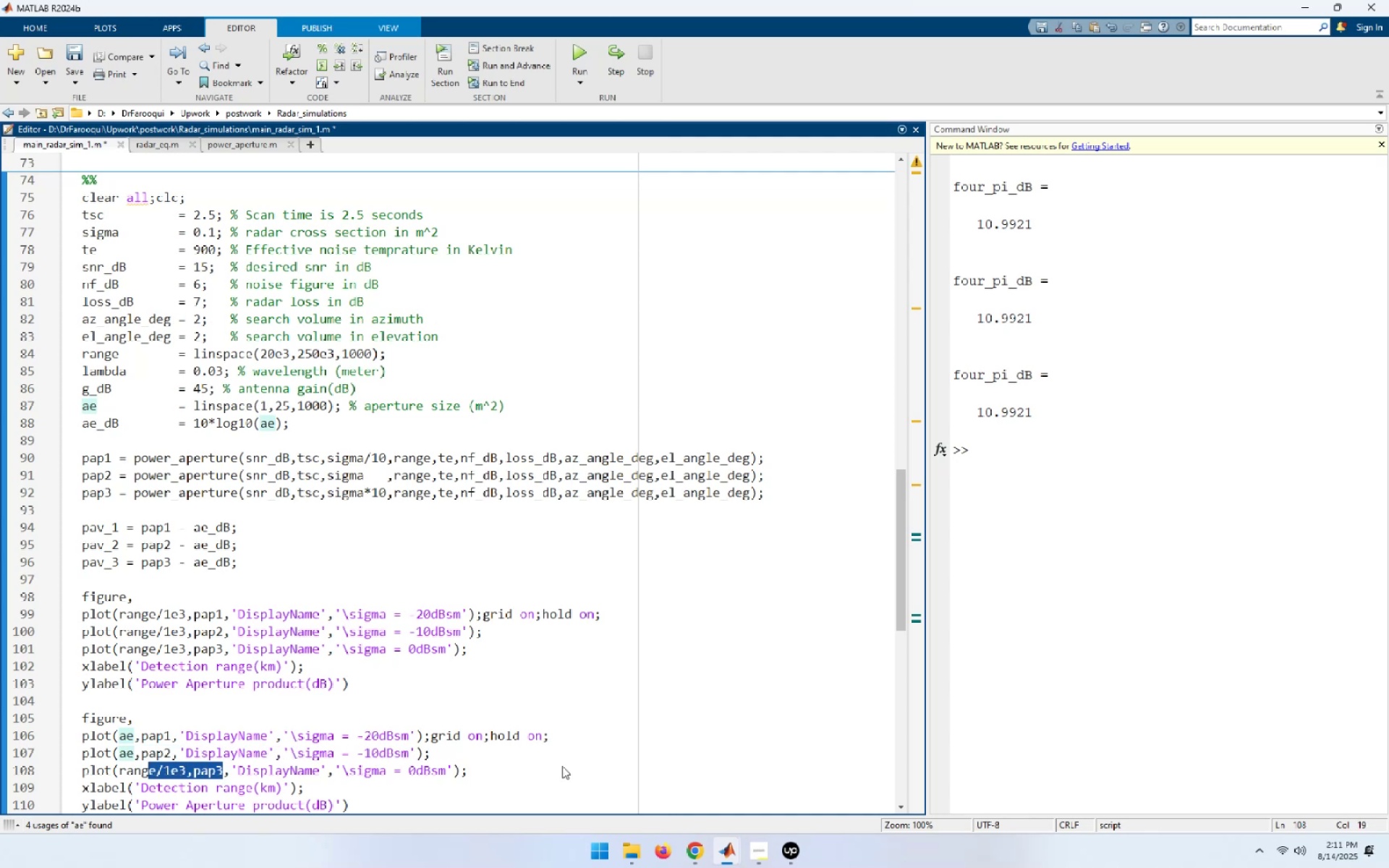 
key(Shift+ArrowLeft)
 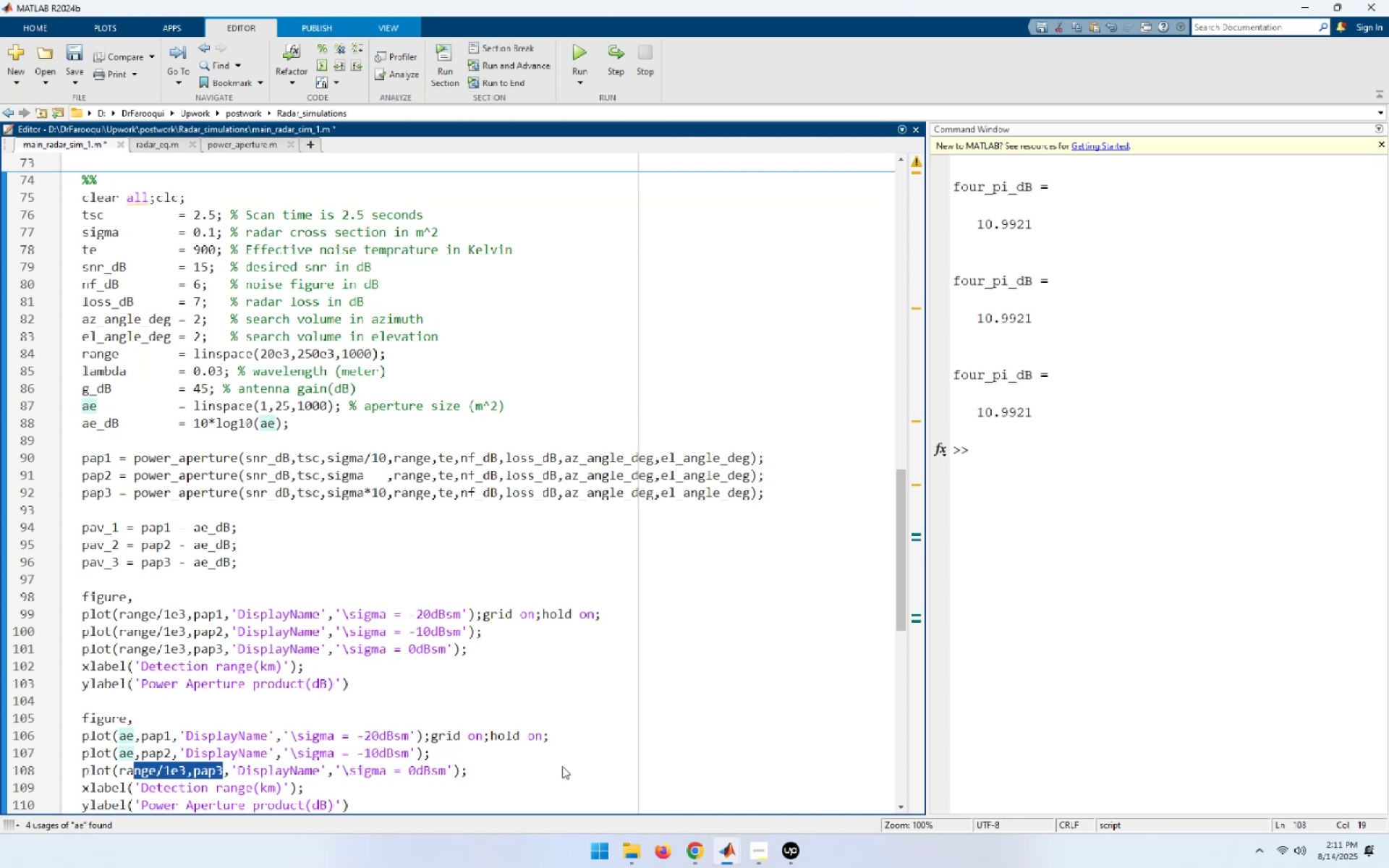 
key(Shift+ArrowLeft)
 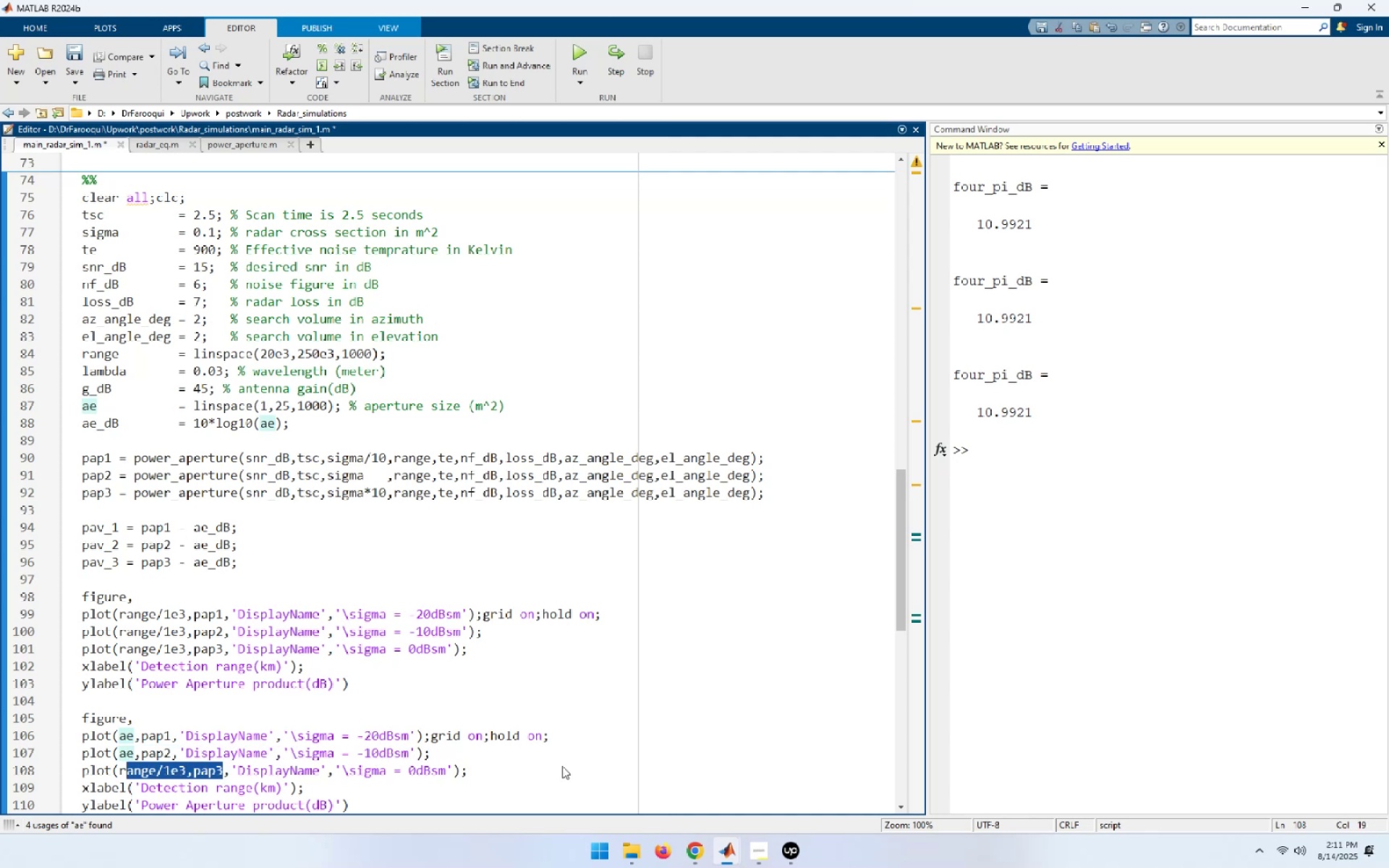 
key(Shift+ArrowLeft)
 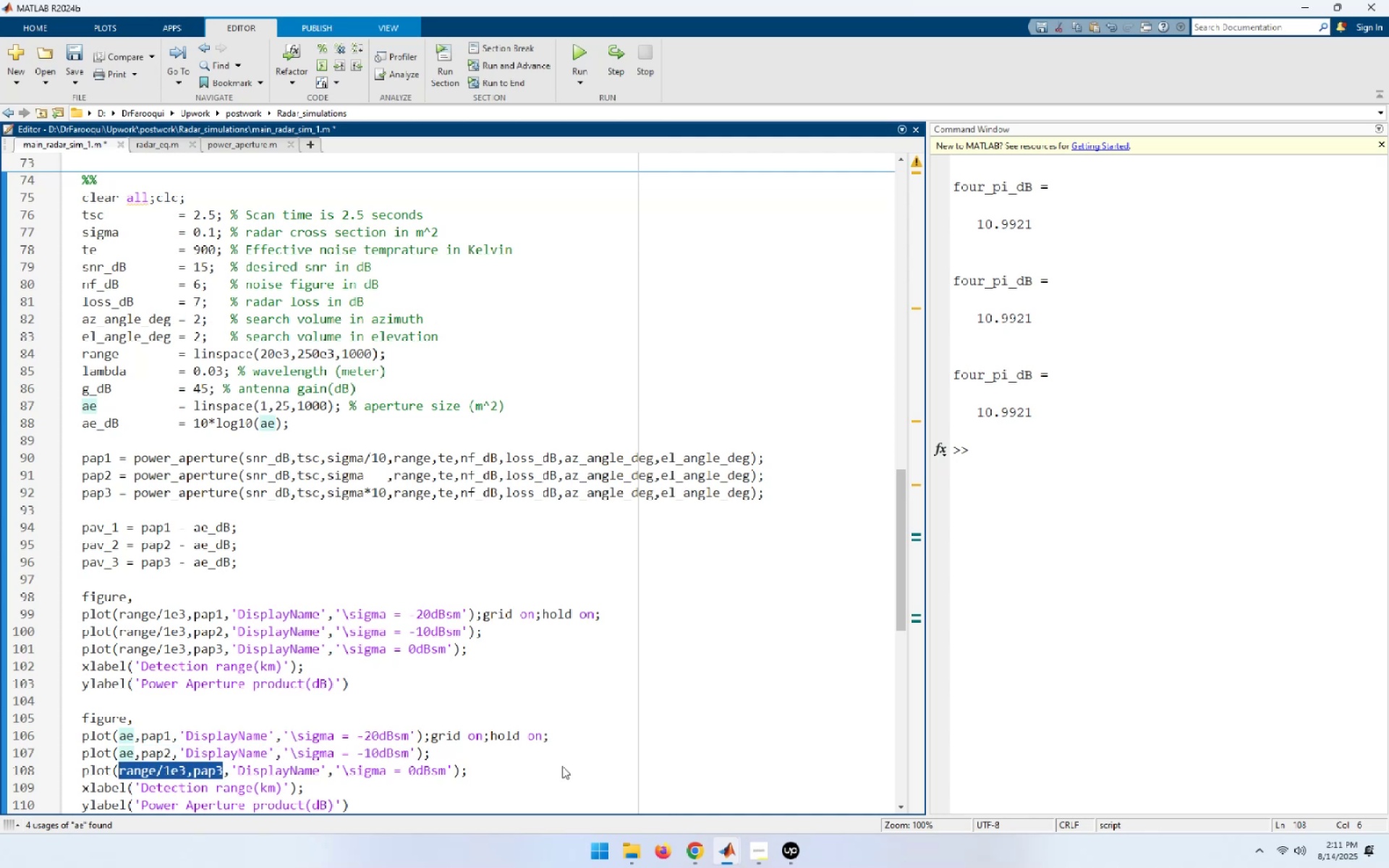 
type(ae)
 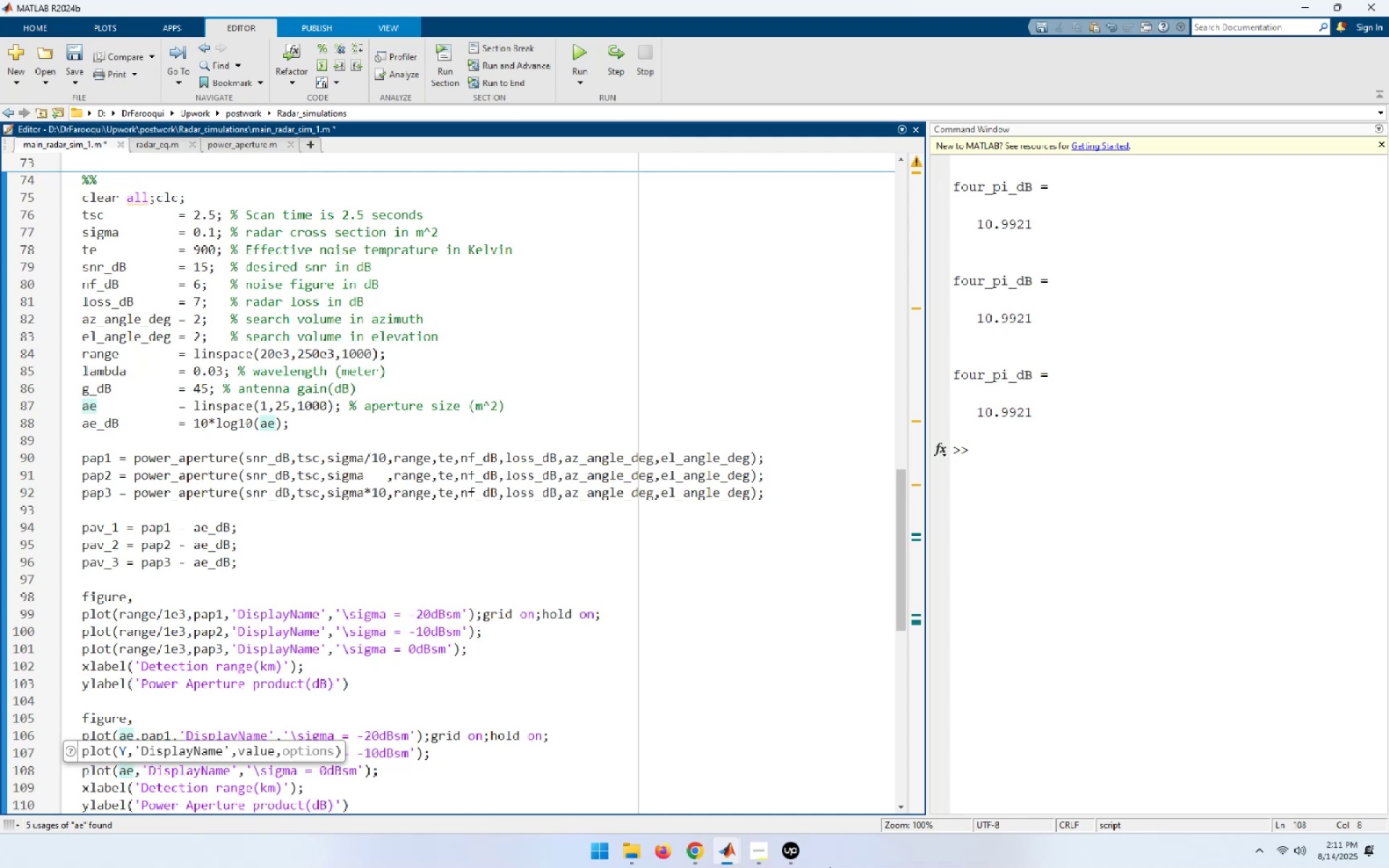 
wait(6.53)
 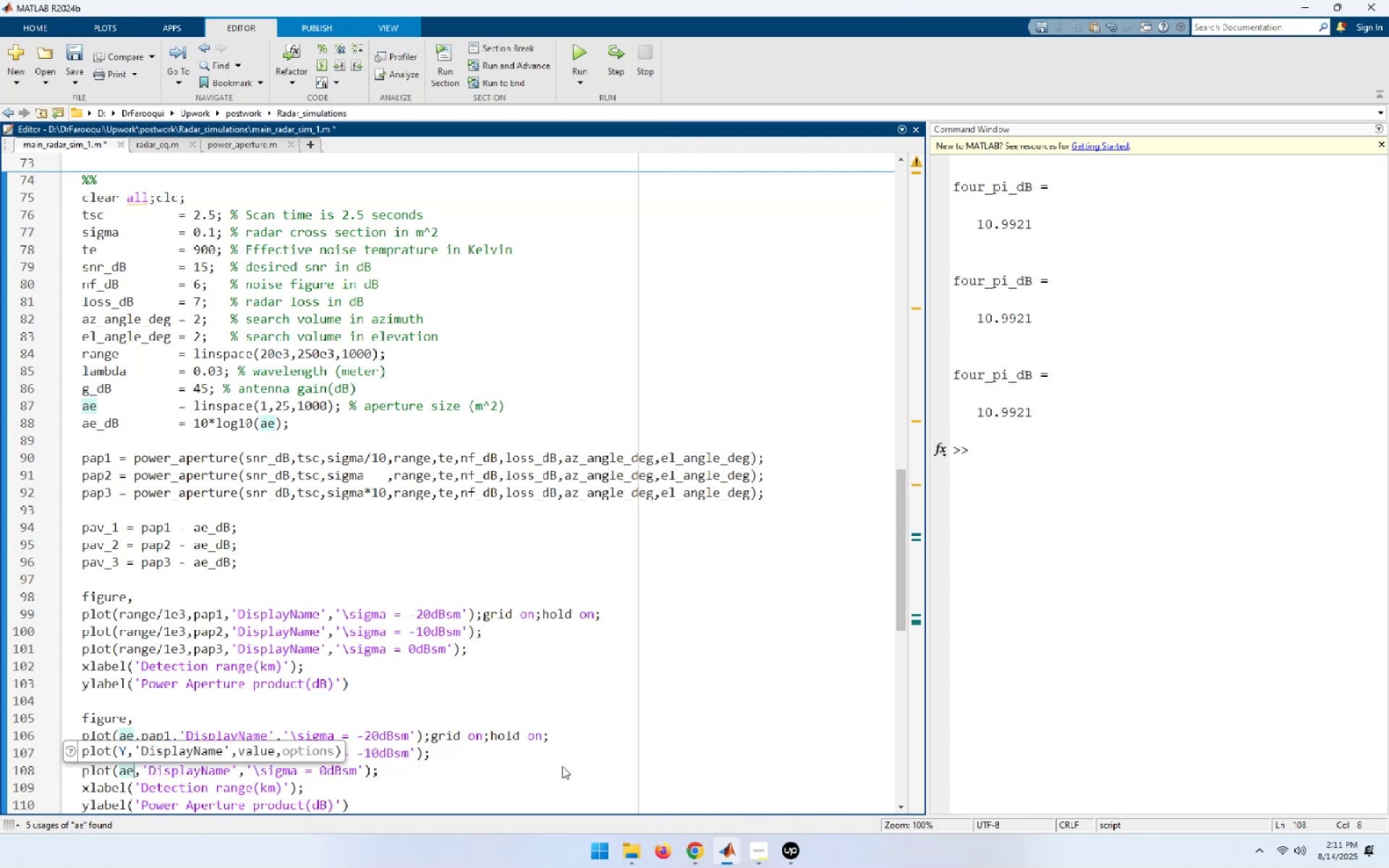 
double_click([93, 522])
 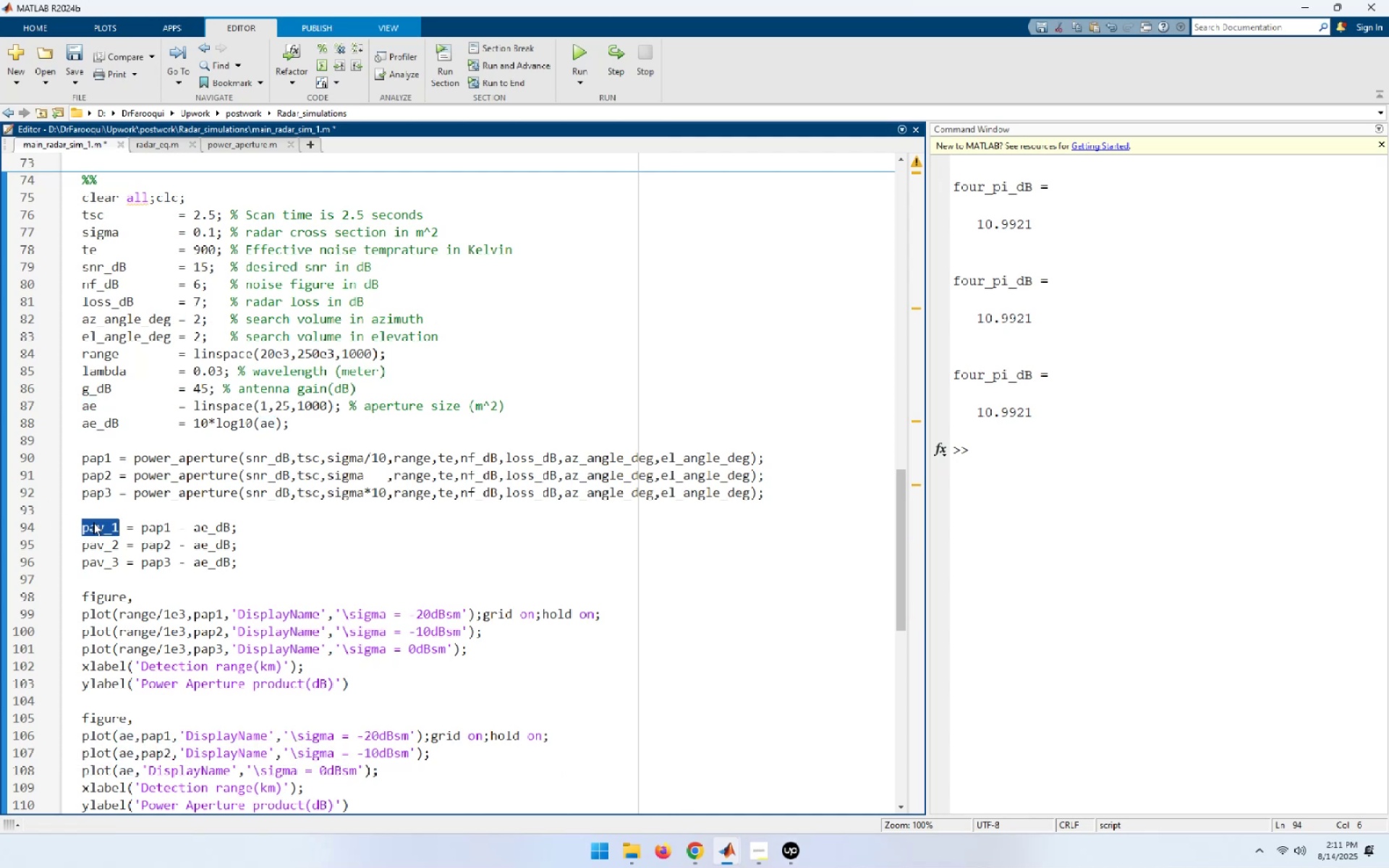 
key(Control+C)
 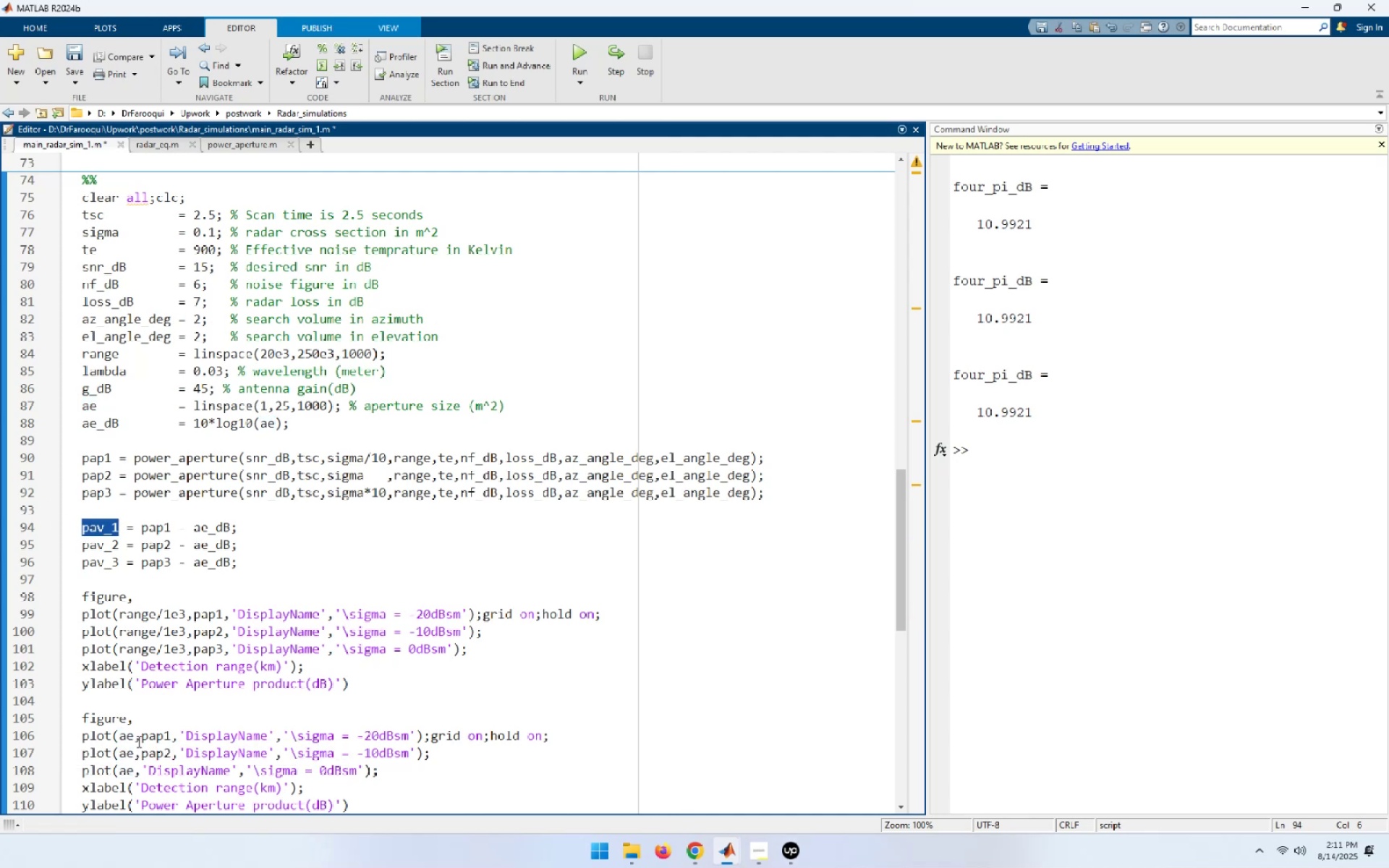 
double_click([151, 735])
 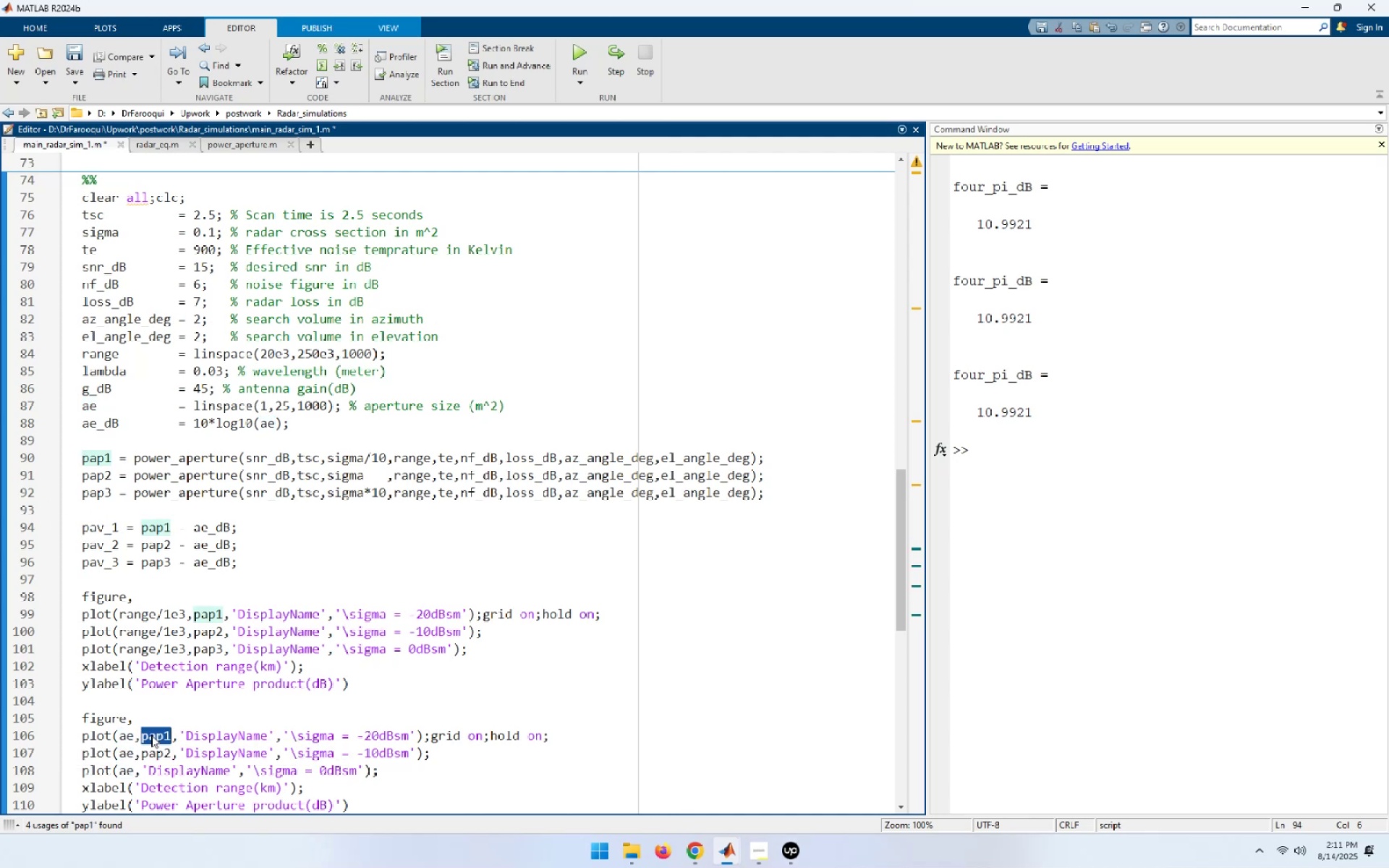 
key(Control+ControlLeft)
 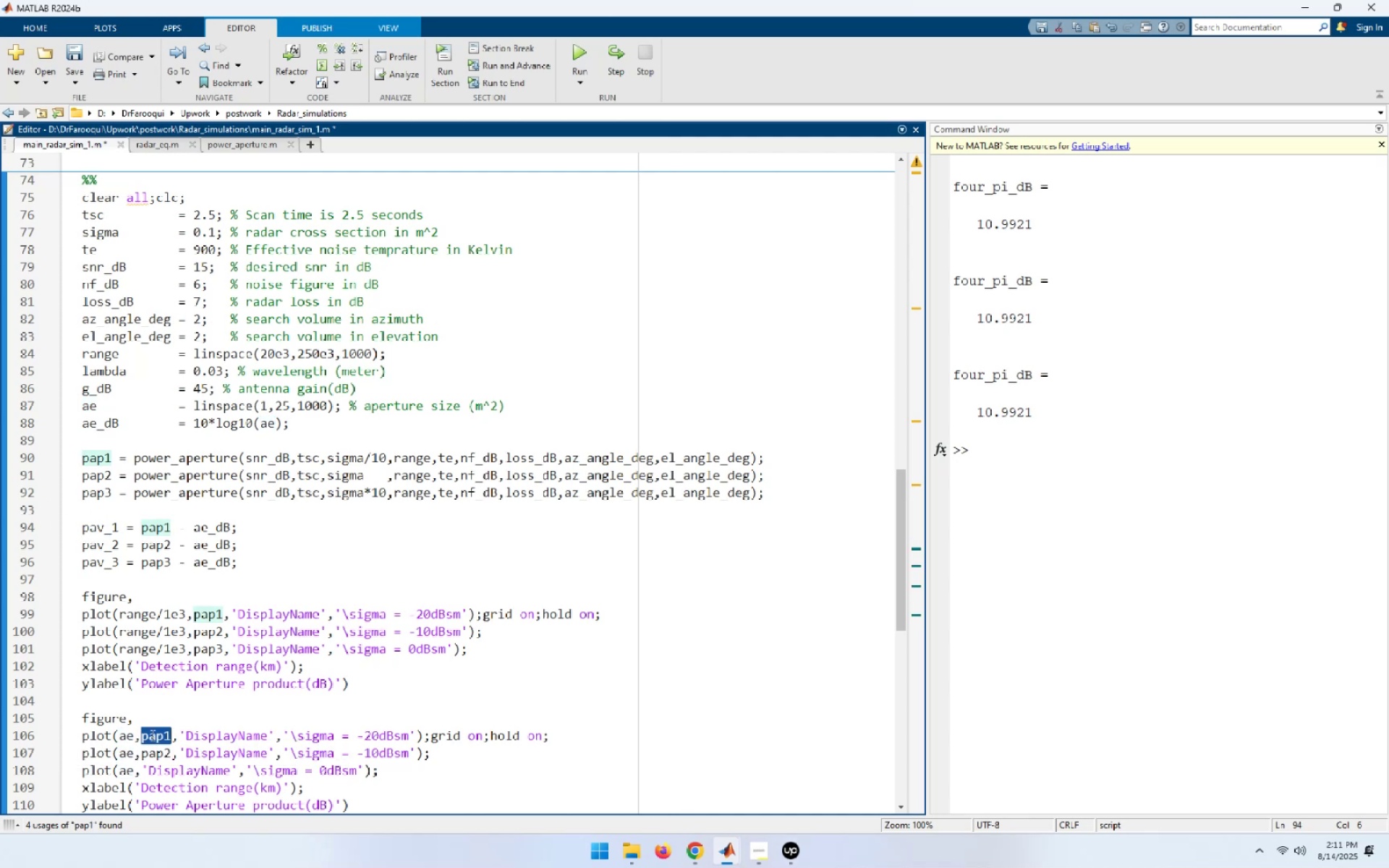 
key(Control+V)
 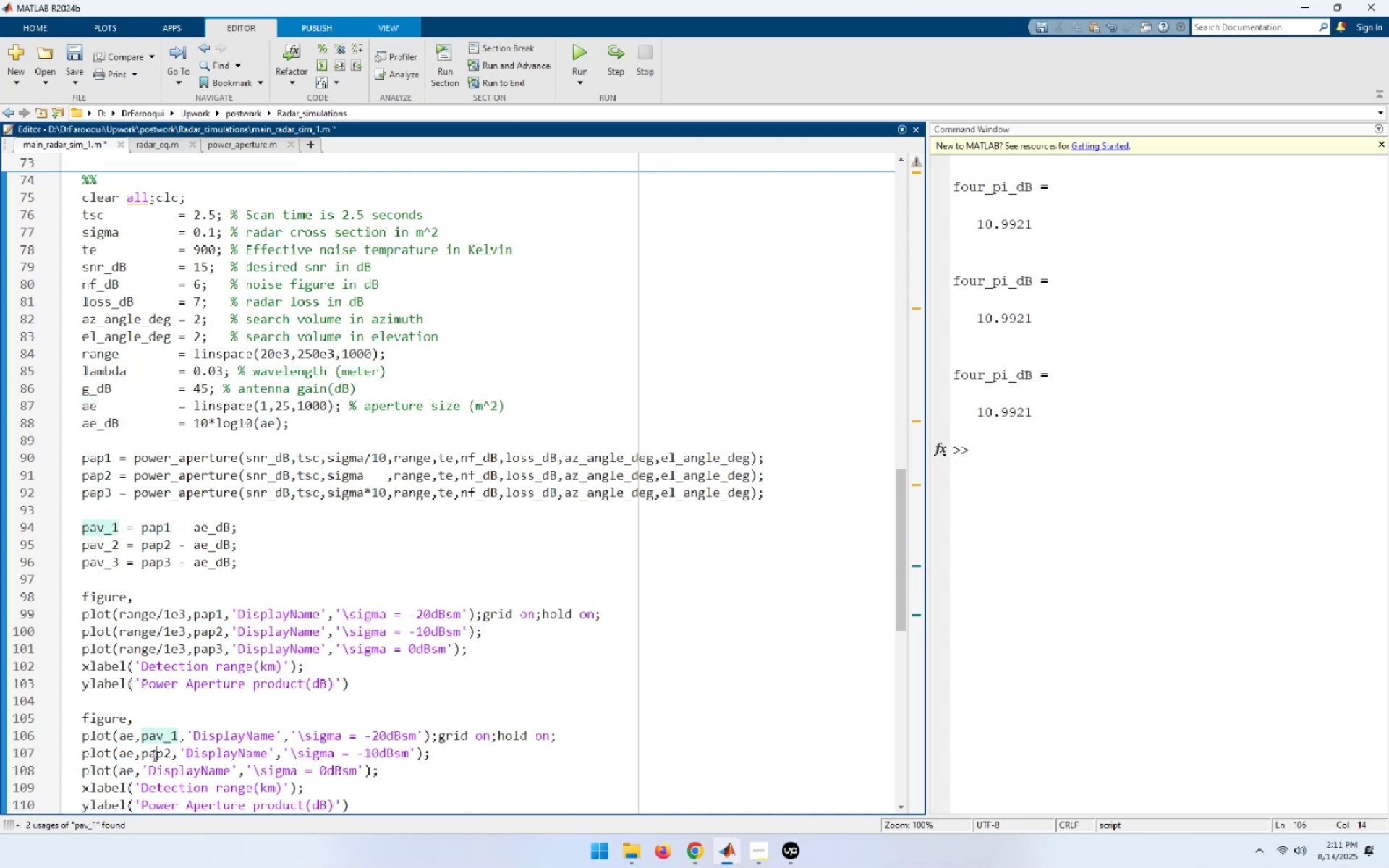 
double_click([153, 755])
 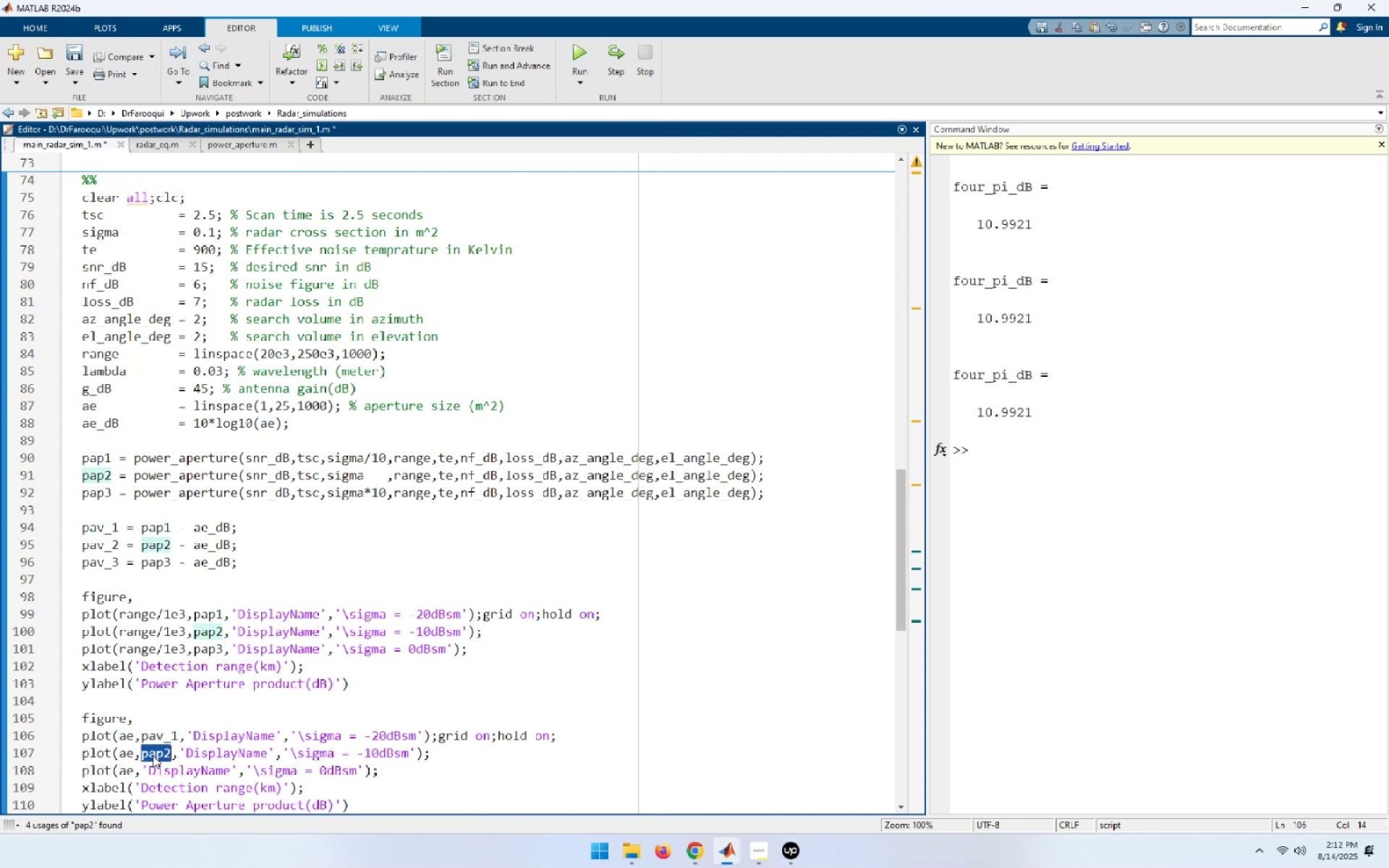 
key(Control+ControlLeft)
 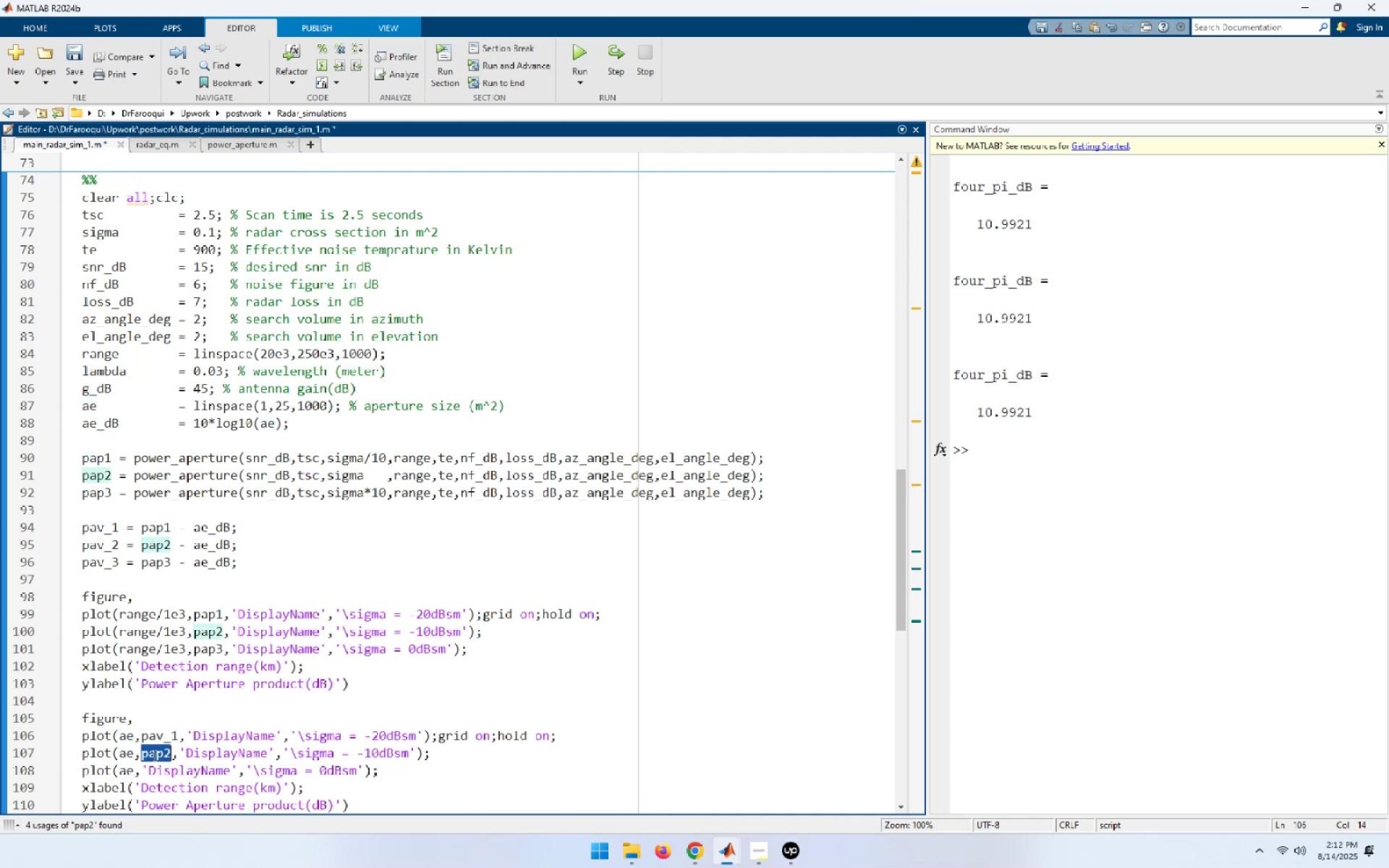 
key(Control+V)
 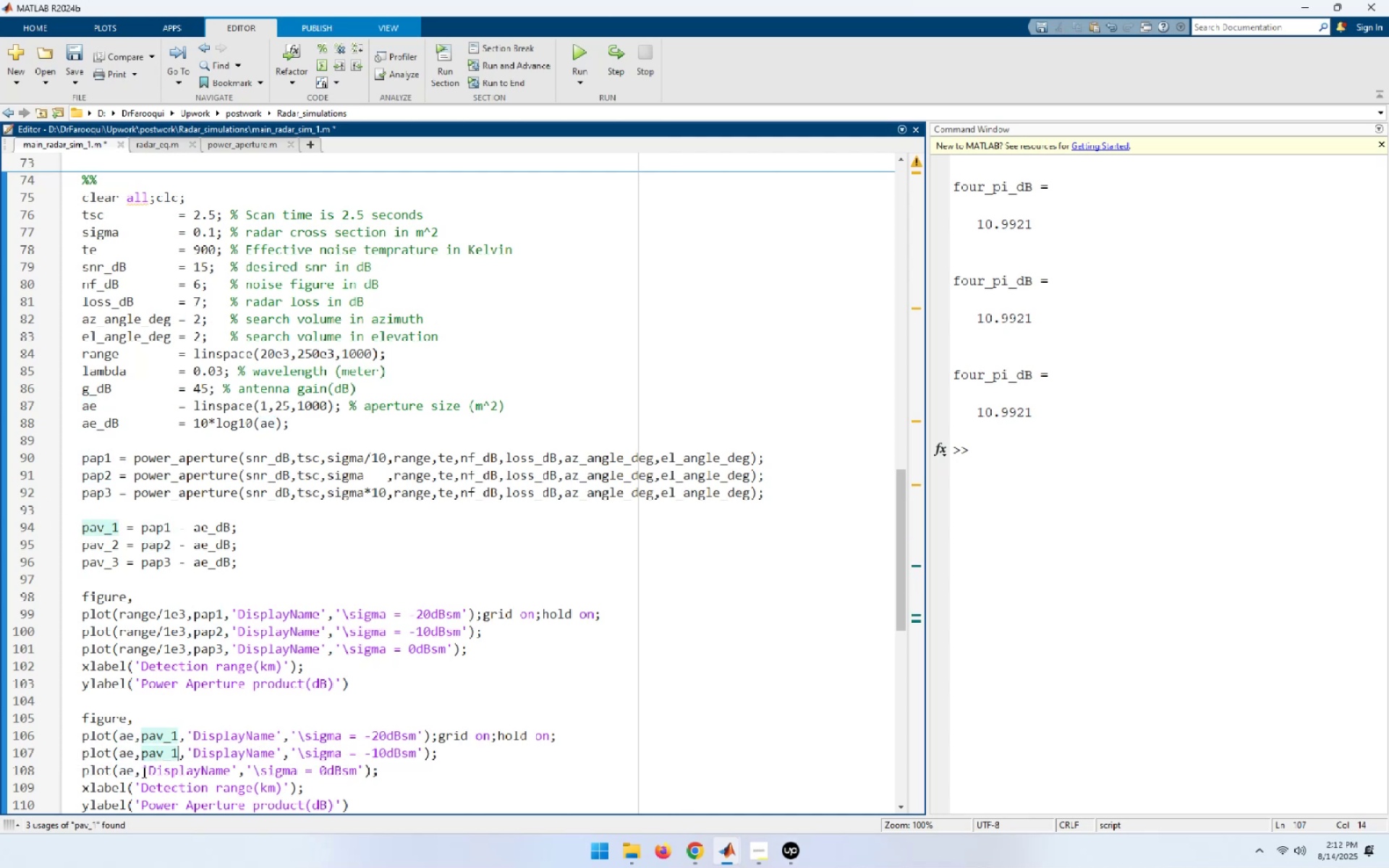 
left_click([140, 773])
 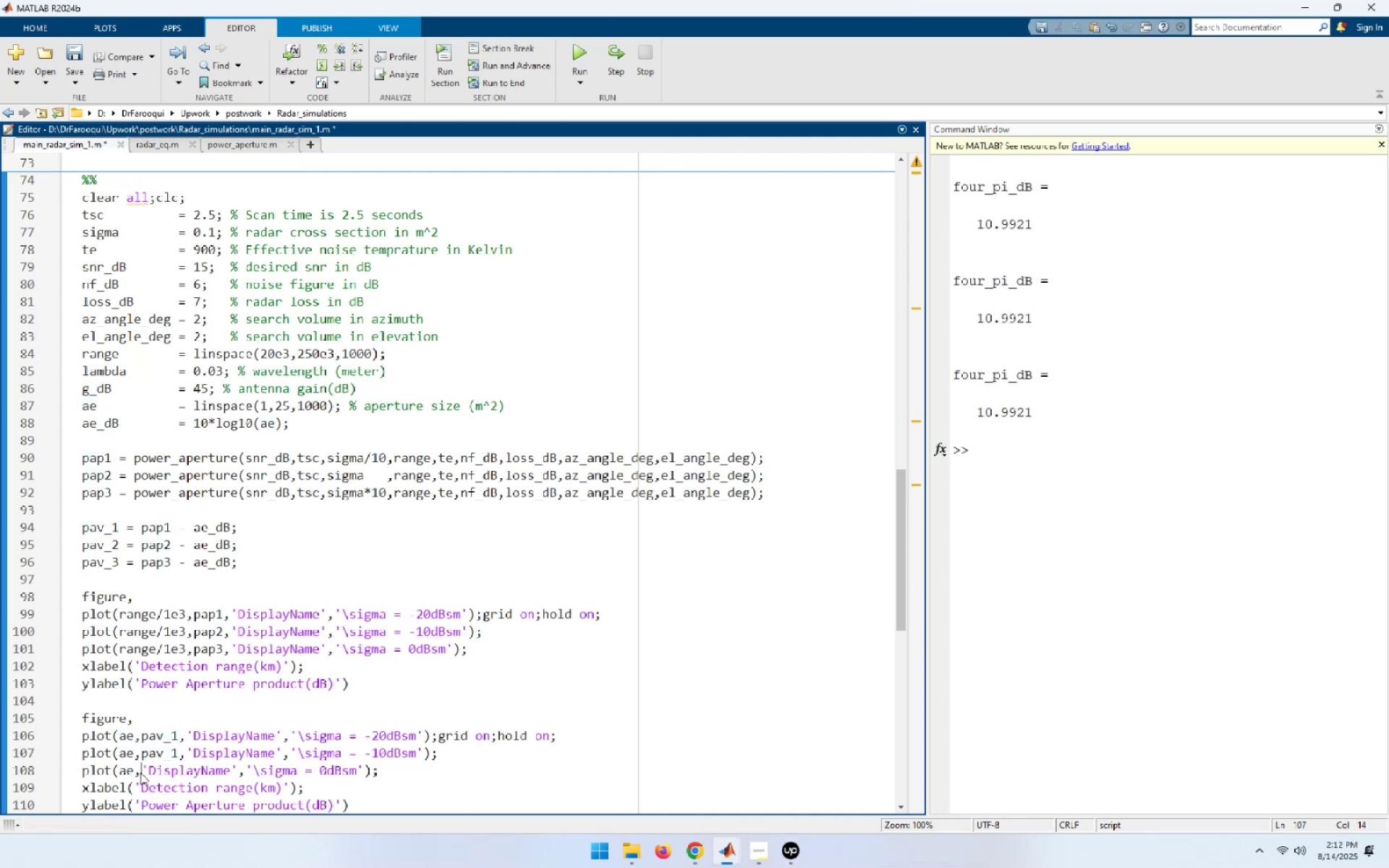 
key(Control+ControlLeft)
 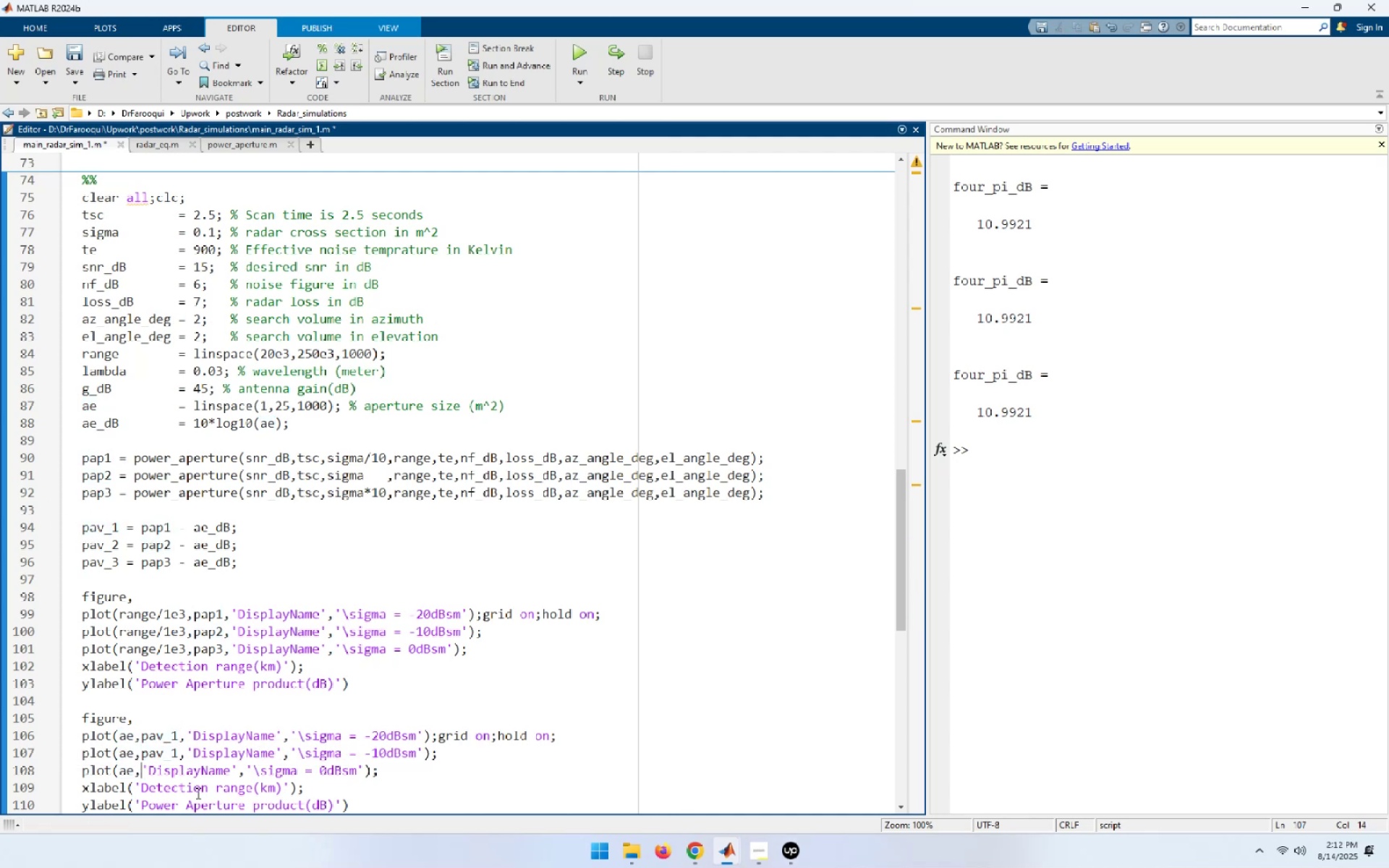 
key(Control+V)
 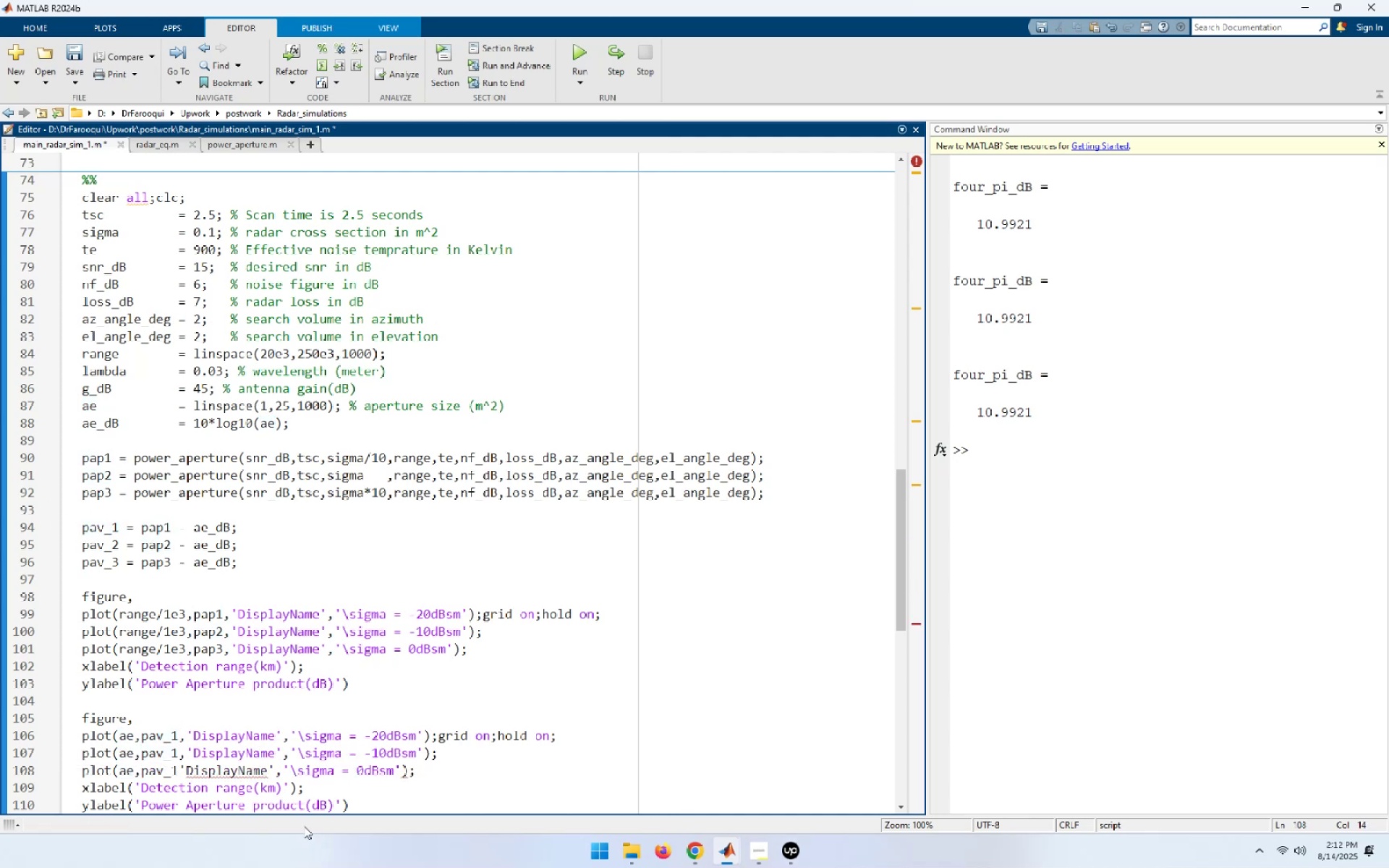 
key(Comma)
 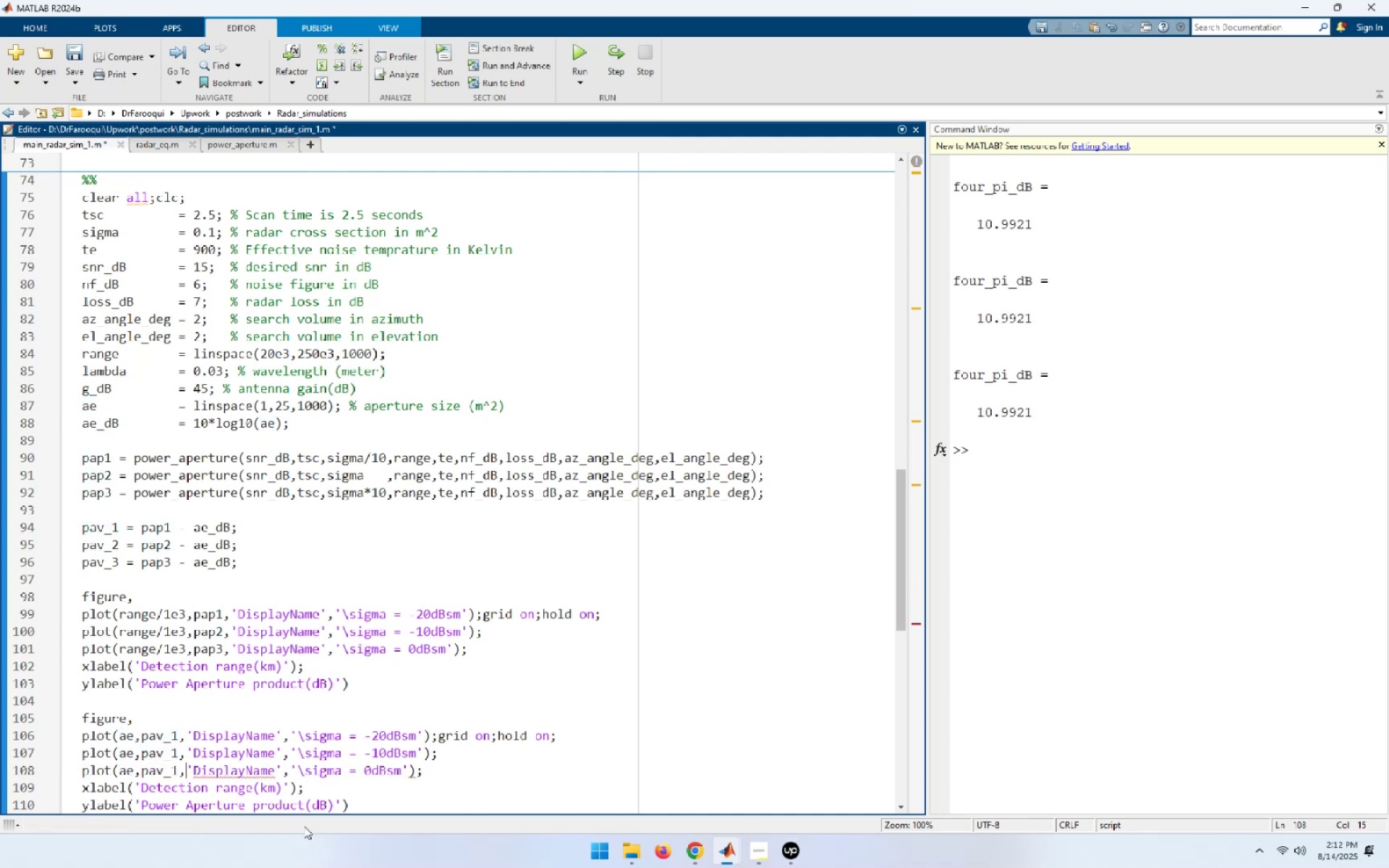 
key(ArrowUp)
 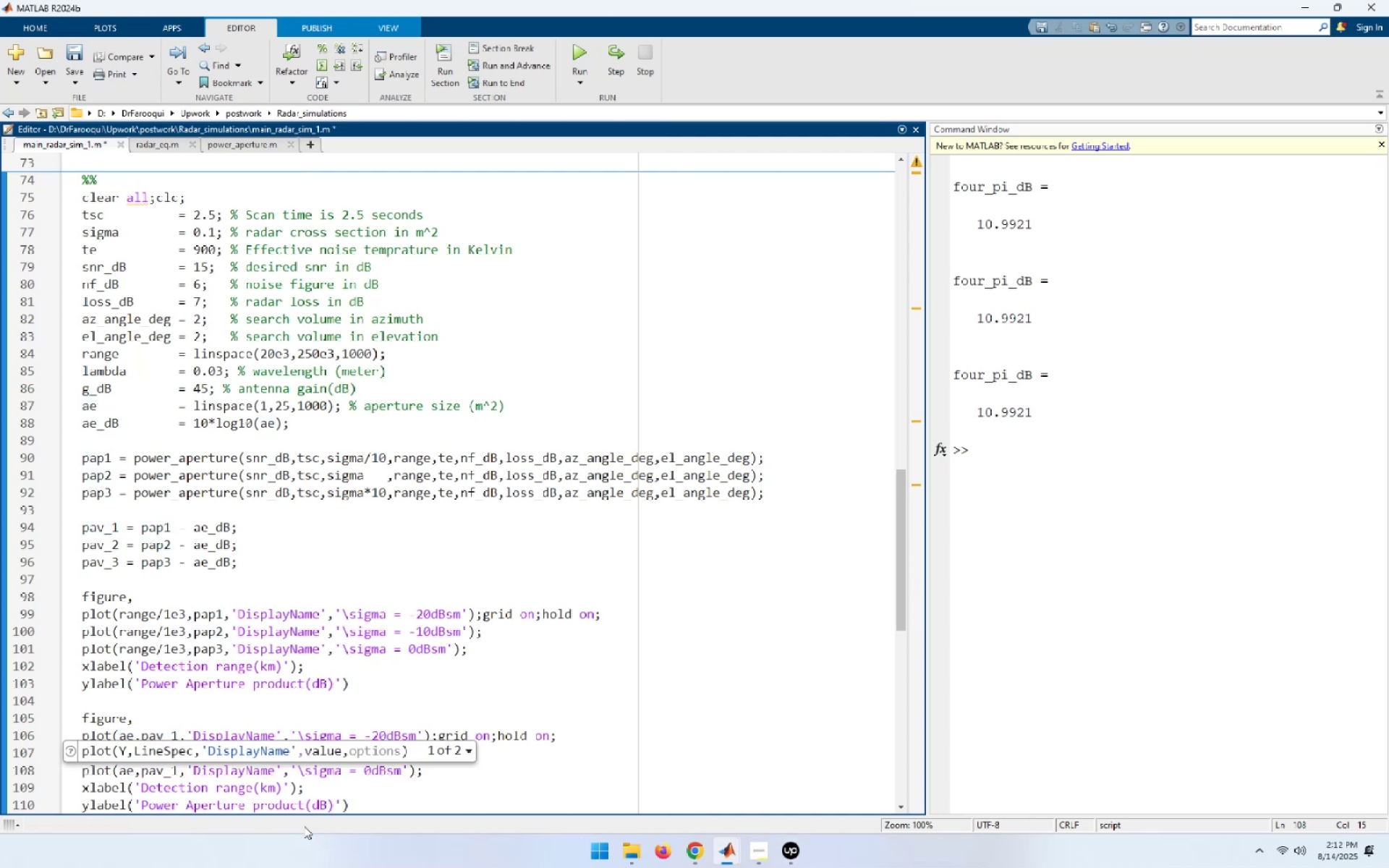 
key(ArrowLeft)
 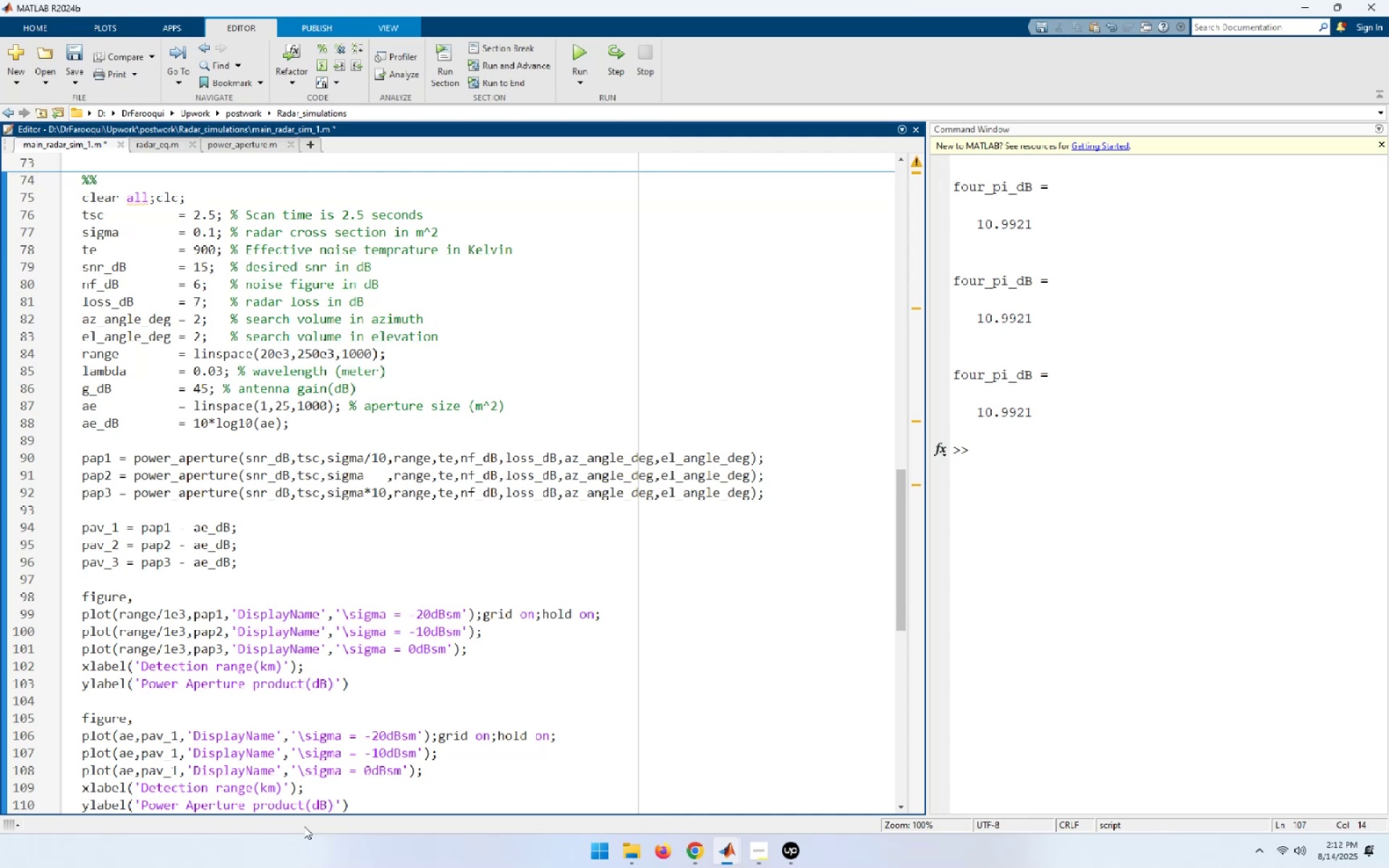 
key(Backspace)
 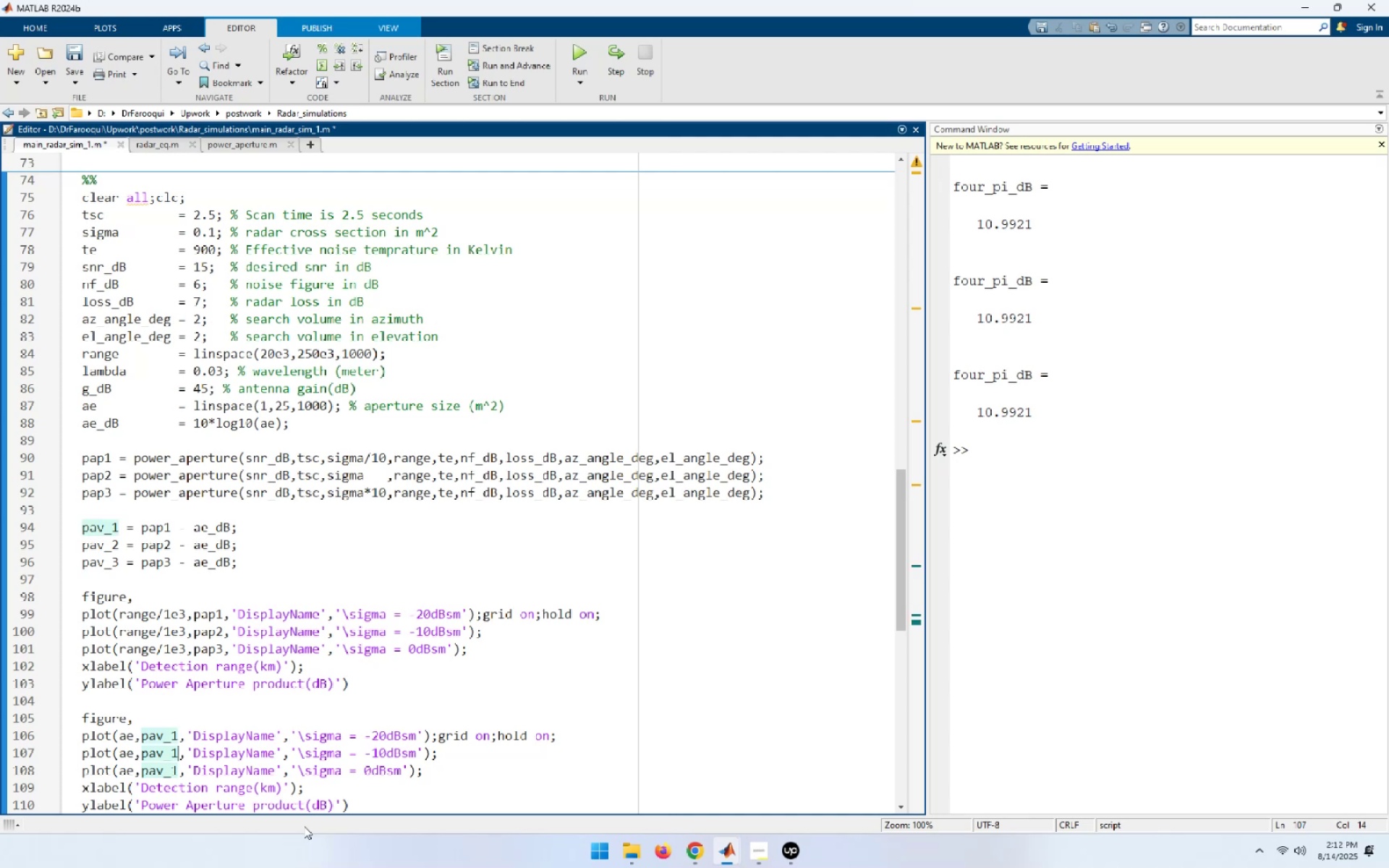 
key(2)
 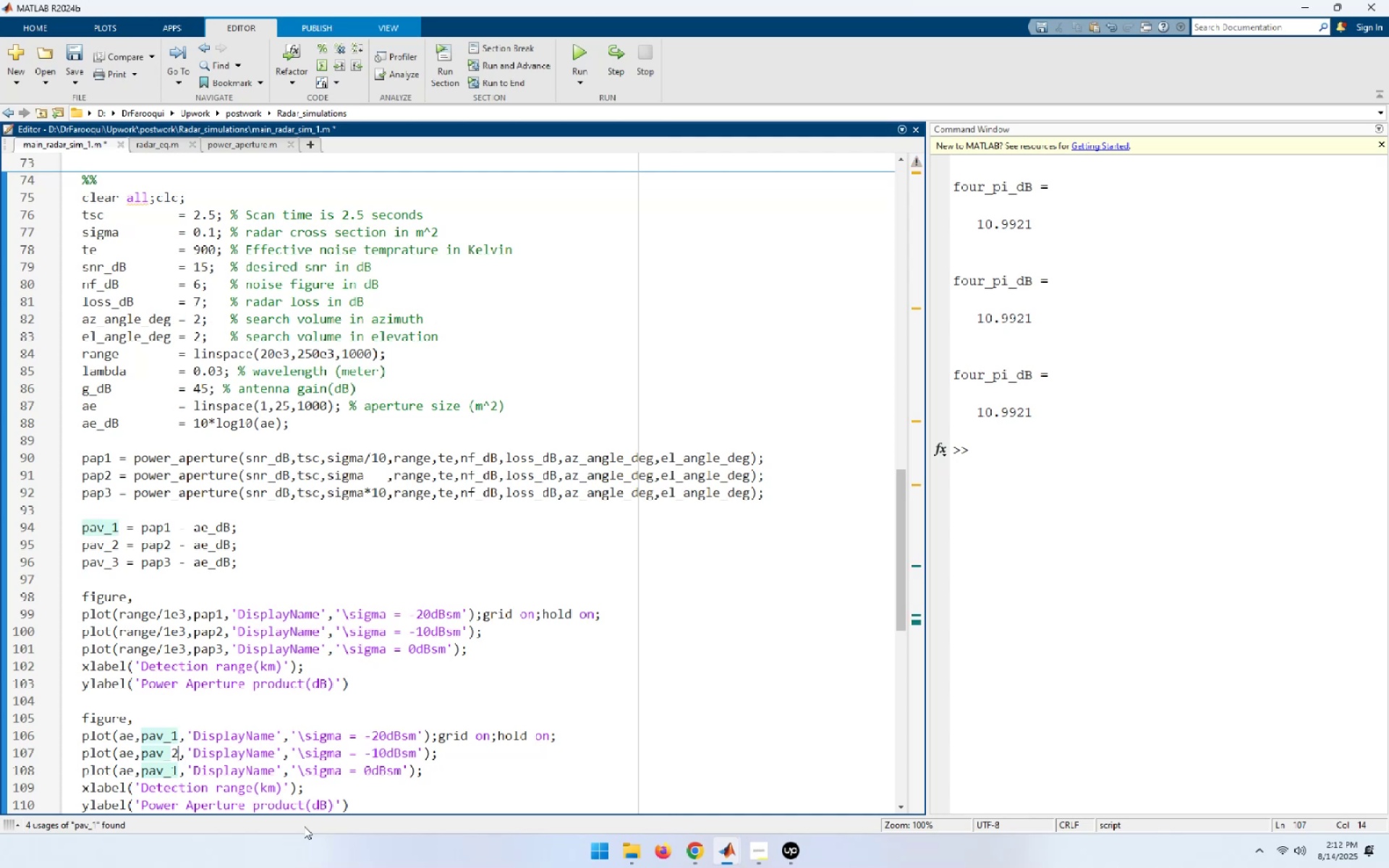 
key(ArrowDown)
 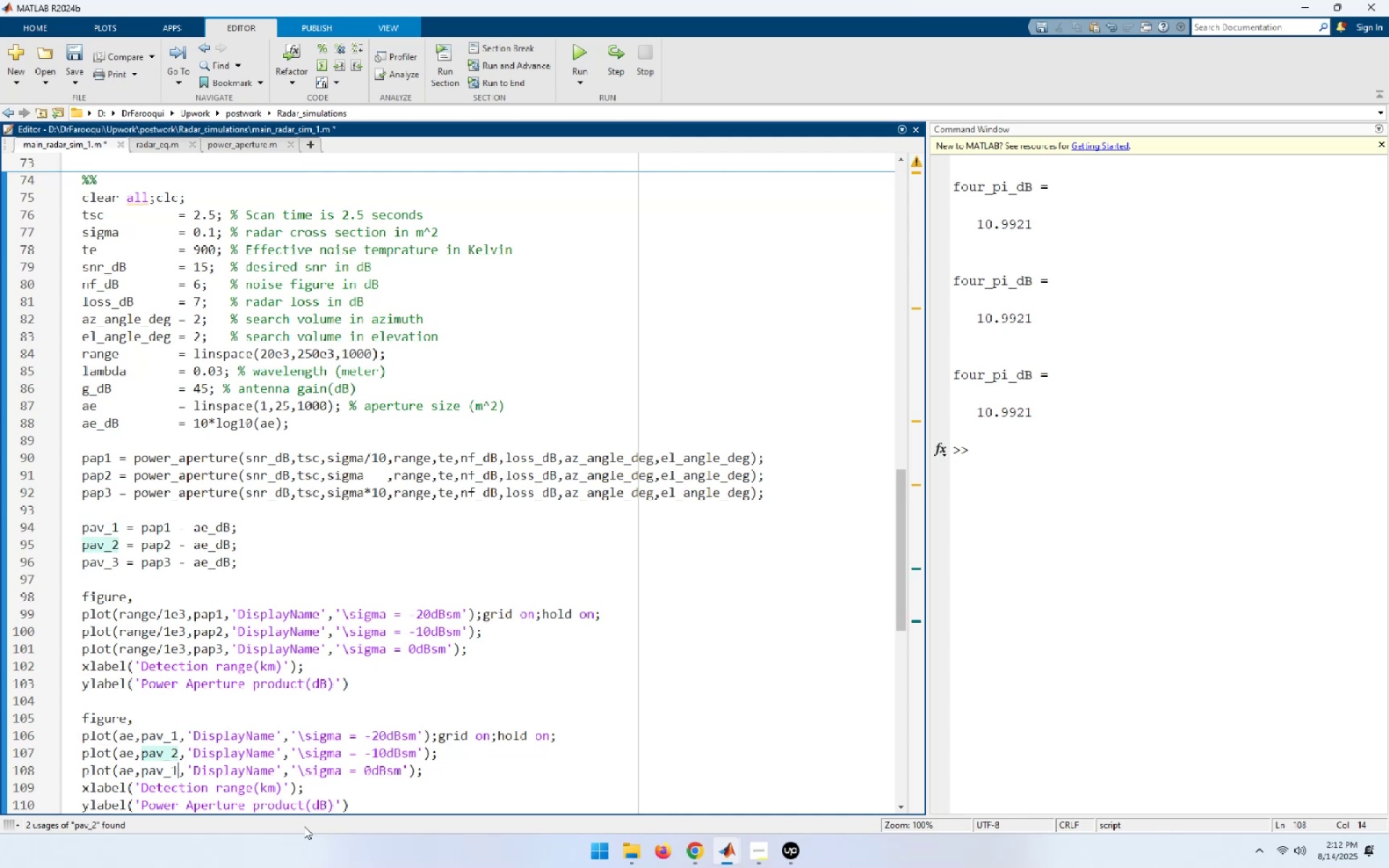 
key(3)
 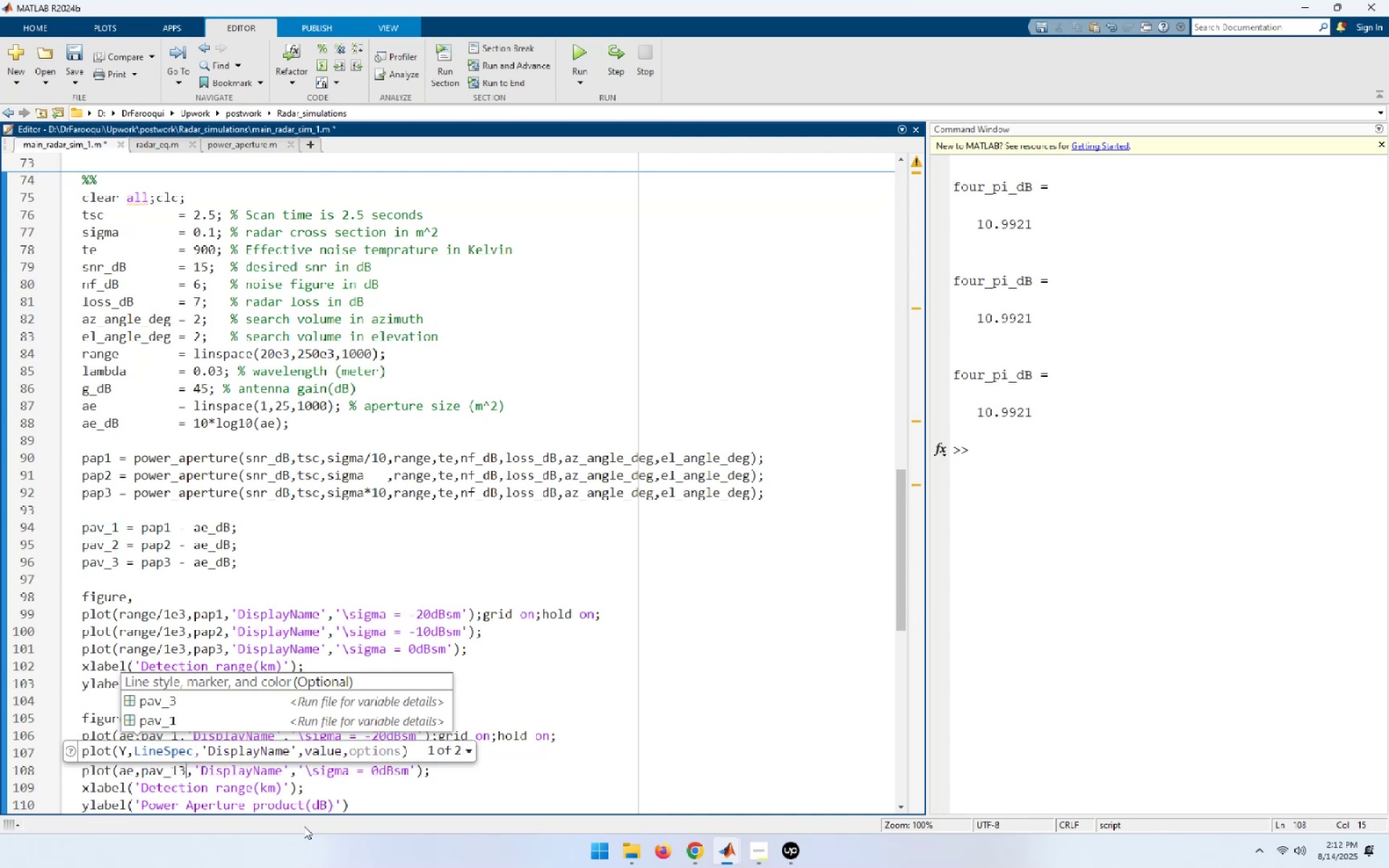 
key(Backspace)
 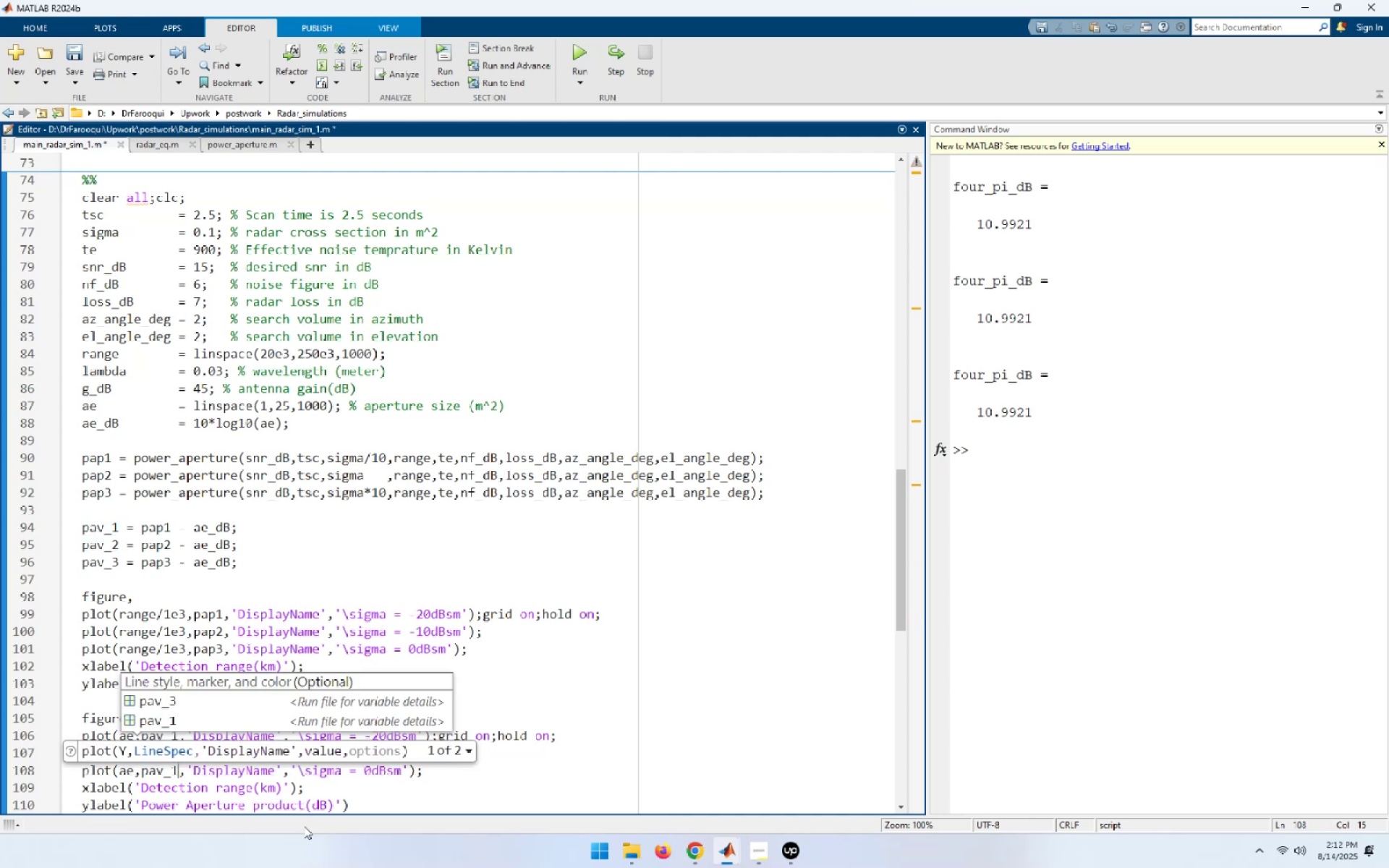 
key(Backspace)
 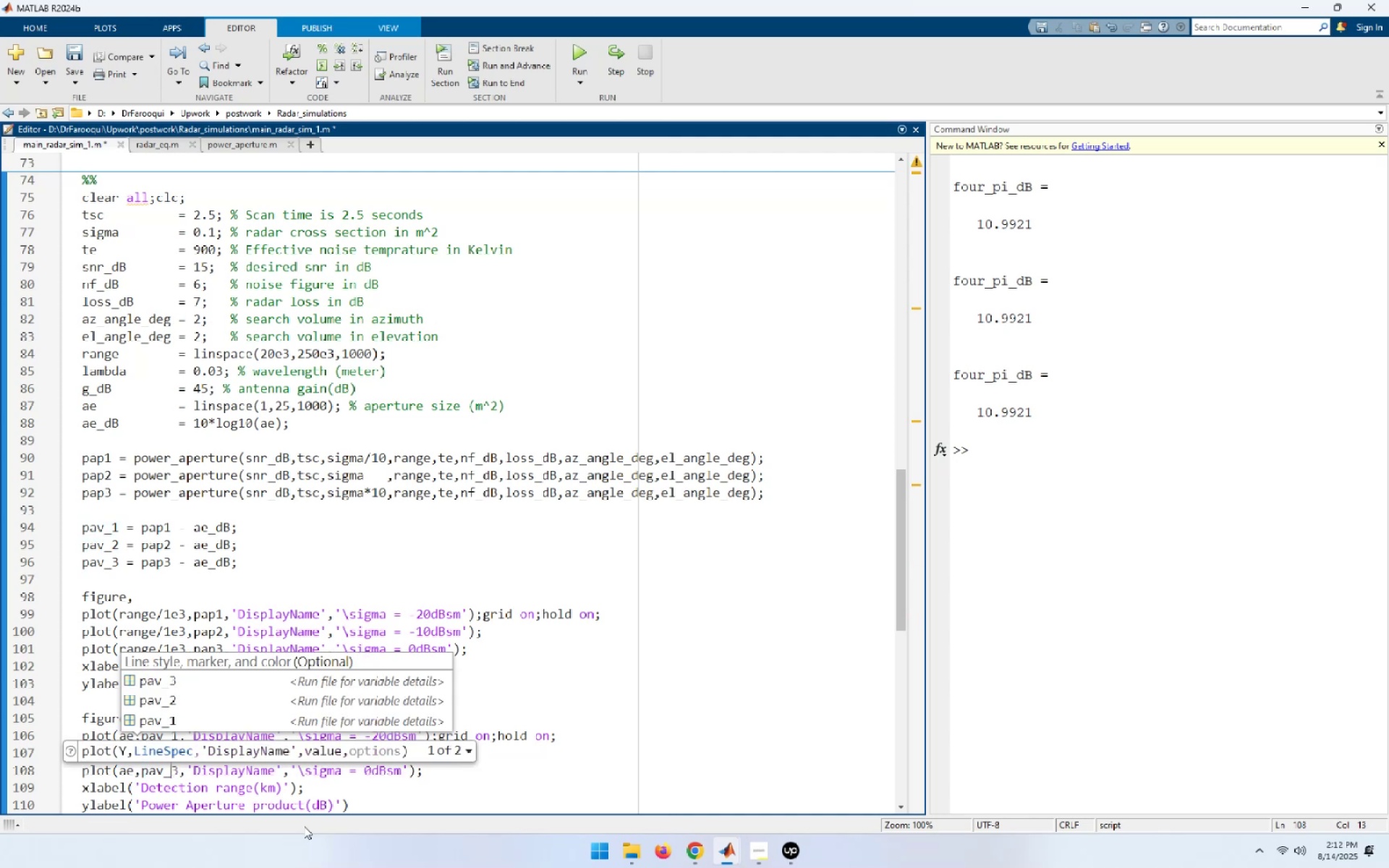 
key(3)
 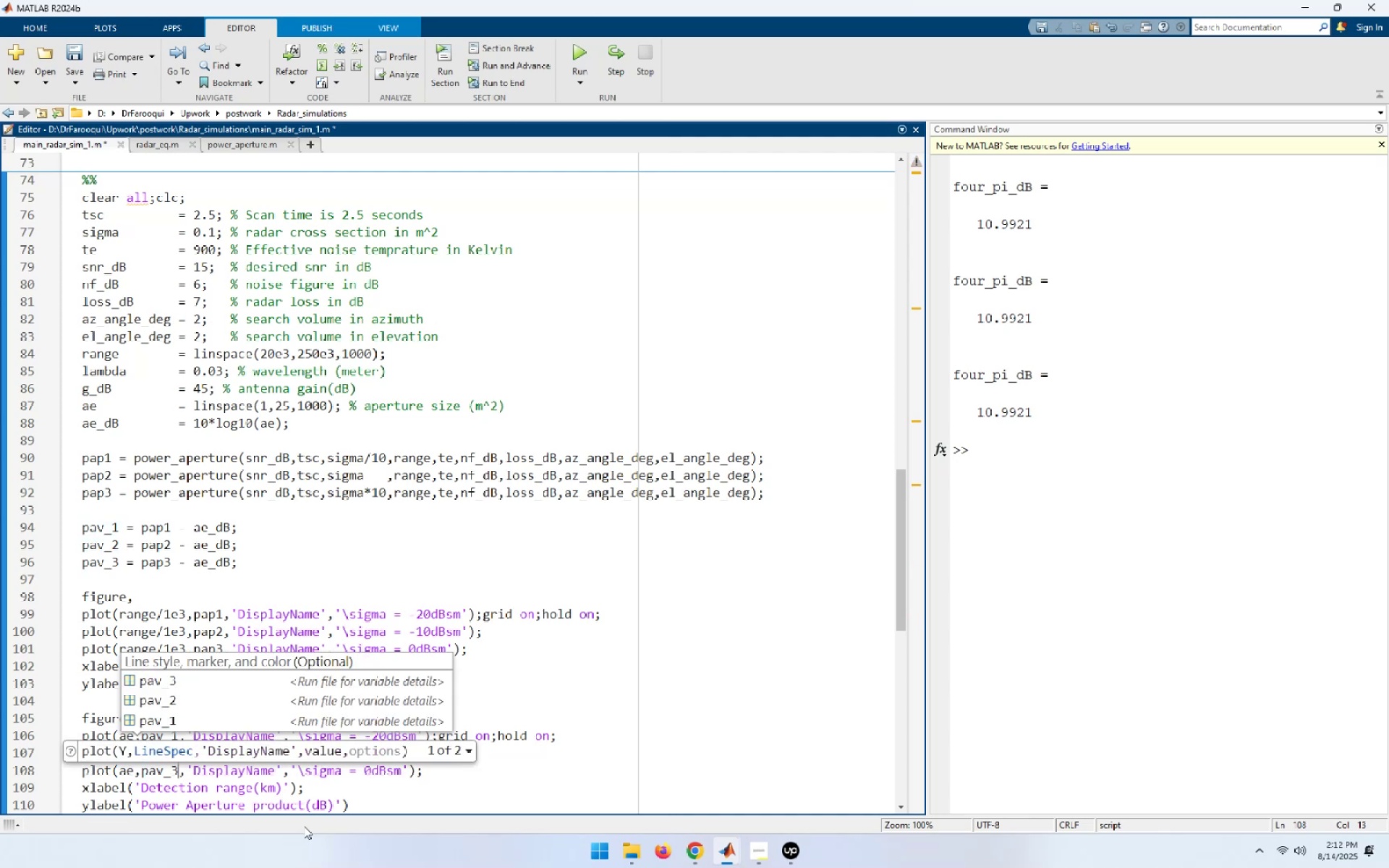 
key(ArrowUp)
 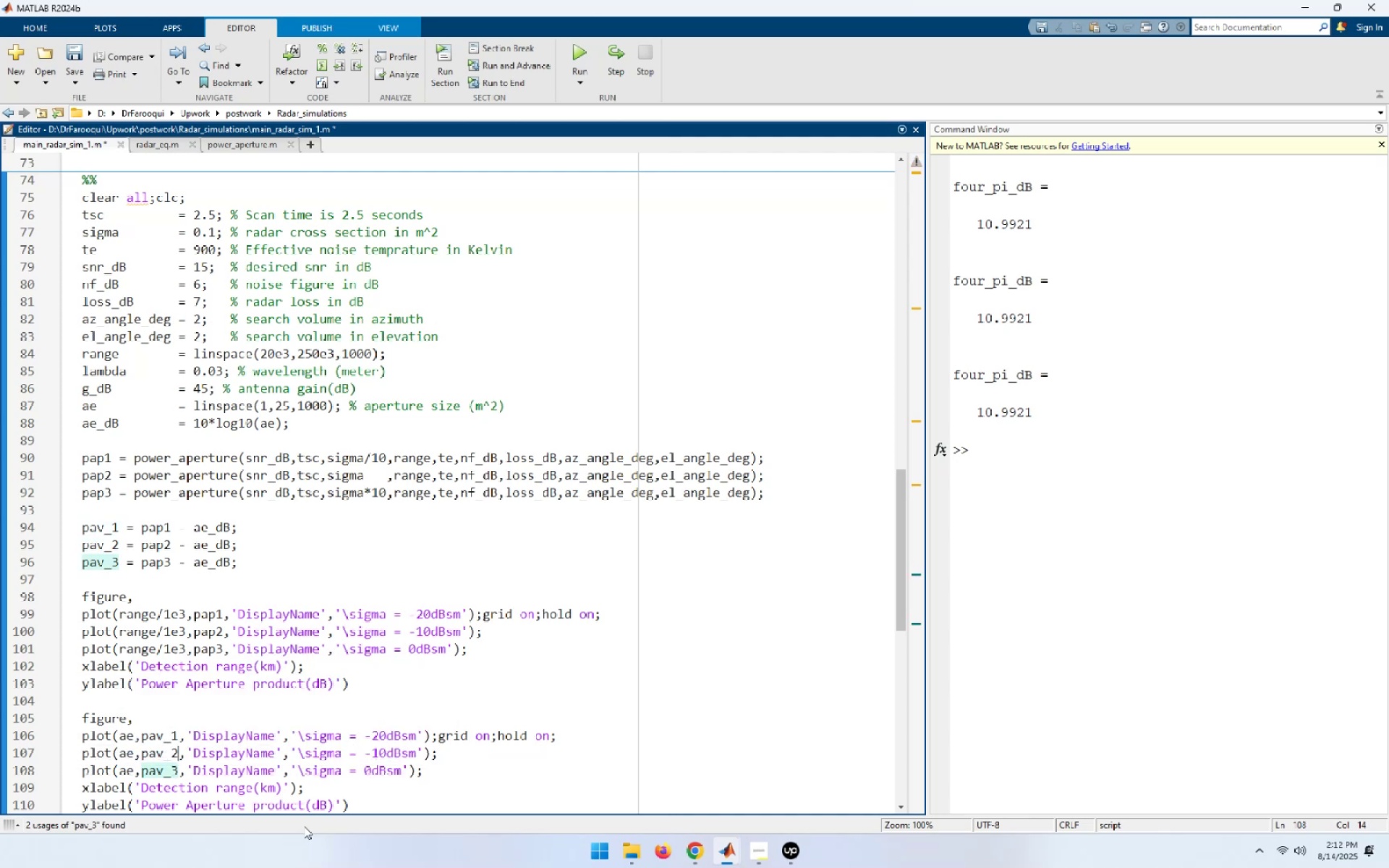 
key(ArrowUp)
 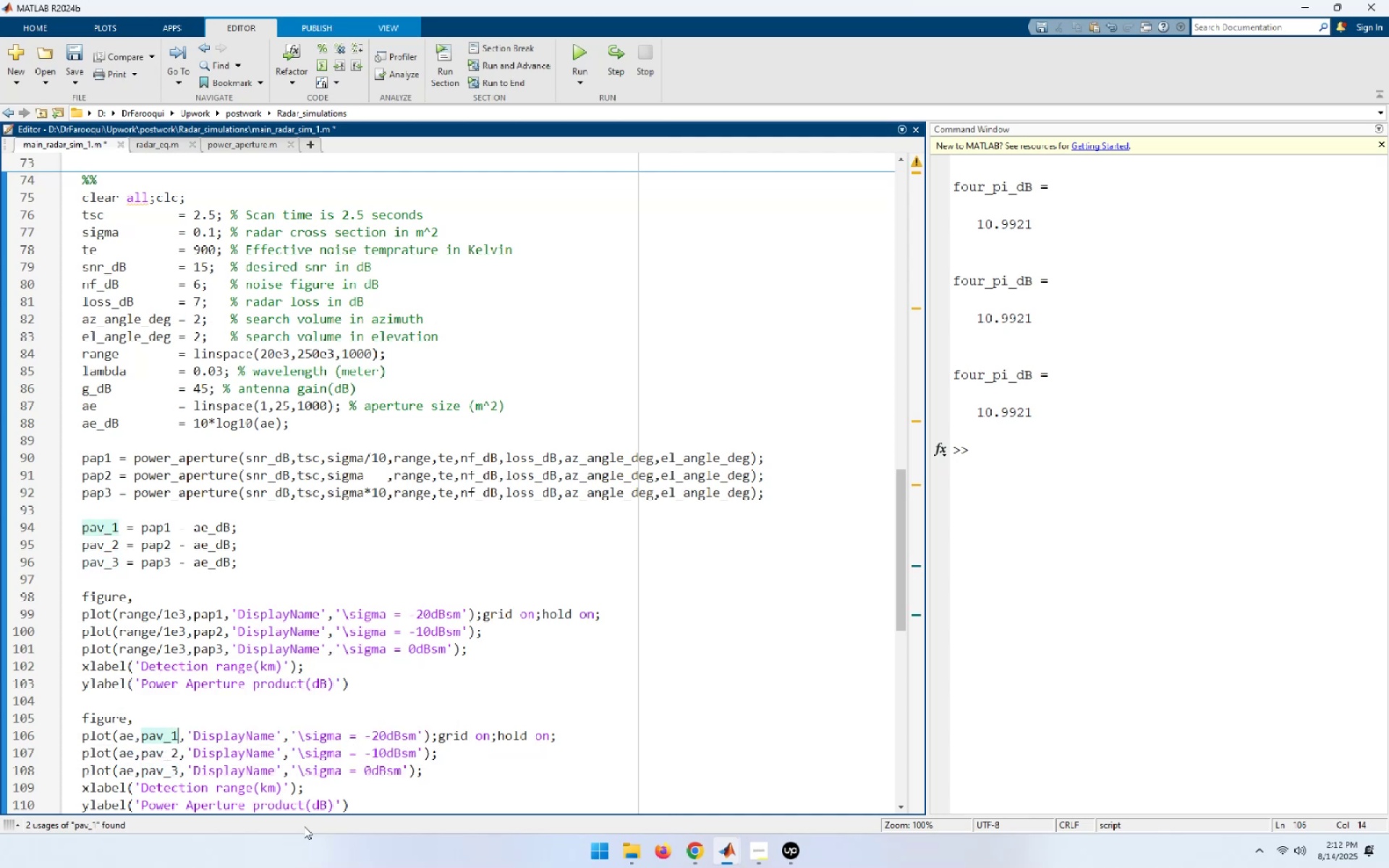 
hold_key(key=ArrowRight, duration=0.75)
 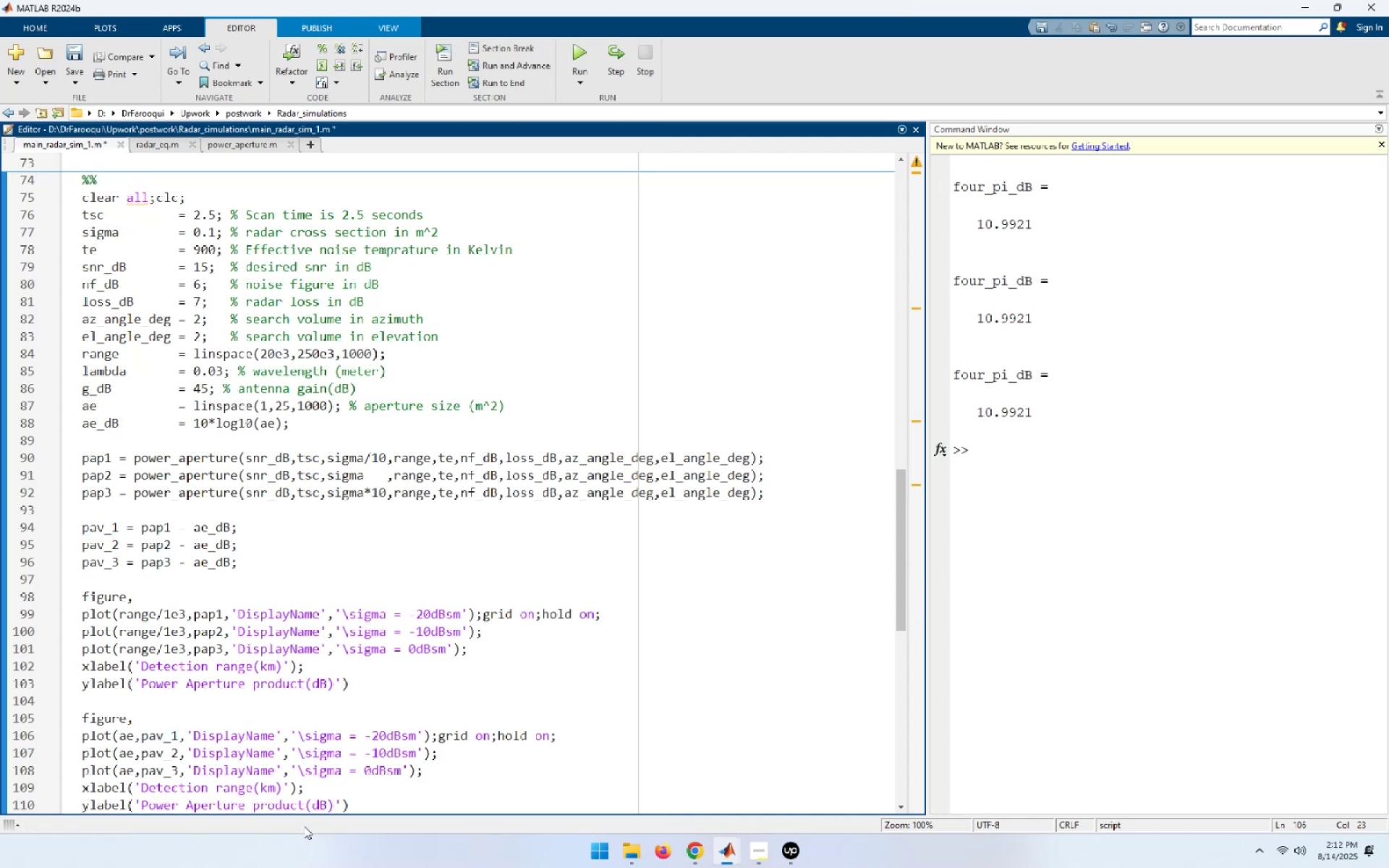 
wait(6.06)
 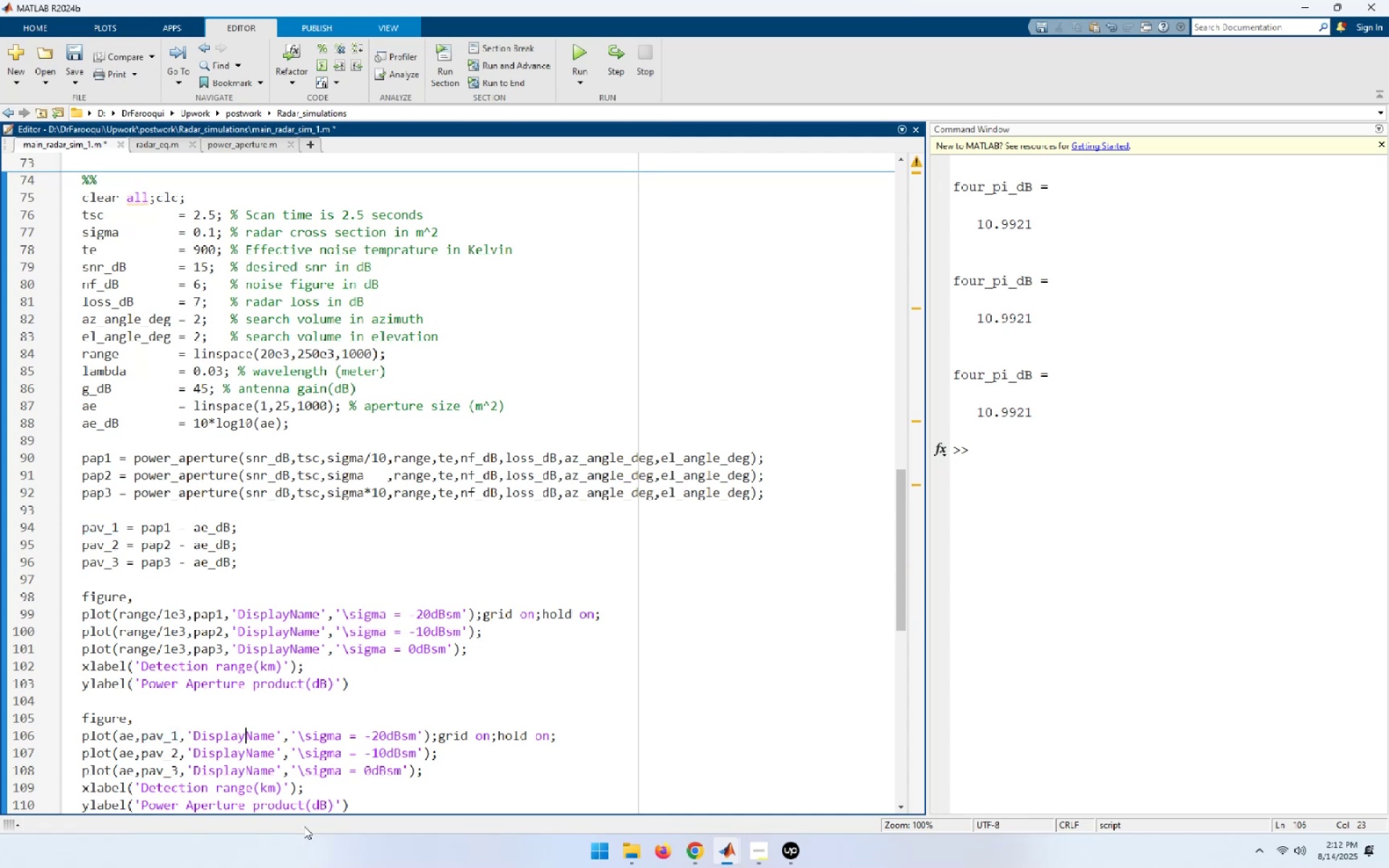 
hold_key(key=ArrowRight, duration=0.99)
 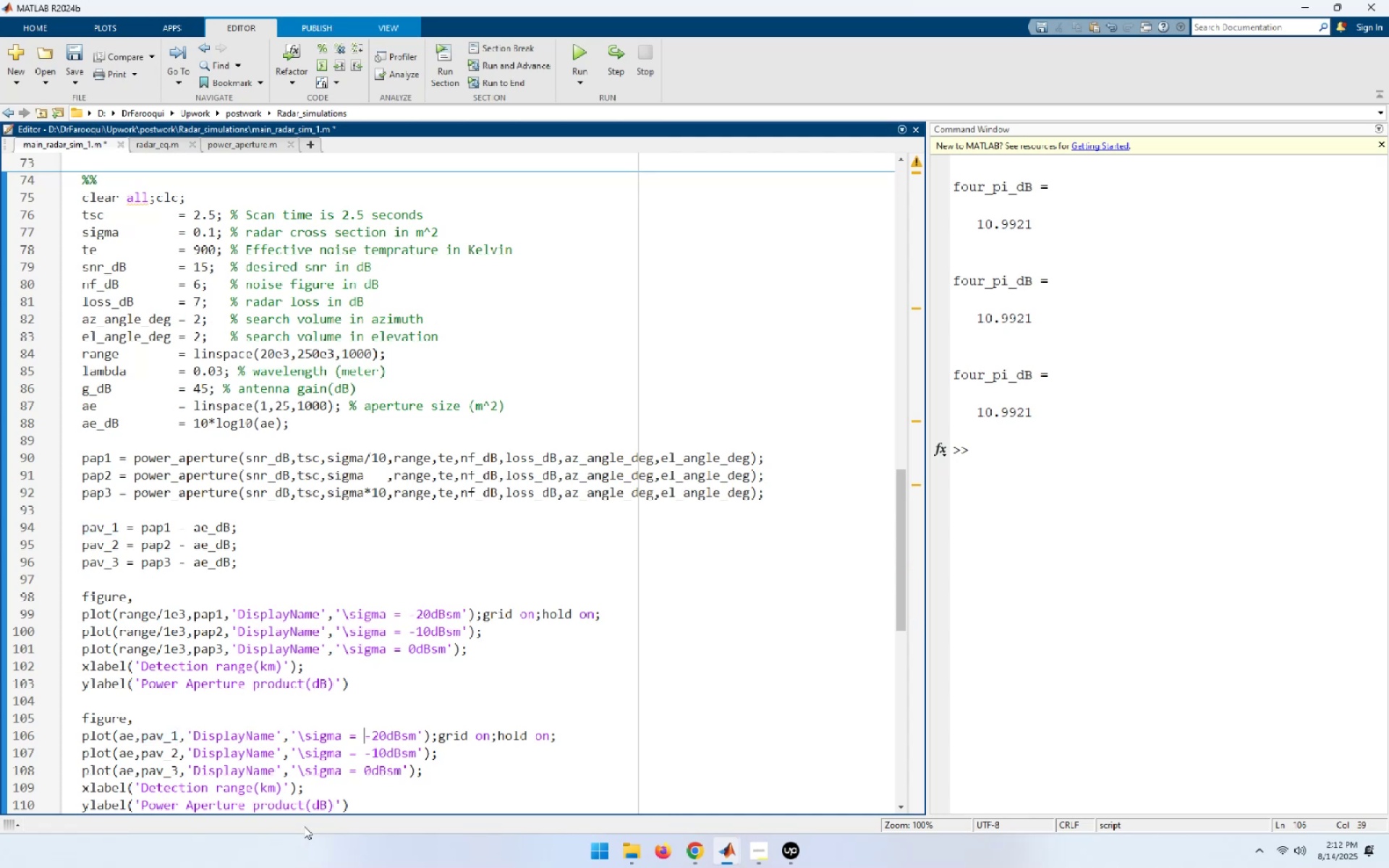 
key(ArrowRight)
 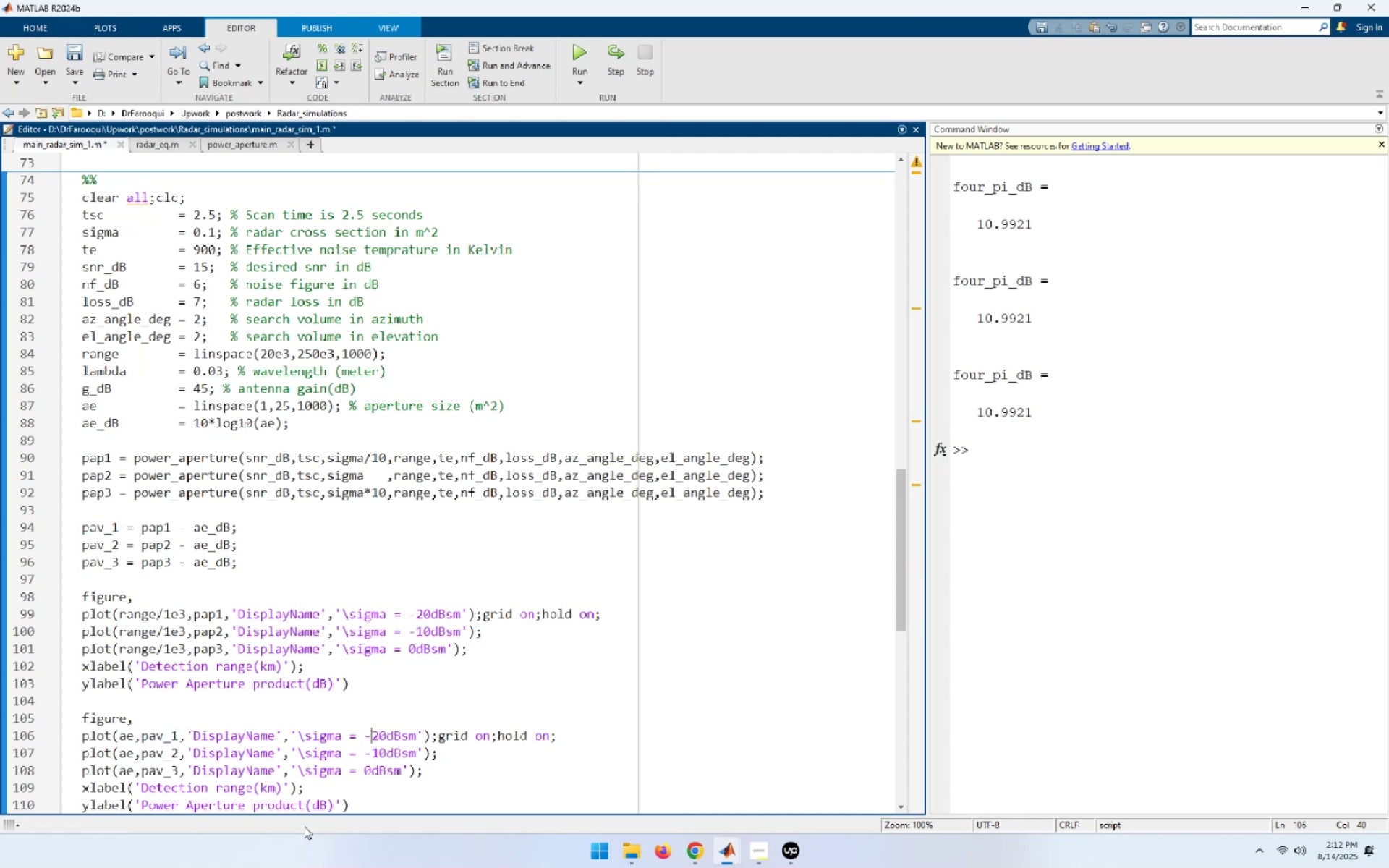 
key(ArrowDown)
 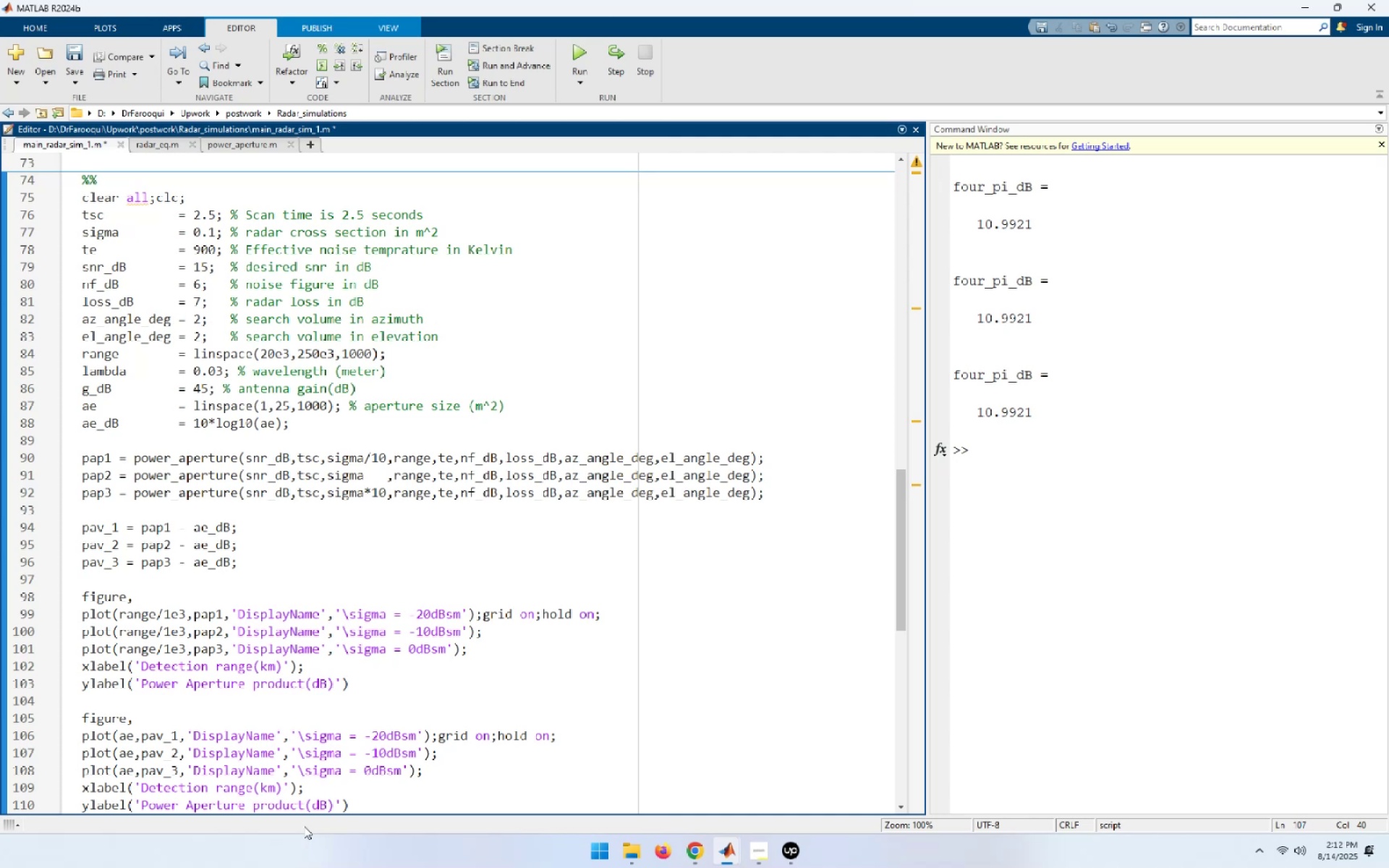 
key(ArrowDown)
 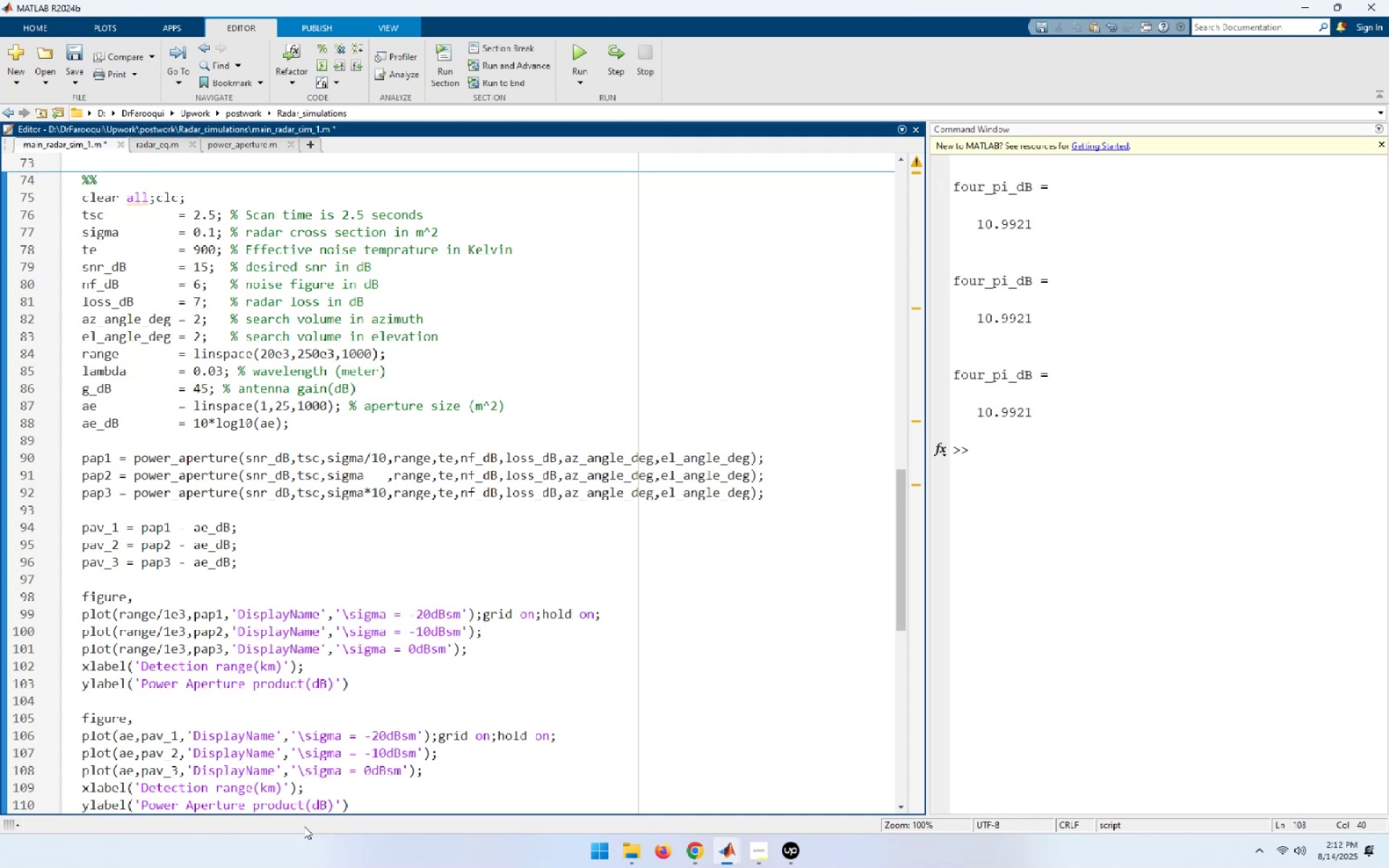 
key(ArrowDown)
 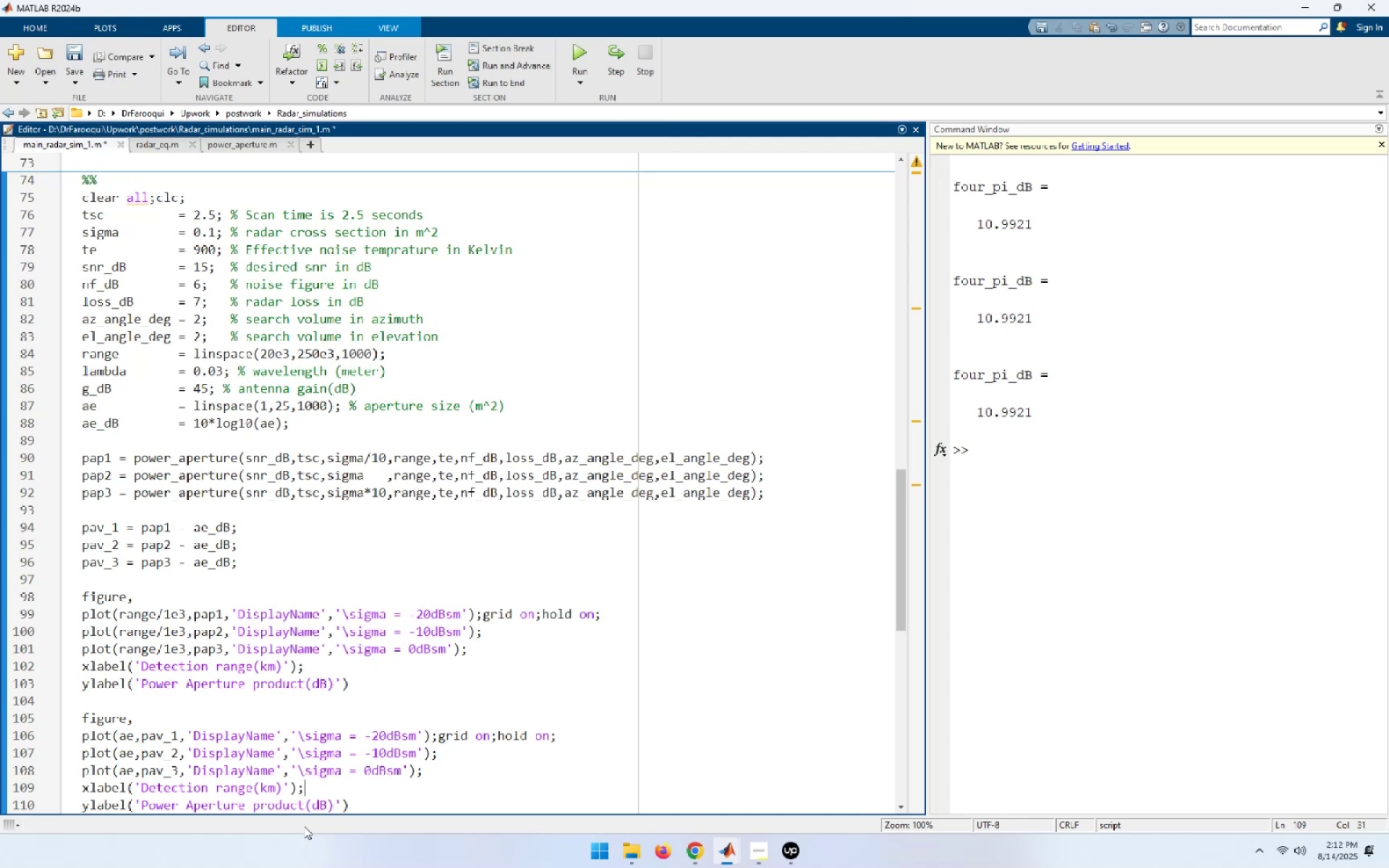 
key(ArrowLeft)
 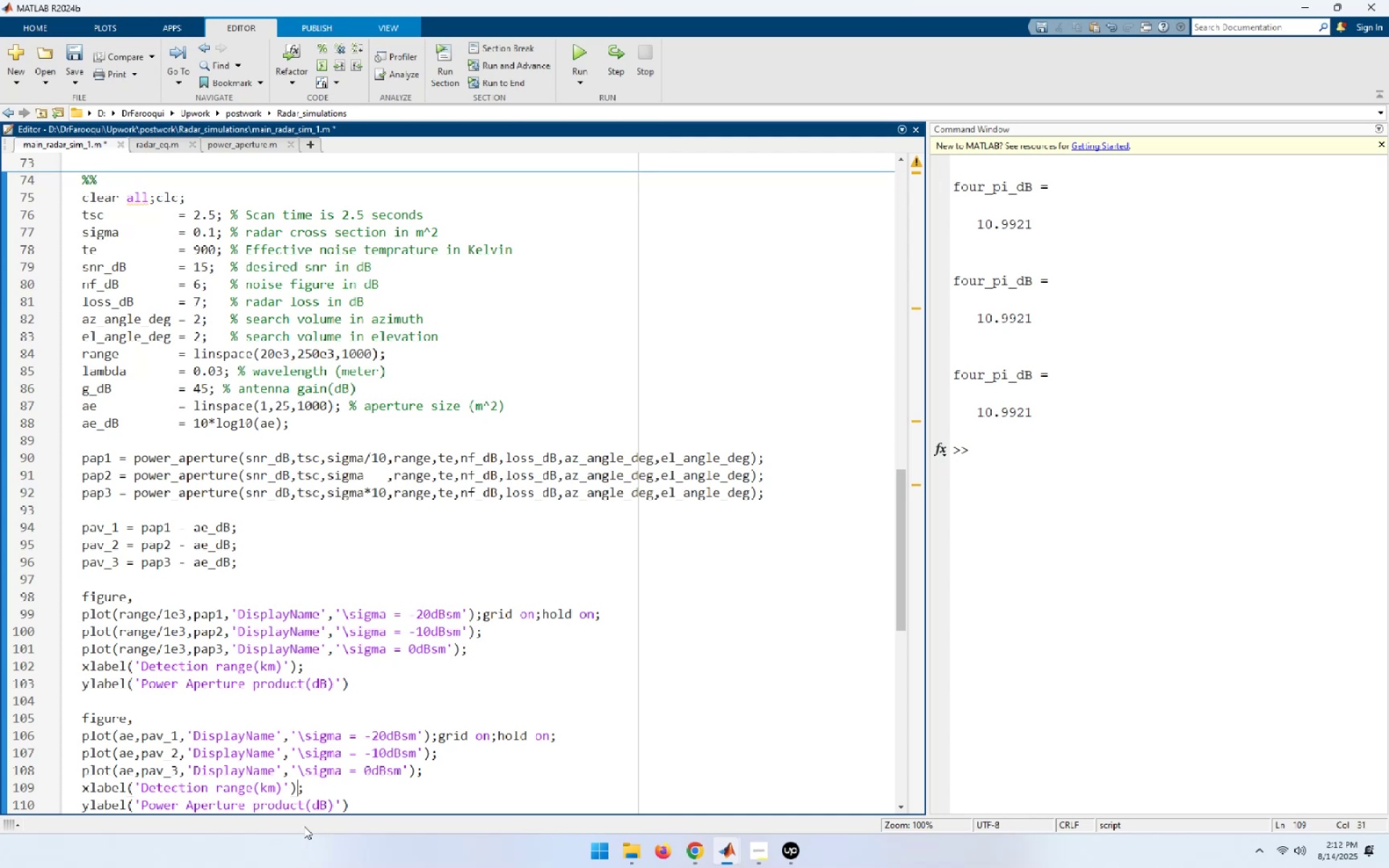 
key(ArrowLeft)
 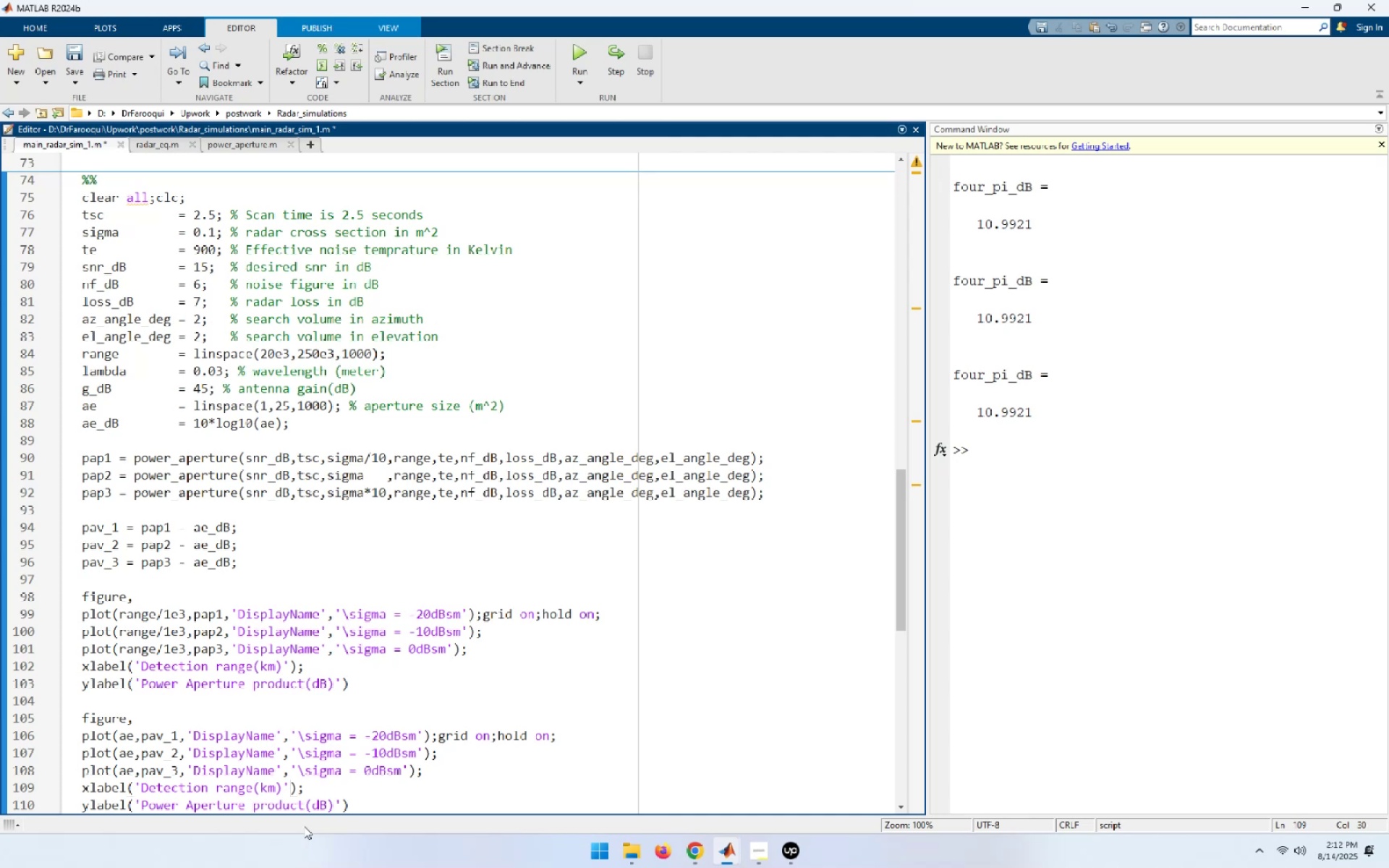 
key(ArrowLeft)
 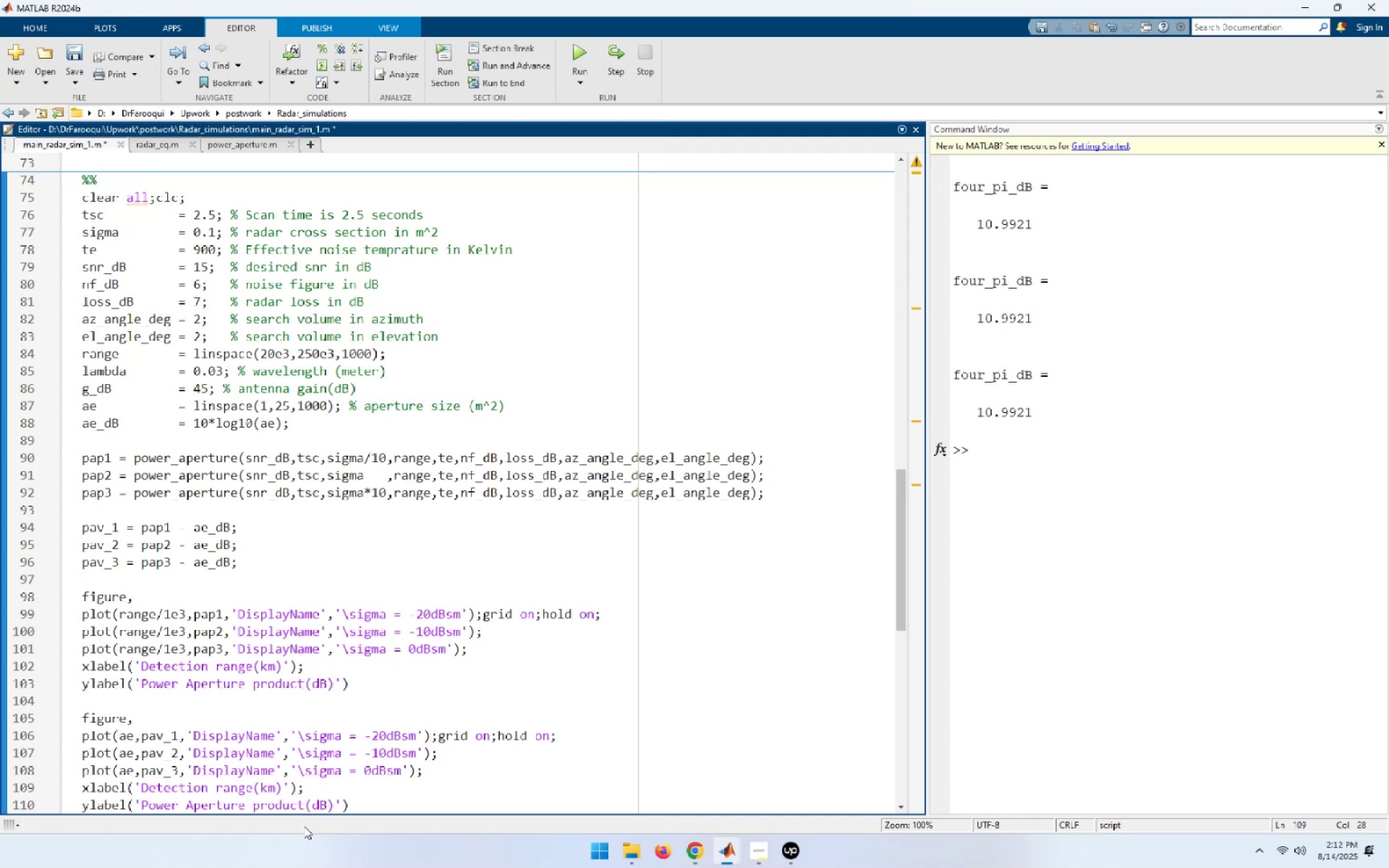 
hold_key(key=Backspace, duration=0.85)
 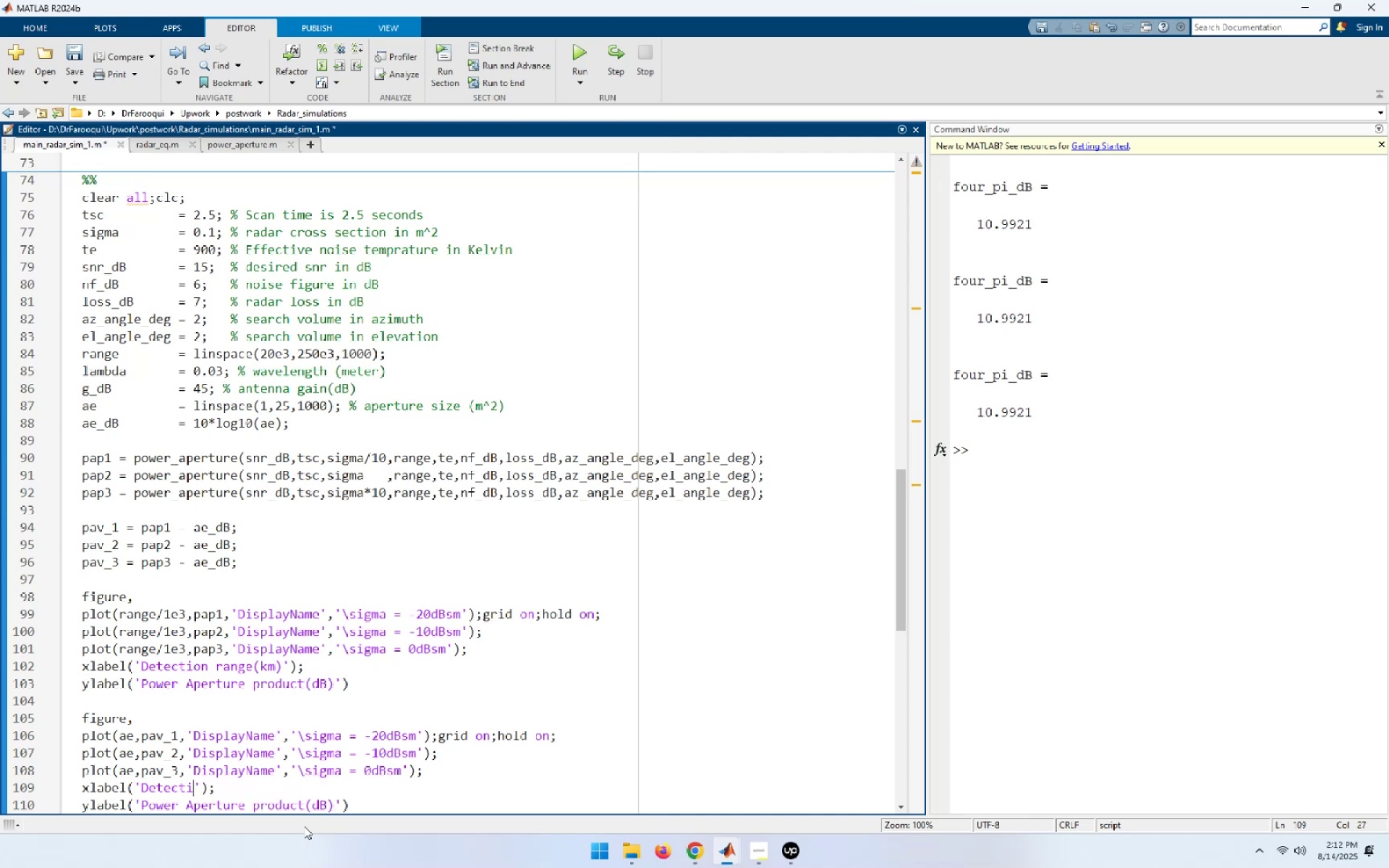 
key(Backspace)
key(Backspace)
key(Backspace)
key(Backspace)
key(Backspace)
key(Backspace)
key(Backspace)
type(aper)
key(Backspace)
key(Backspace)
type(A)
key(Backspace)
key(Backspace)
key(Backspace)
type(Aperture size in )
key(Backspace)
key(Backspace)
key(Backspace)
key(Backspace)
type( (m^2))
 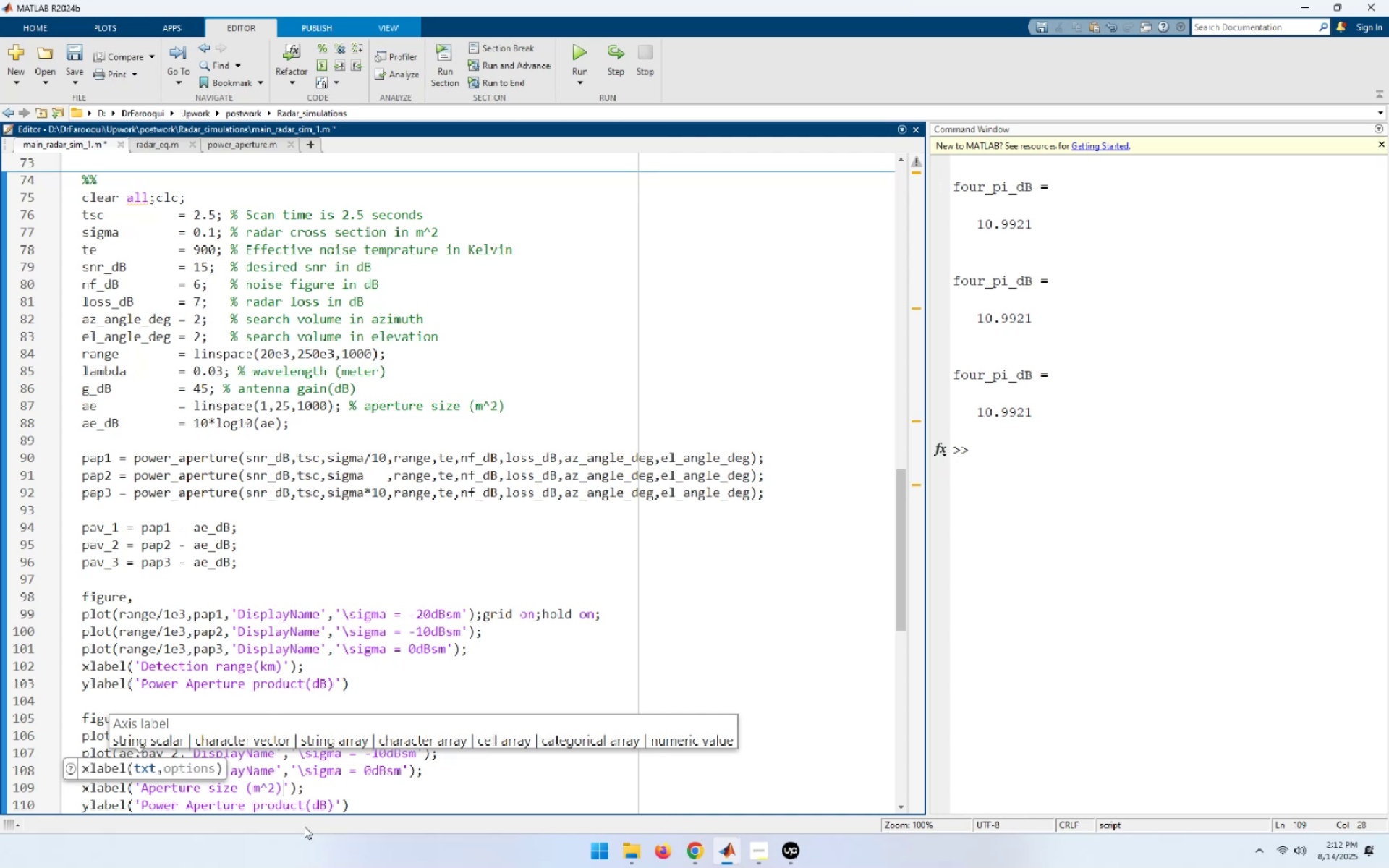 
key(ArrowDown)
 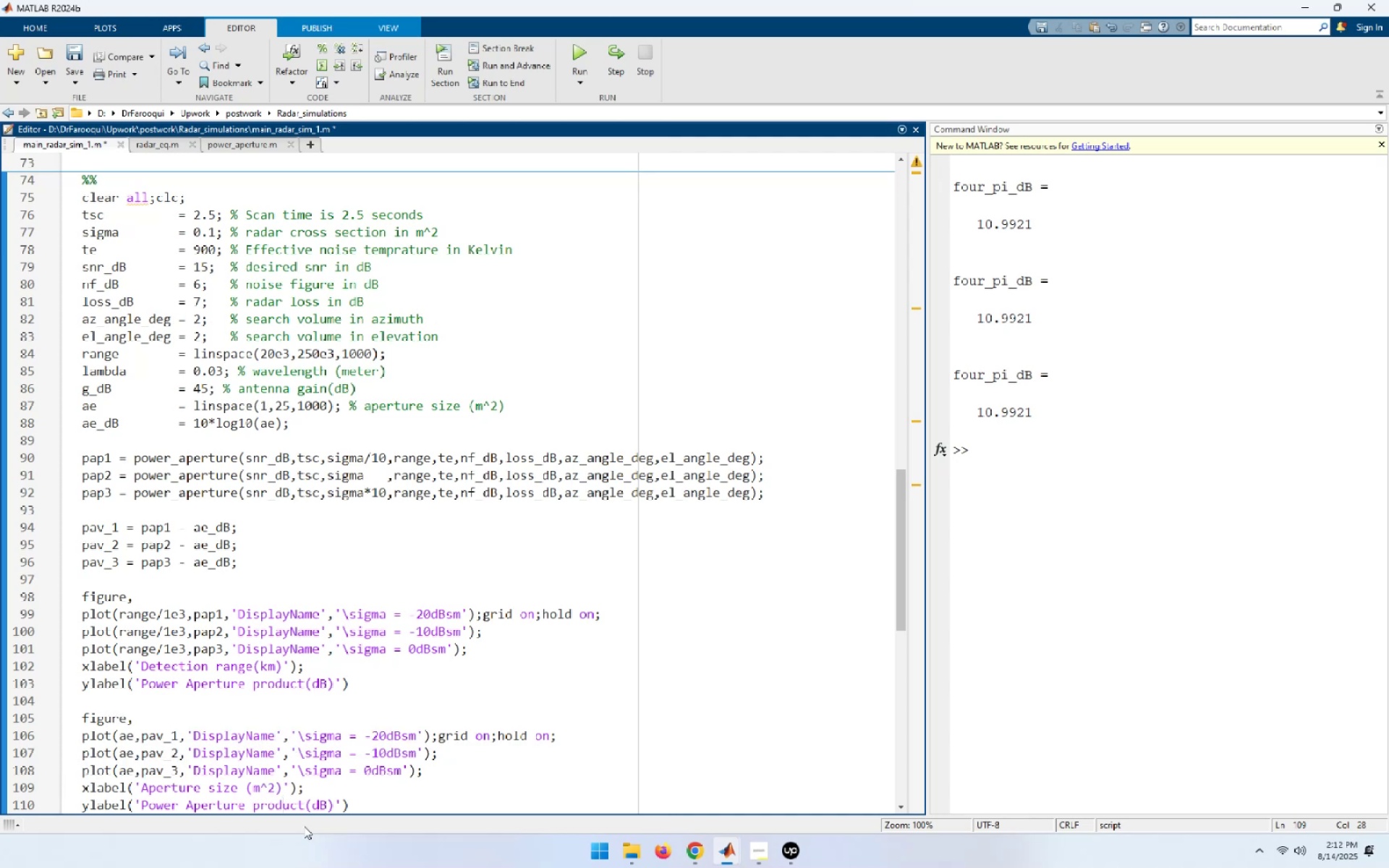 
key(ArrowRight)
 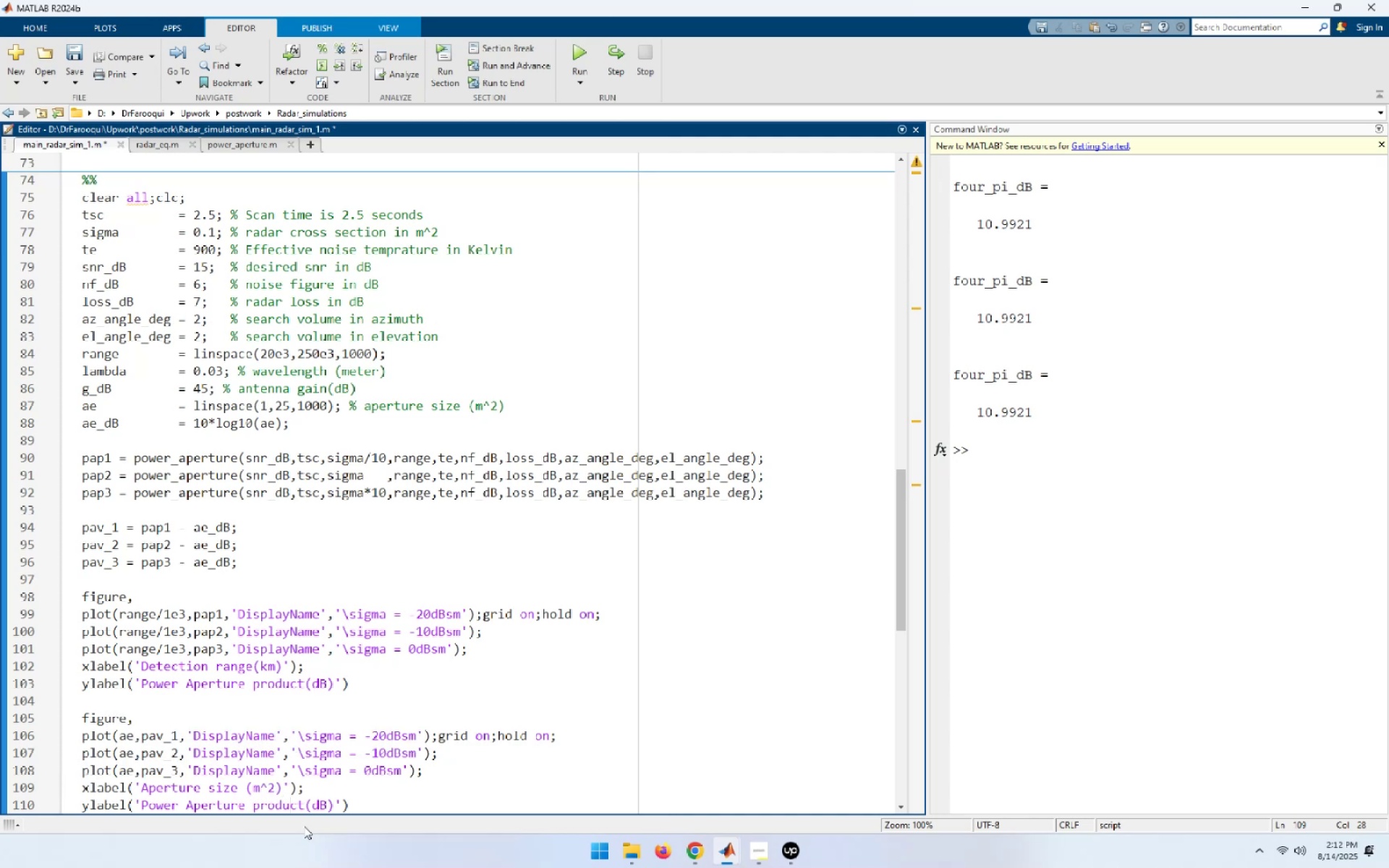 
key(ArrowRight)
 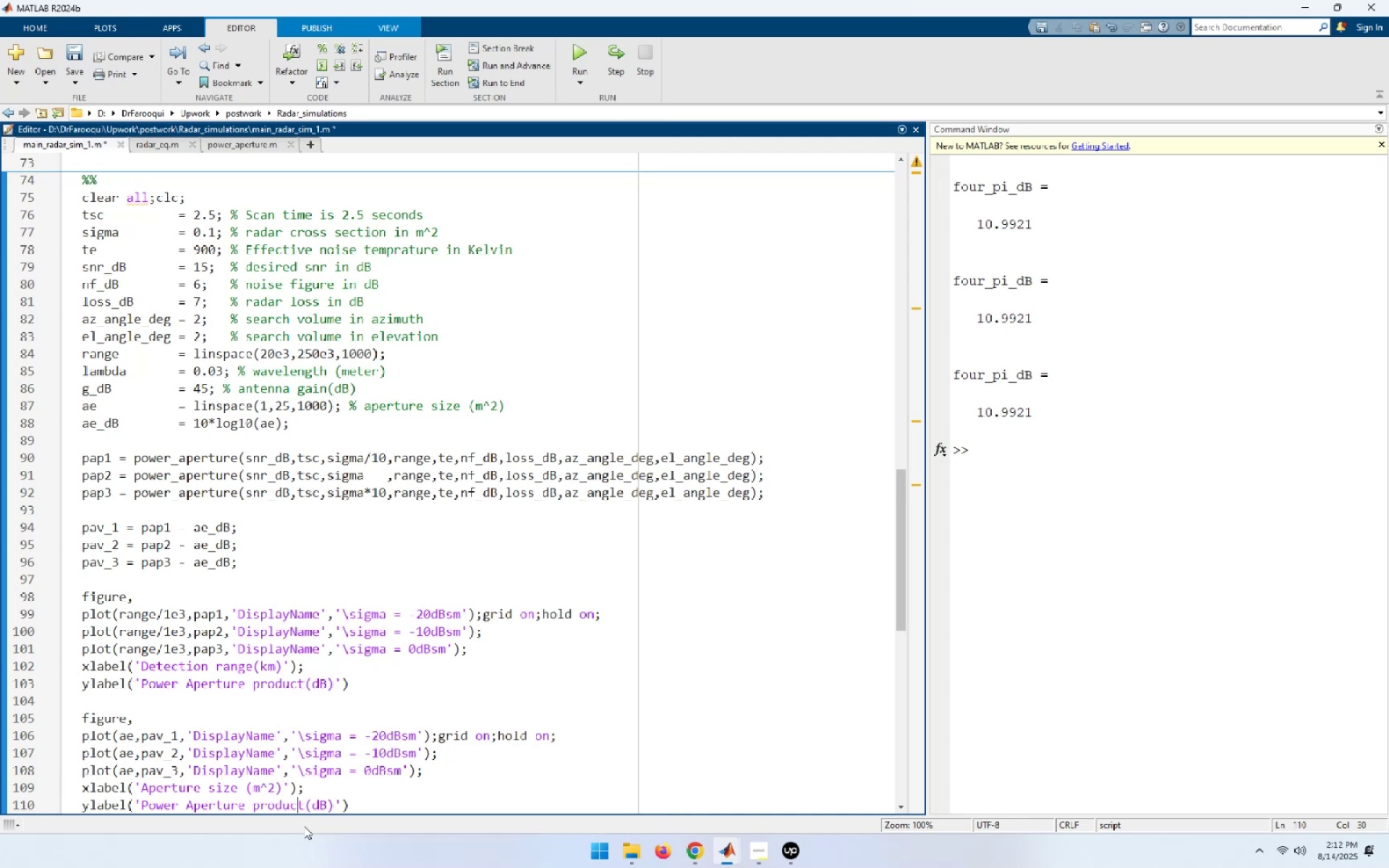 
key(ArrowRight)
 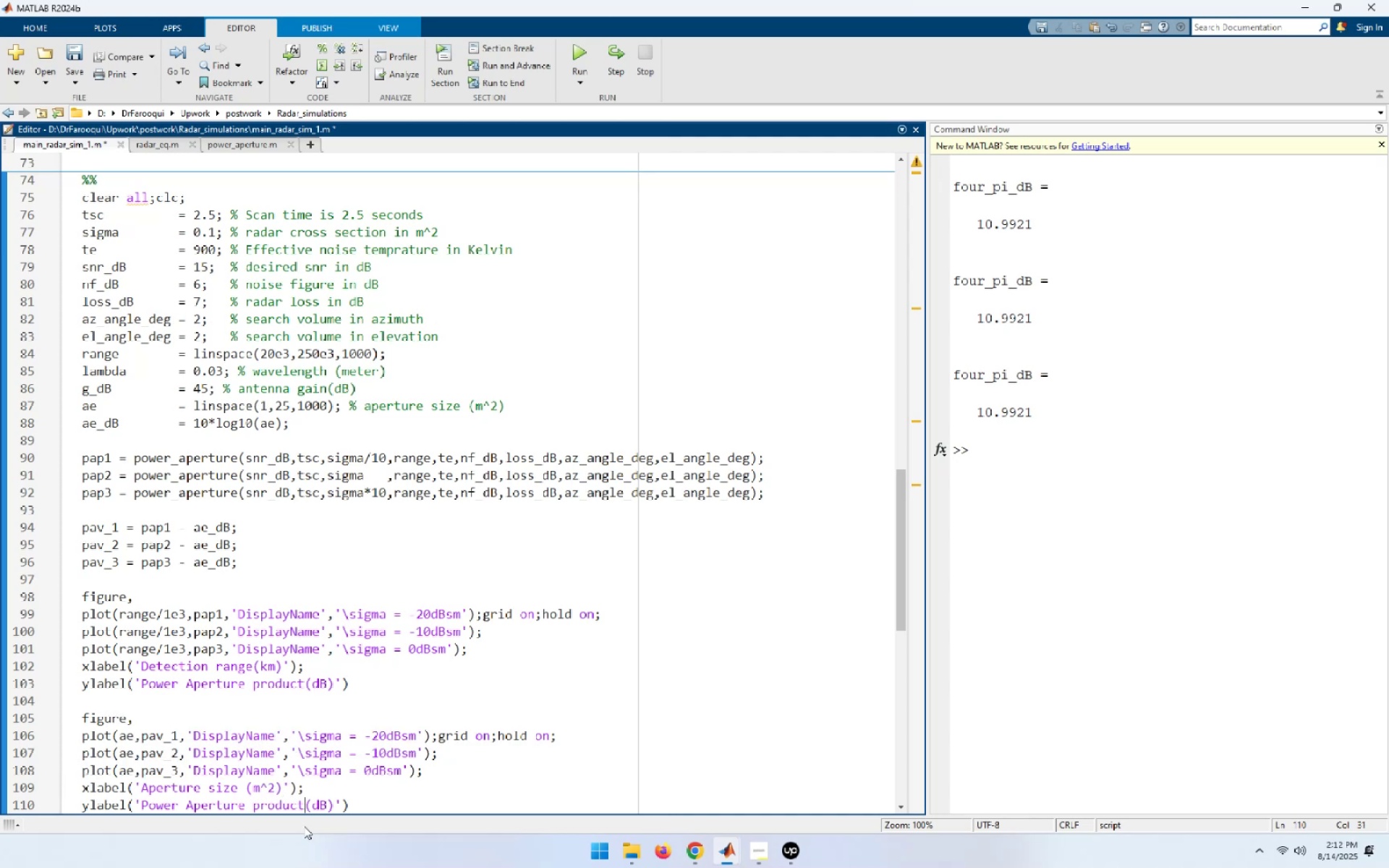 
hold_key(key=Backspace, duration=0.8)
 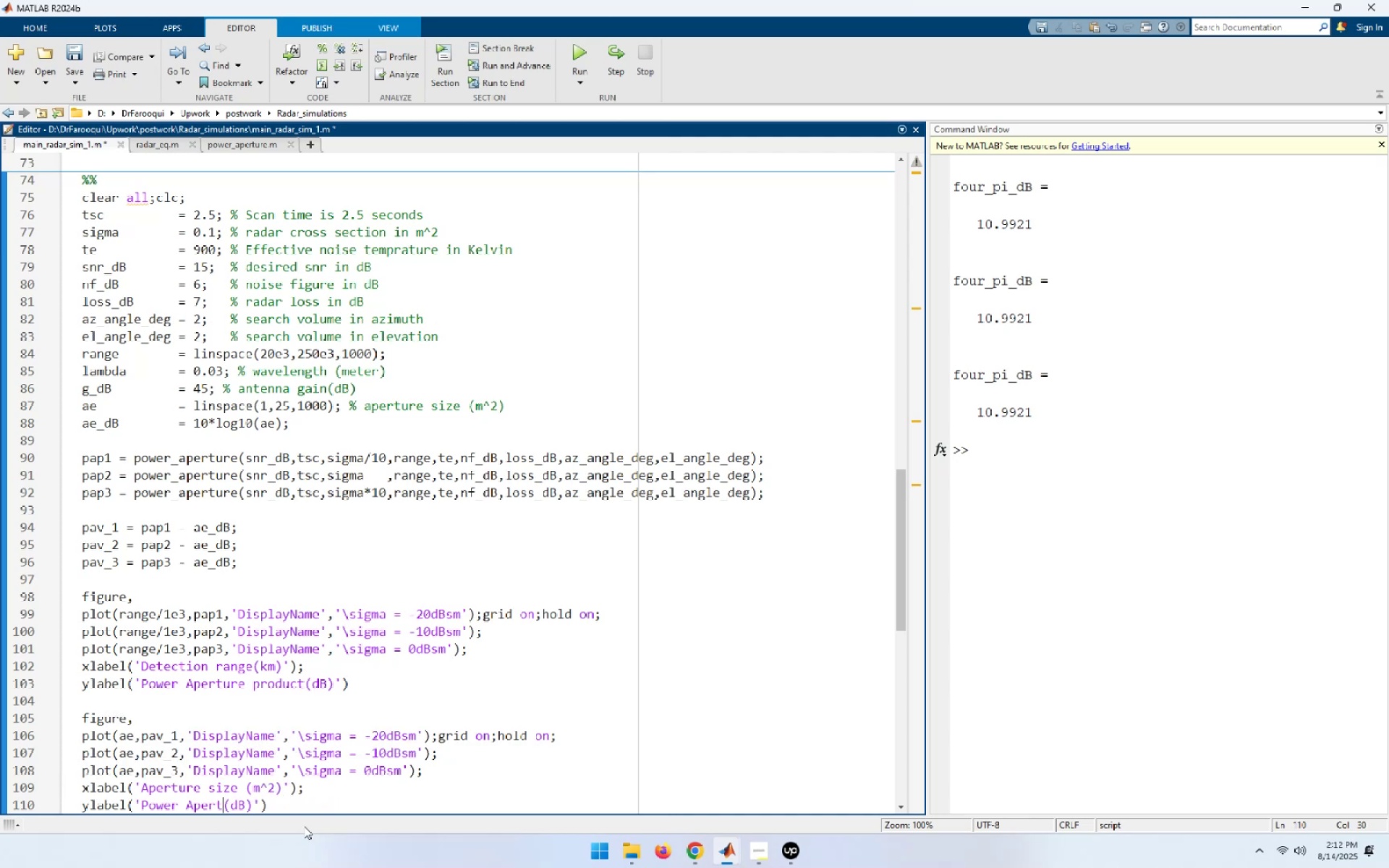 
key(Backspace)
 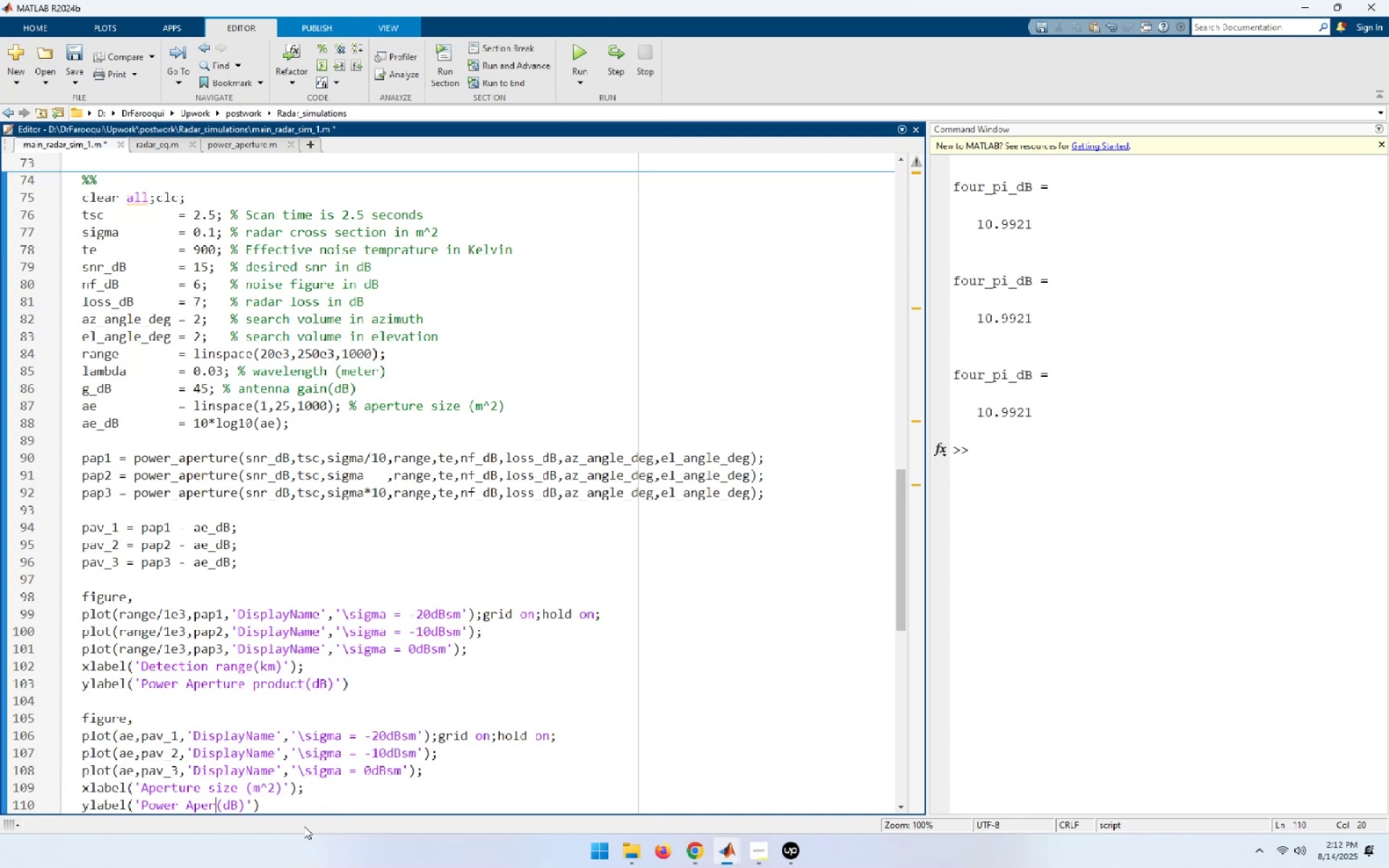 
key(Backspace)
 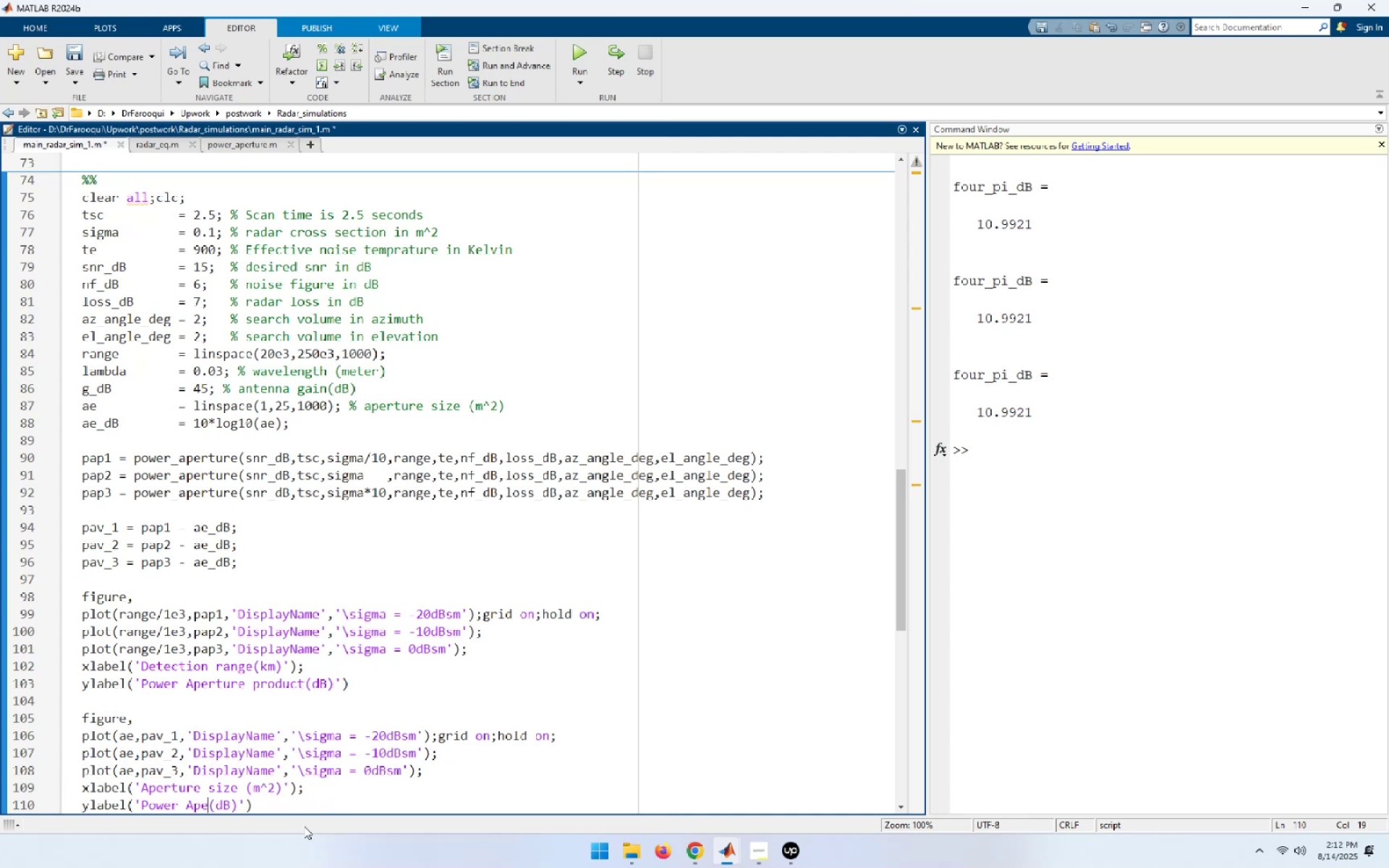 
key(Backspace)
 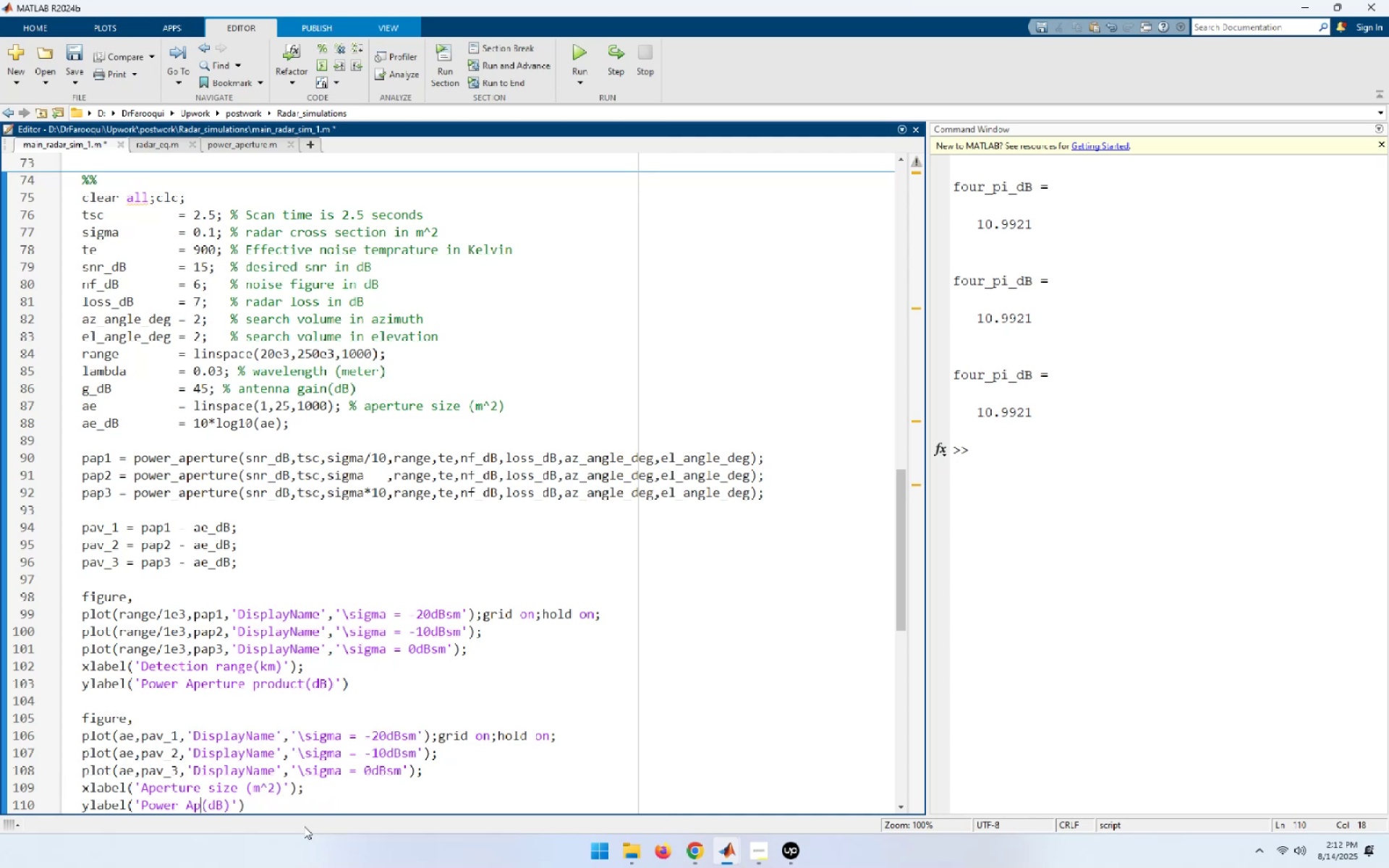 
key(Backspace)
 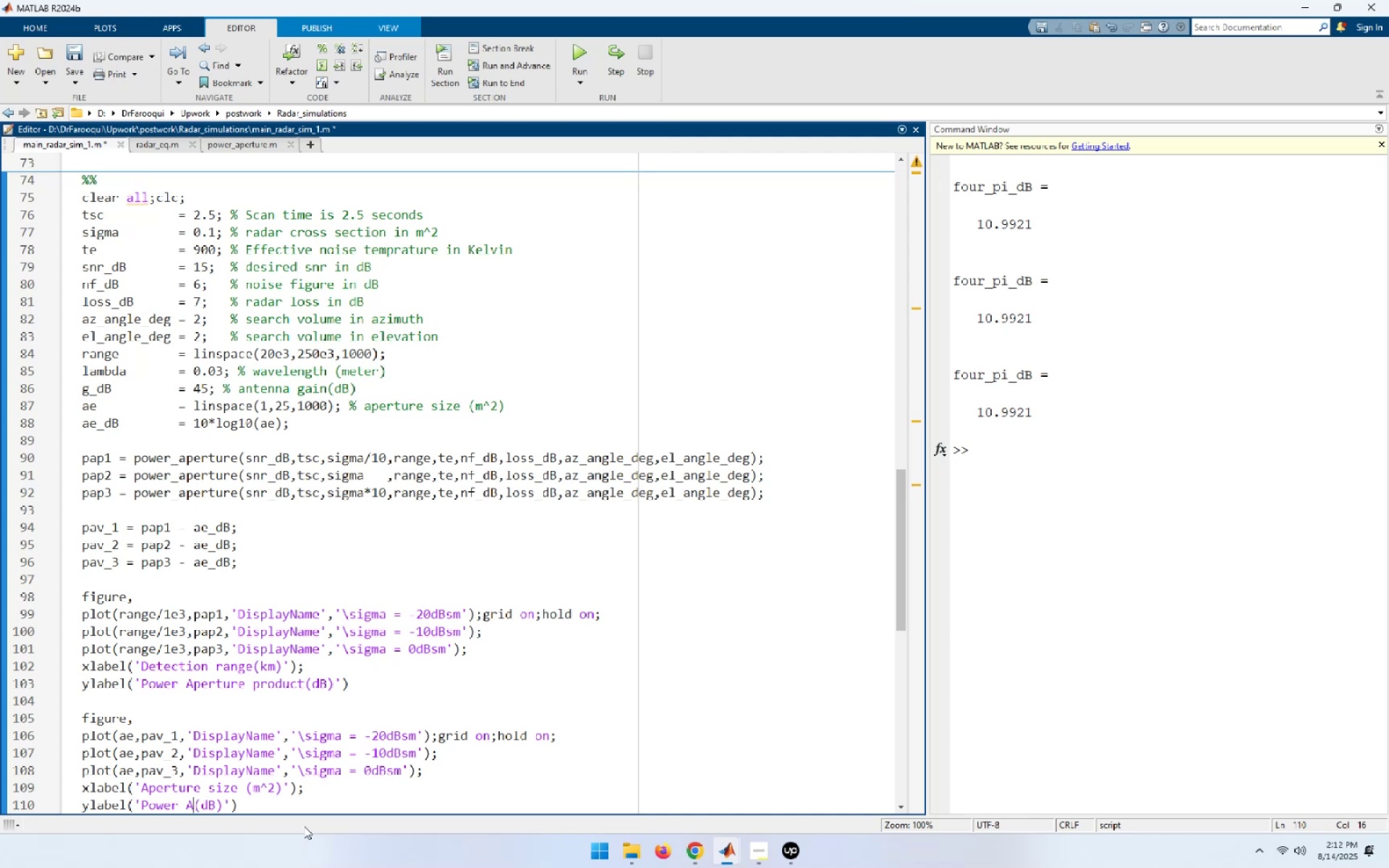 
wait(7.27)
 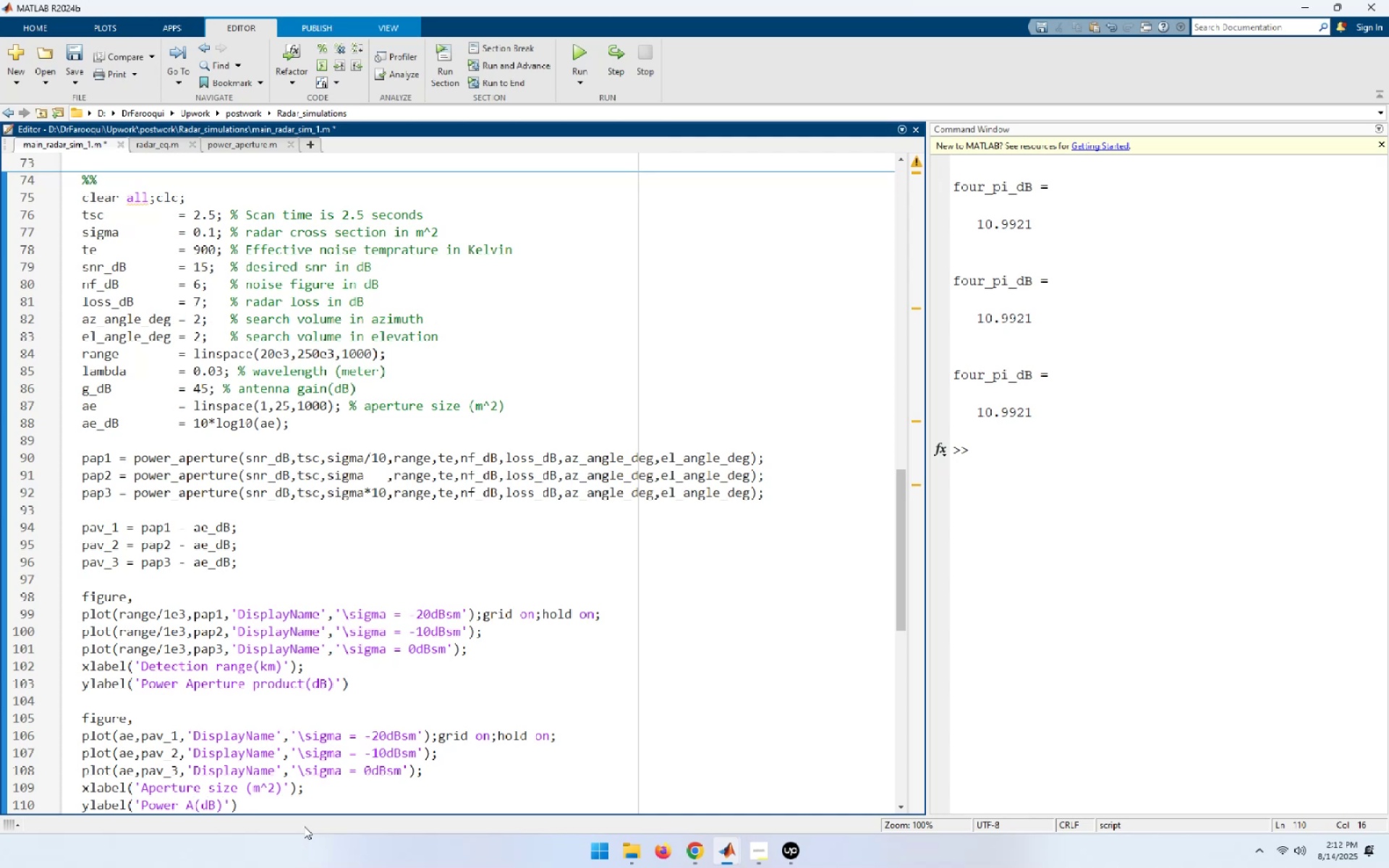 
key(Backspace)
key(Backspace)
key(Backspace)
key(Backspace)
key(Backspace)
key(Backspace)
type(av)
 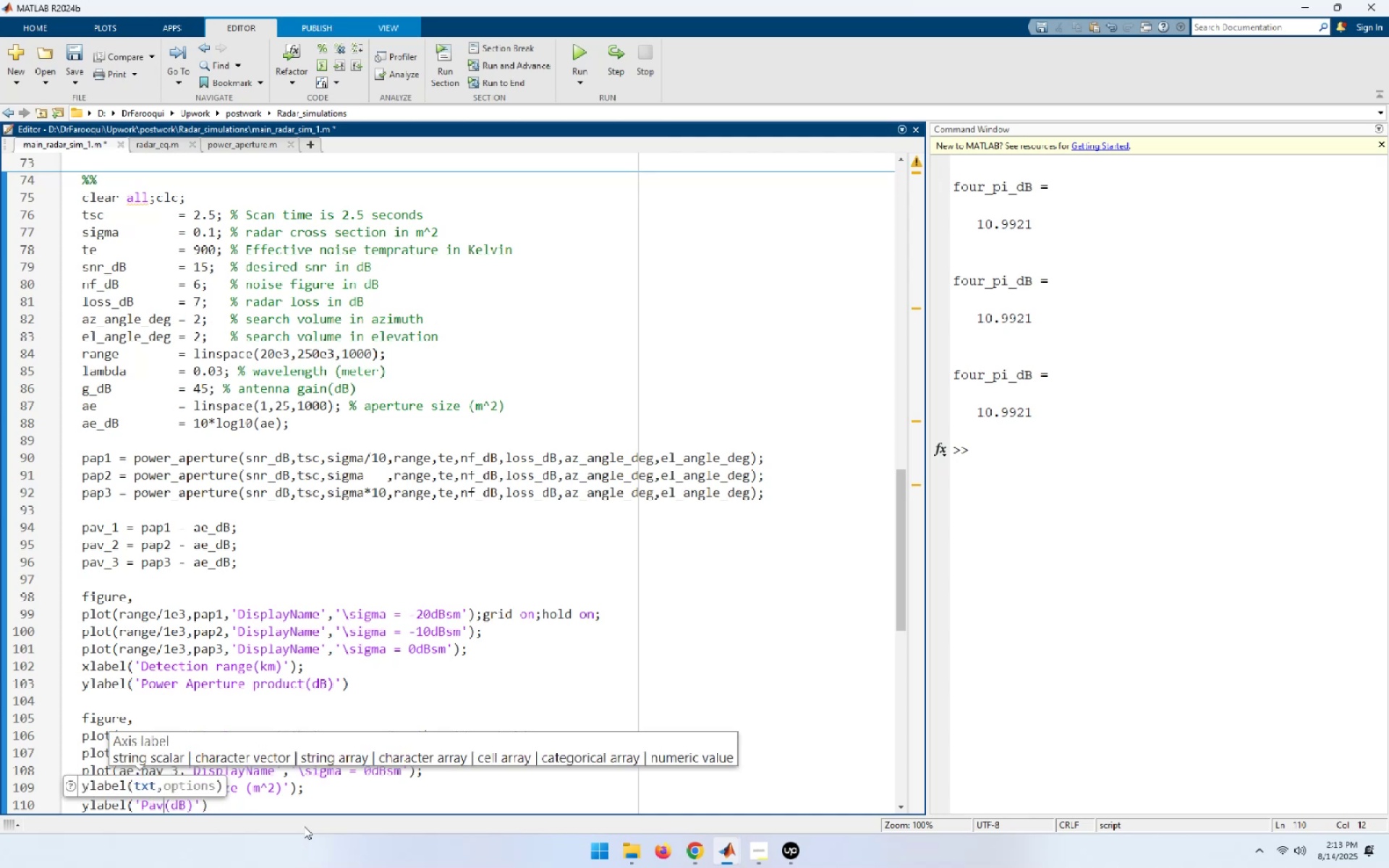 
key(ArrowRight)
 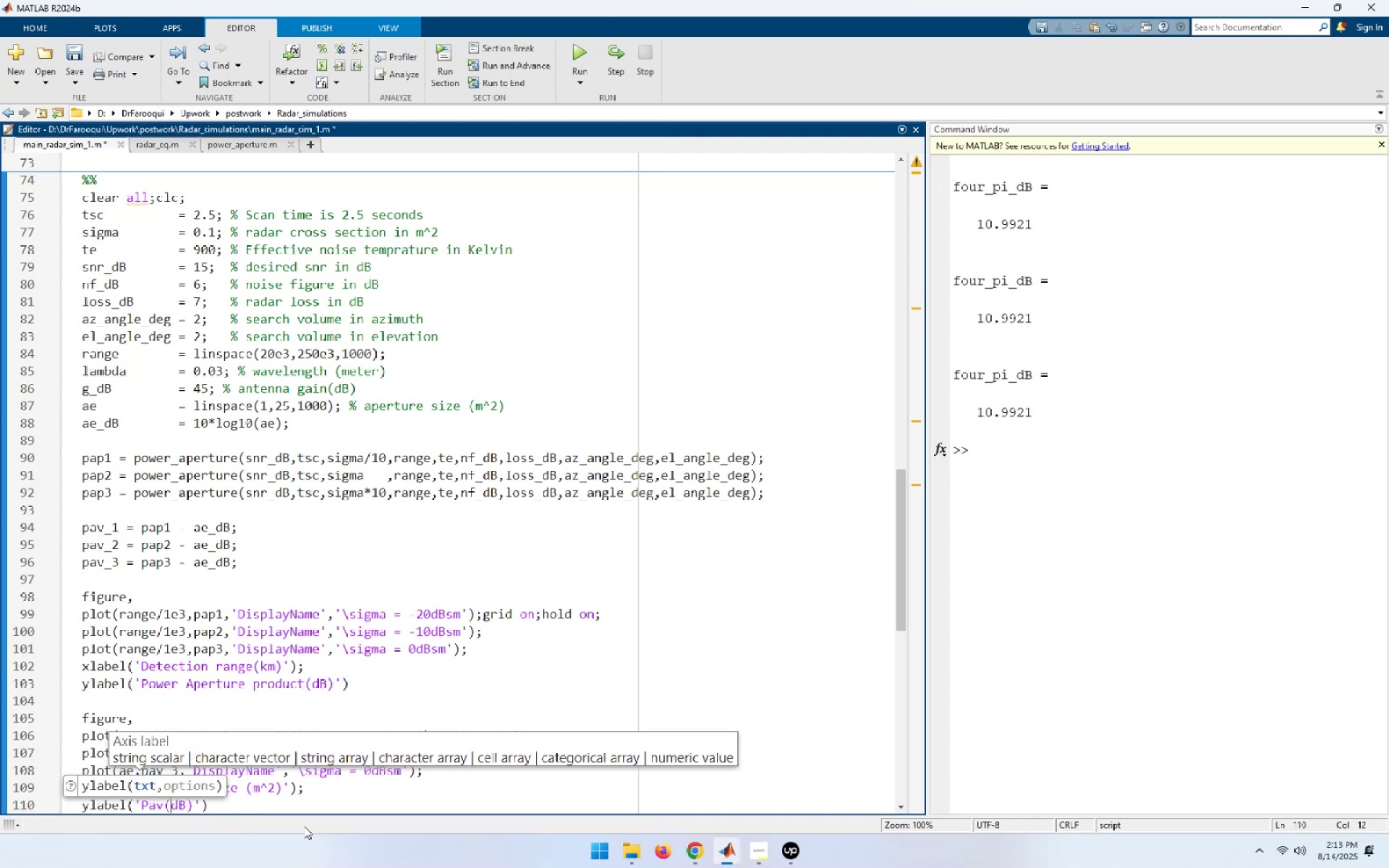 
key(ArrowRight)
 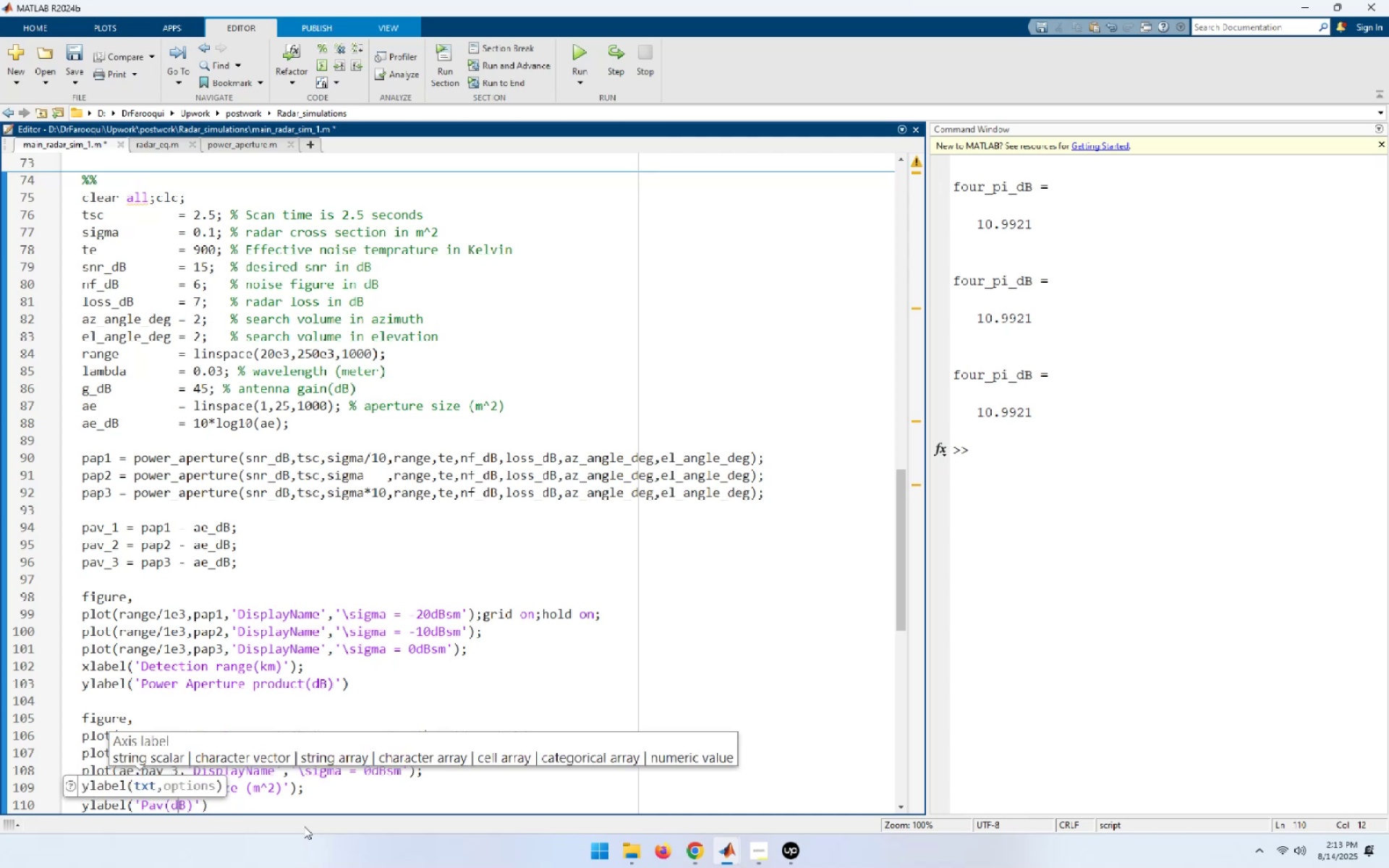 
key(ArrowRight)
 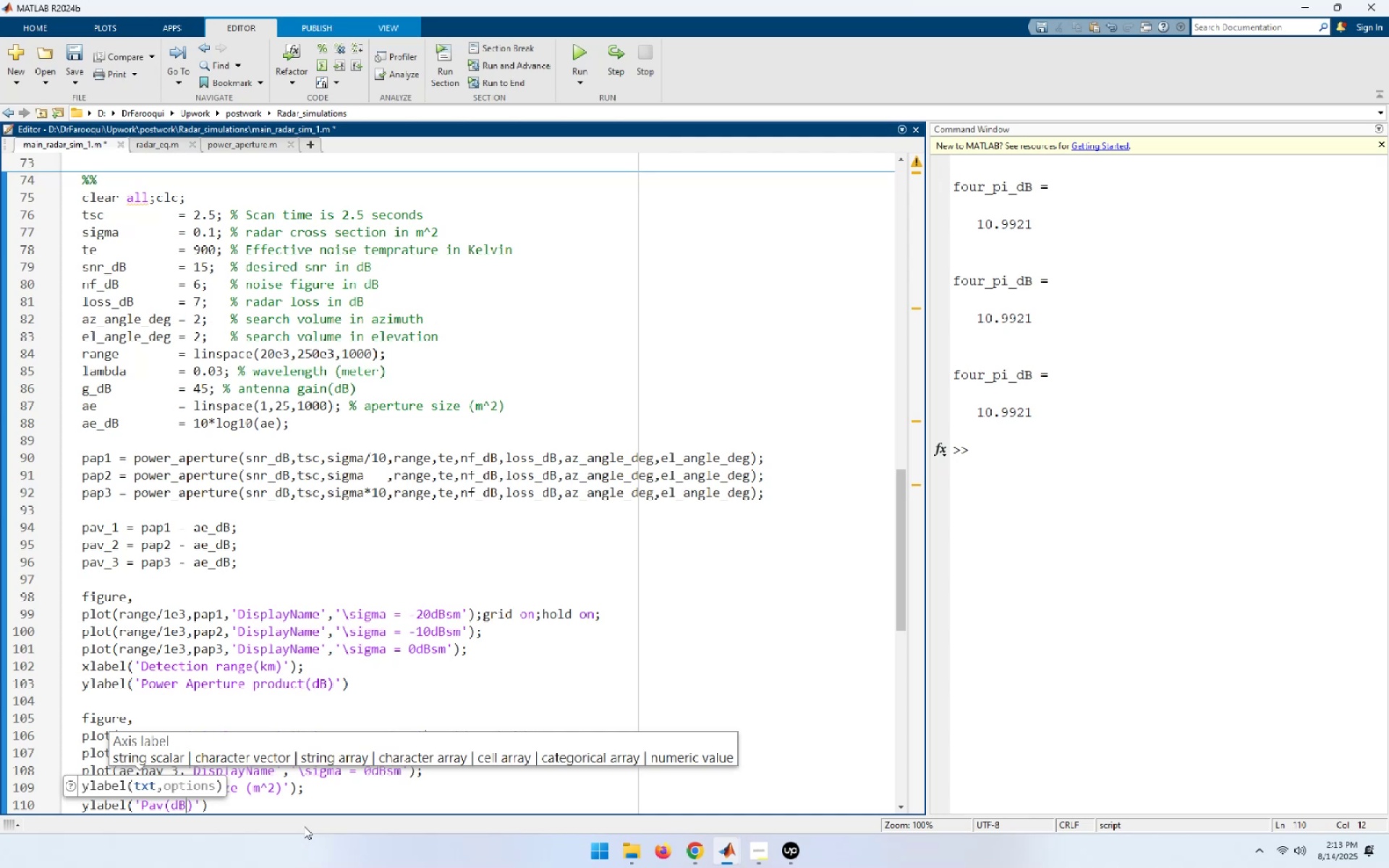 
hold_key(key=ArrowDown, duration=1.07)
 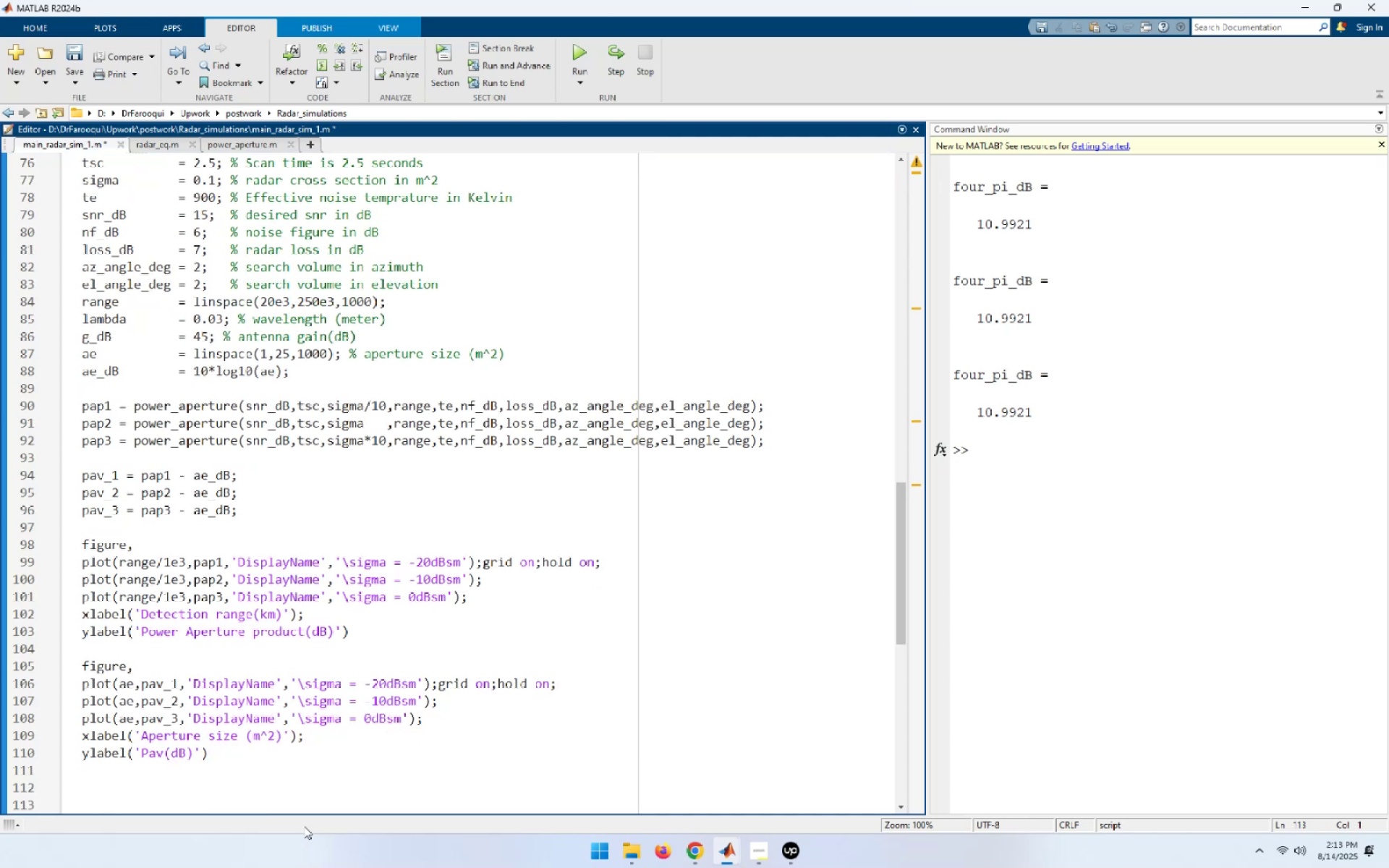 
key(Backspace)
 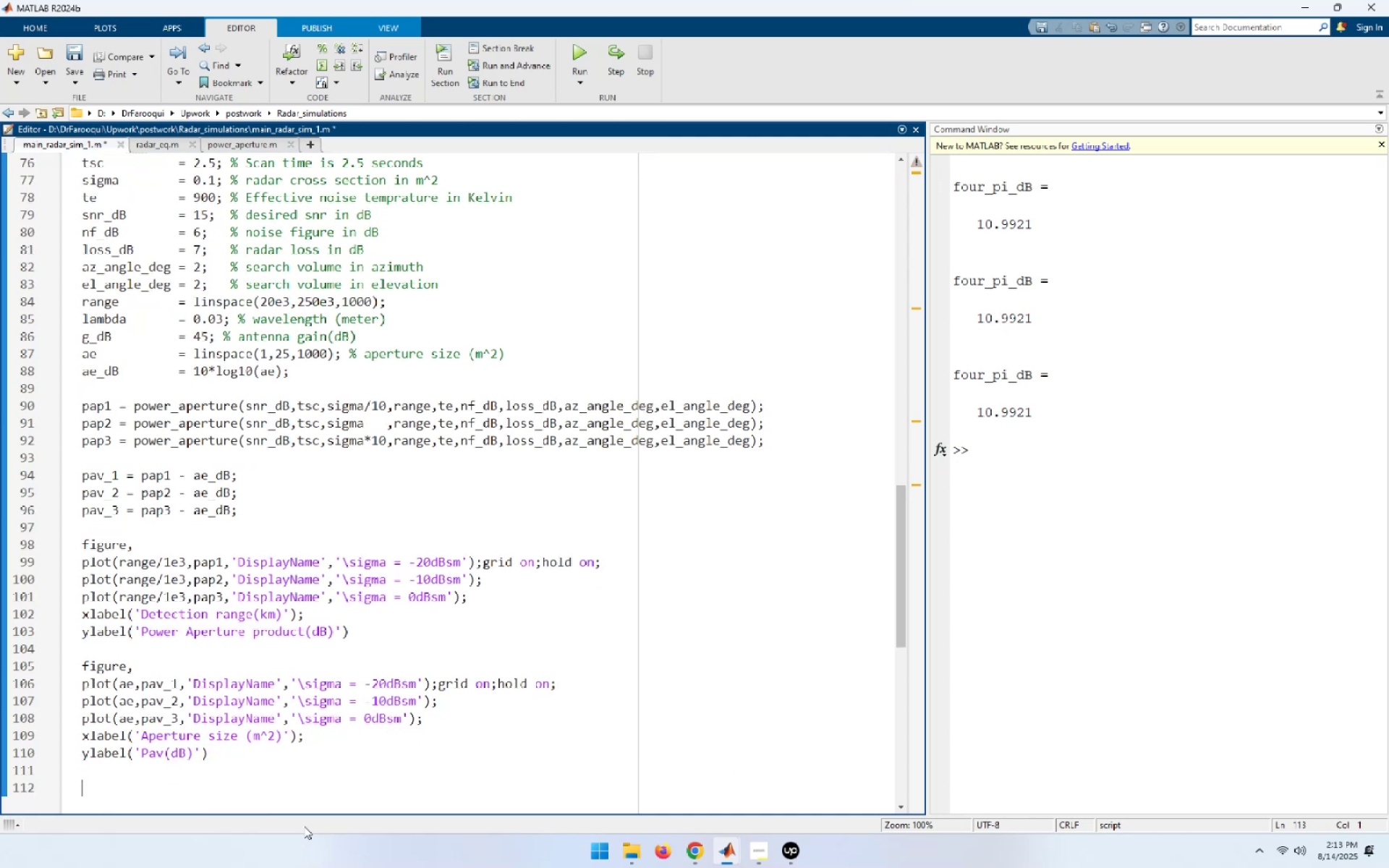 
key(Backspace)
 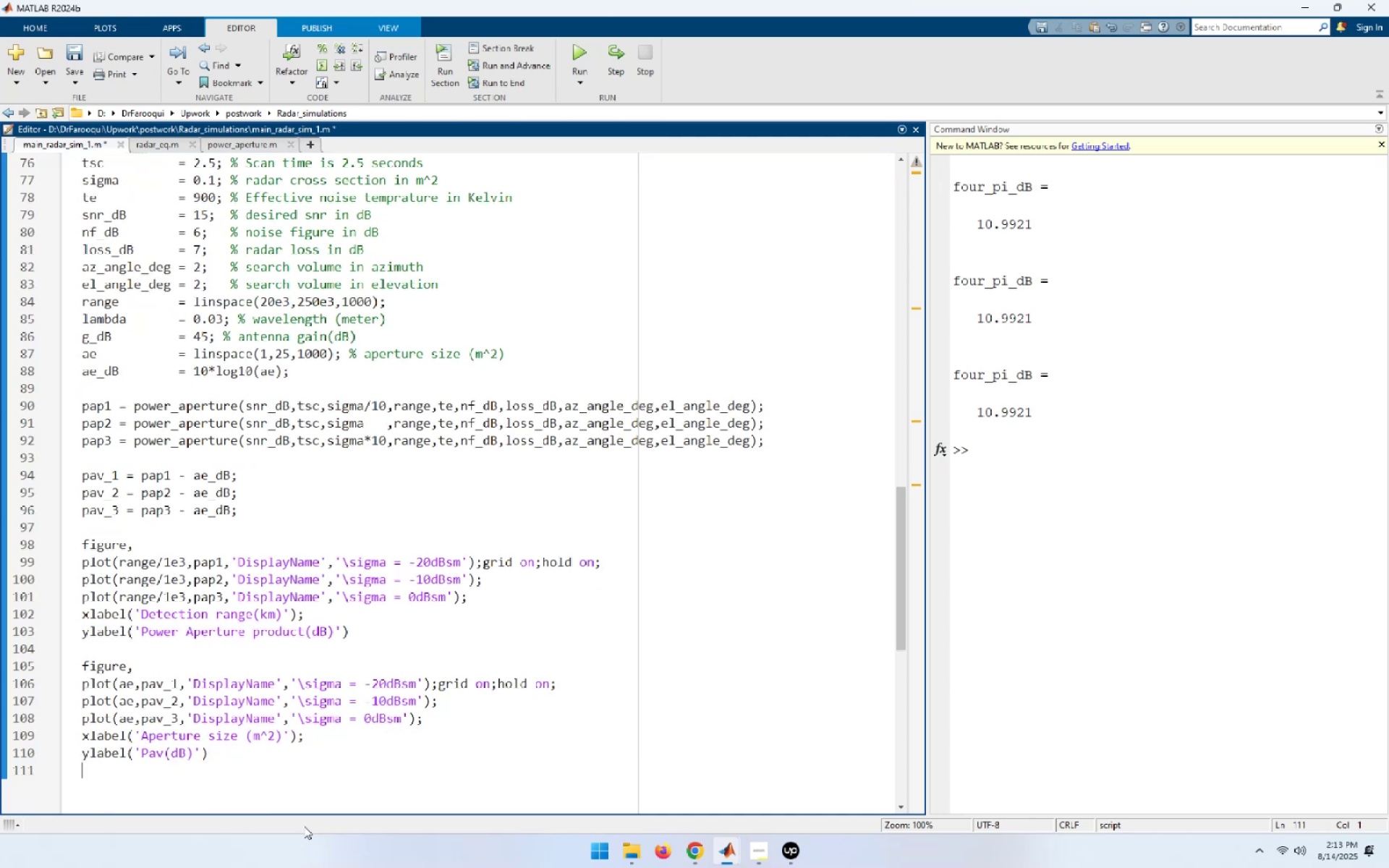 
key(Control+S)
 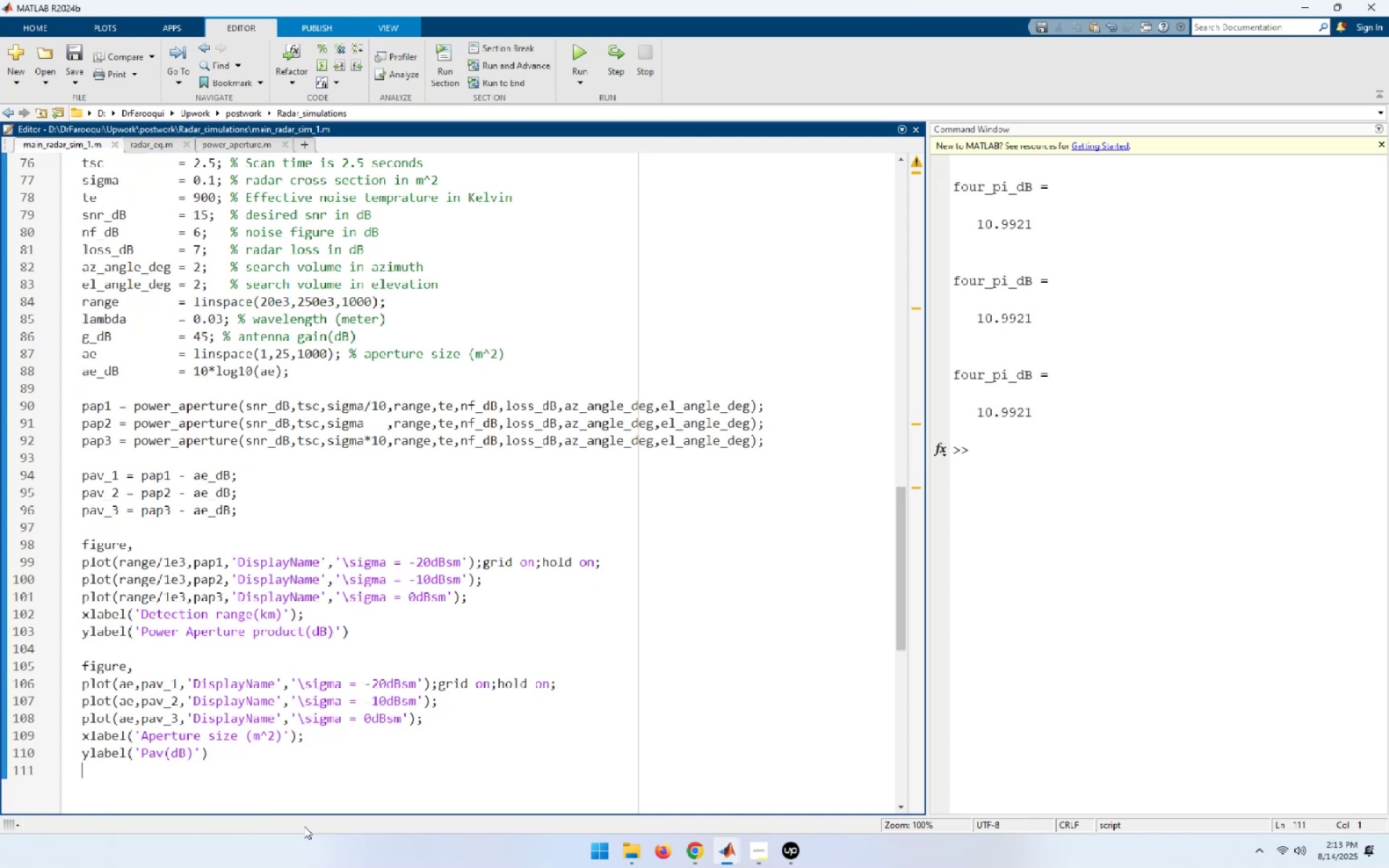 
key(Control+Enter)
 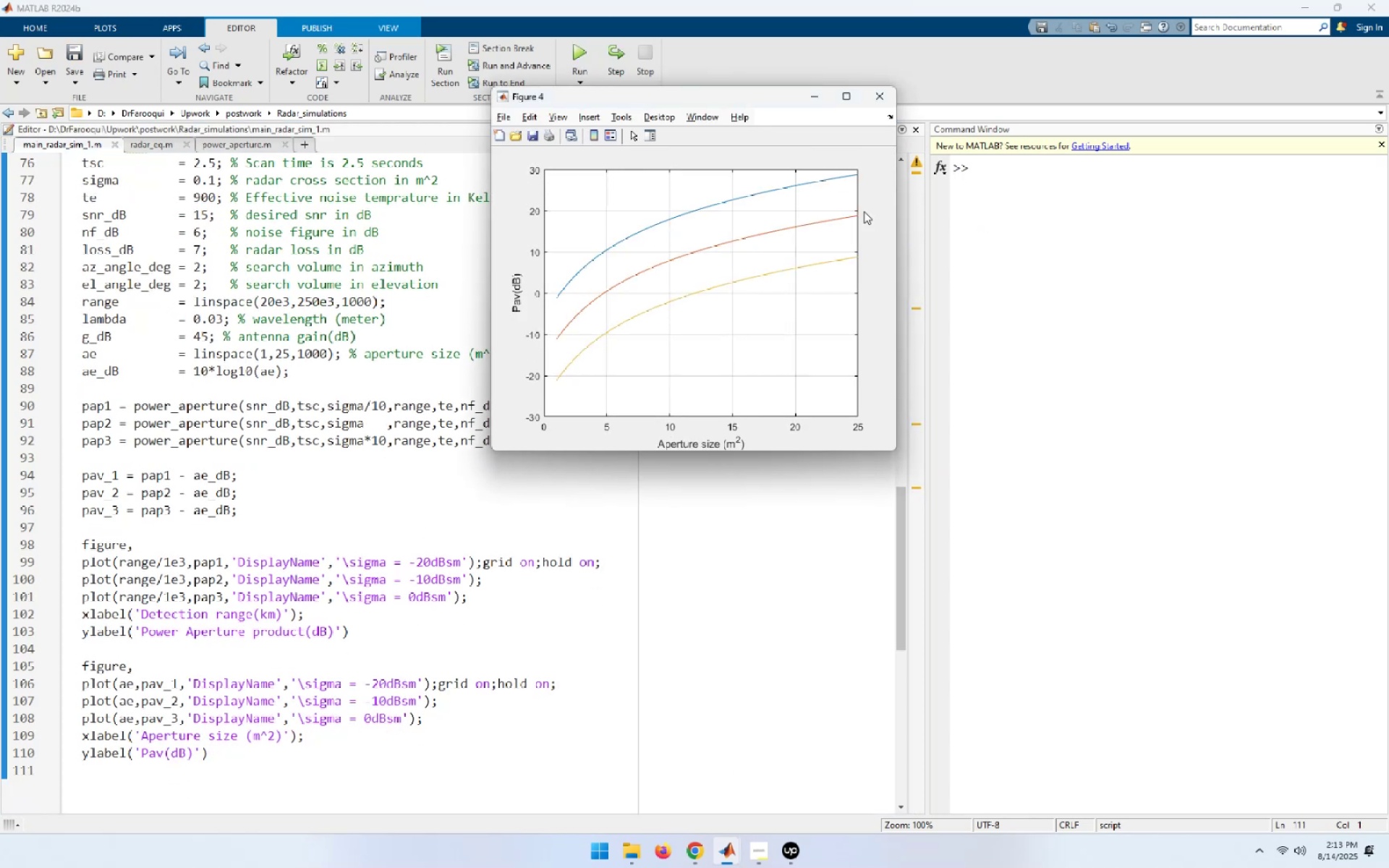 
wait(6.03)
 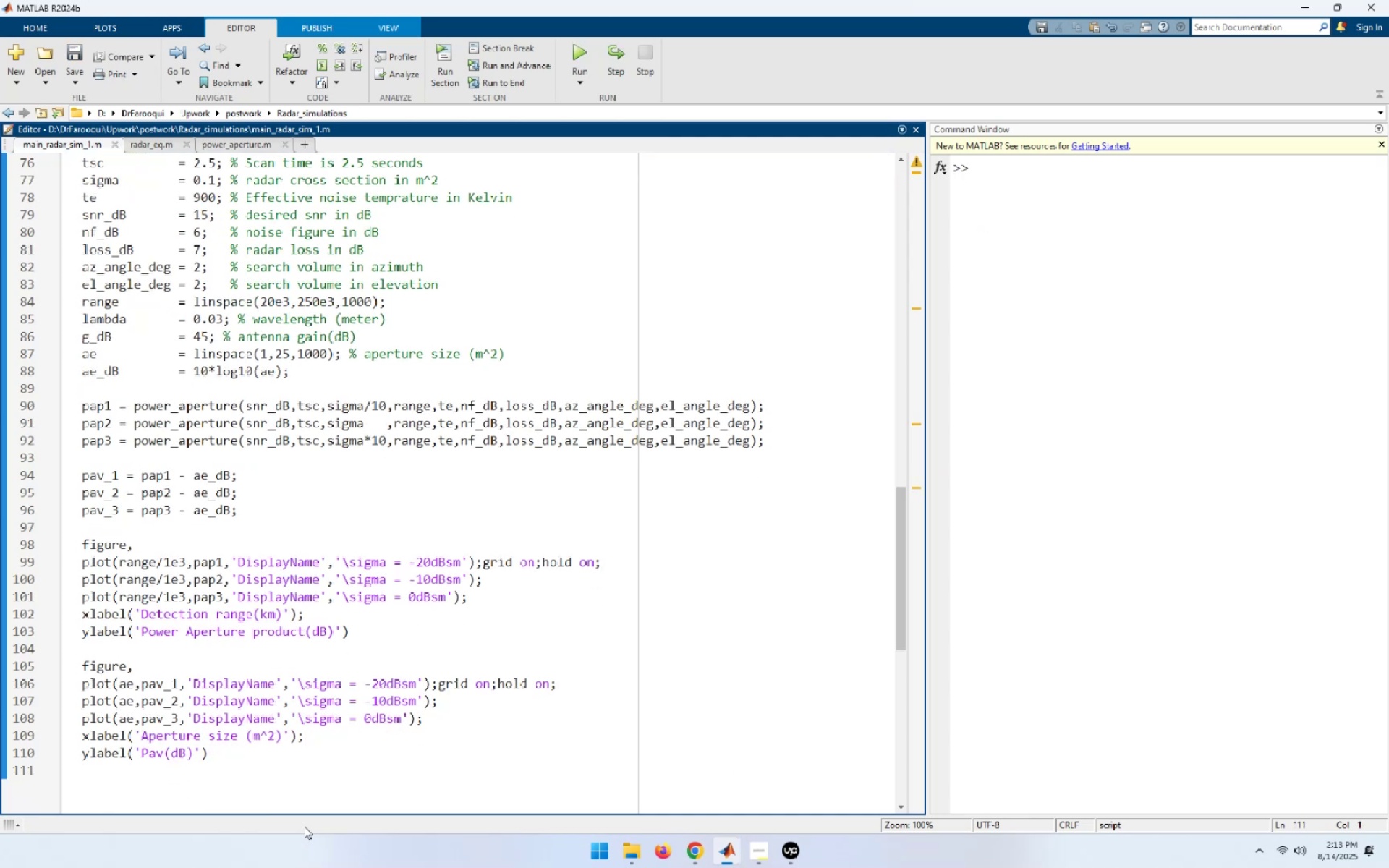 
left_click_drag(start_coordinate=[699, 95], to_coordinate=[1113, 106])
 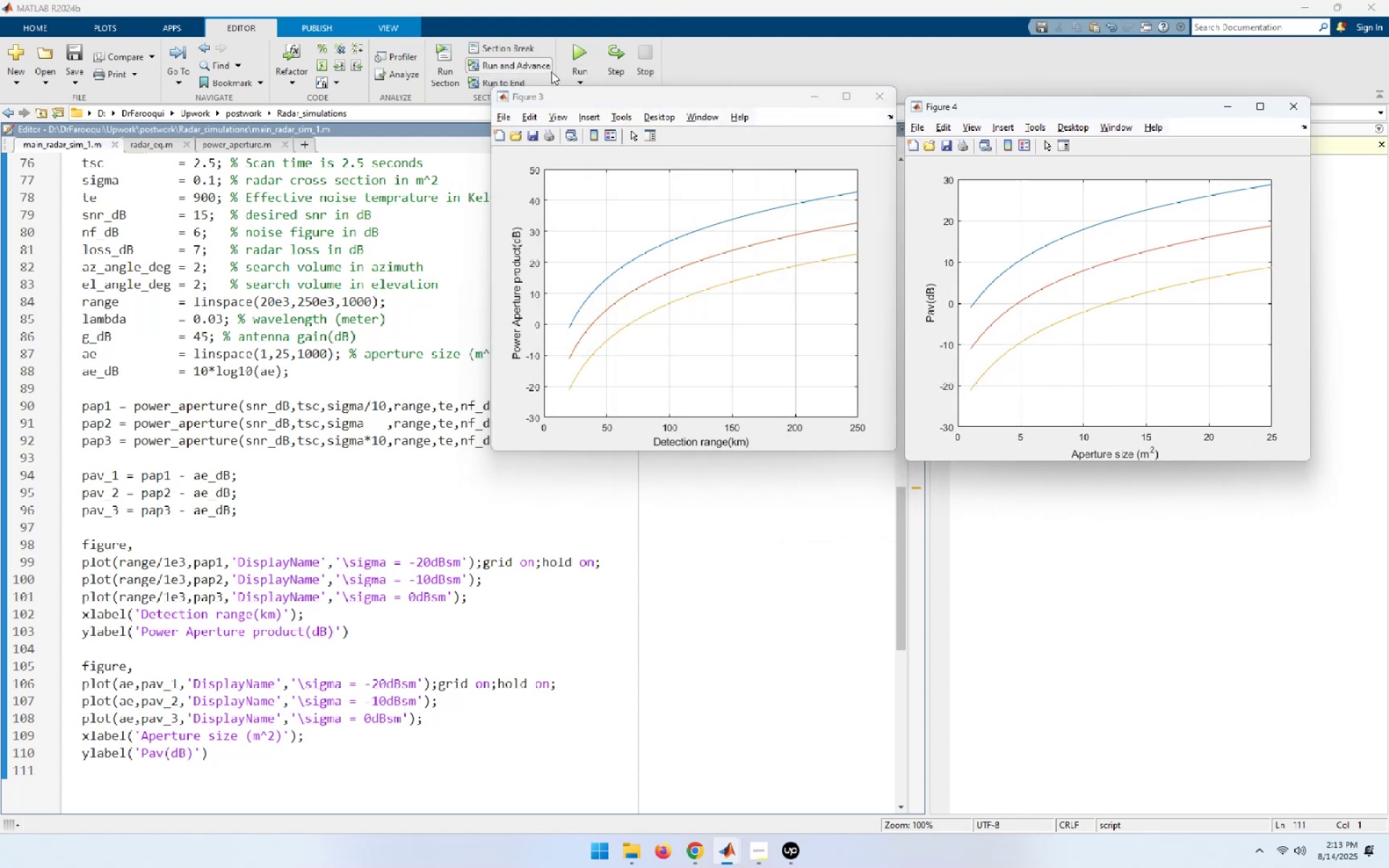 
left_click([589, 35])
 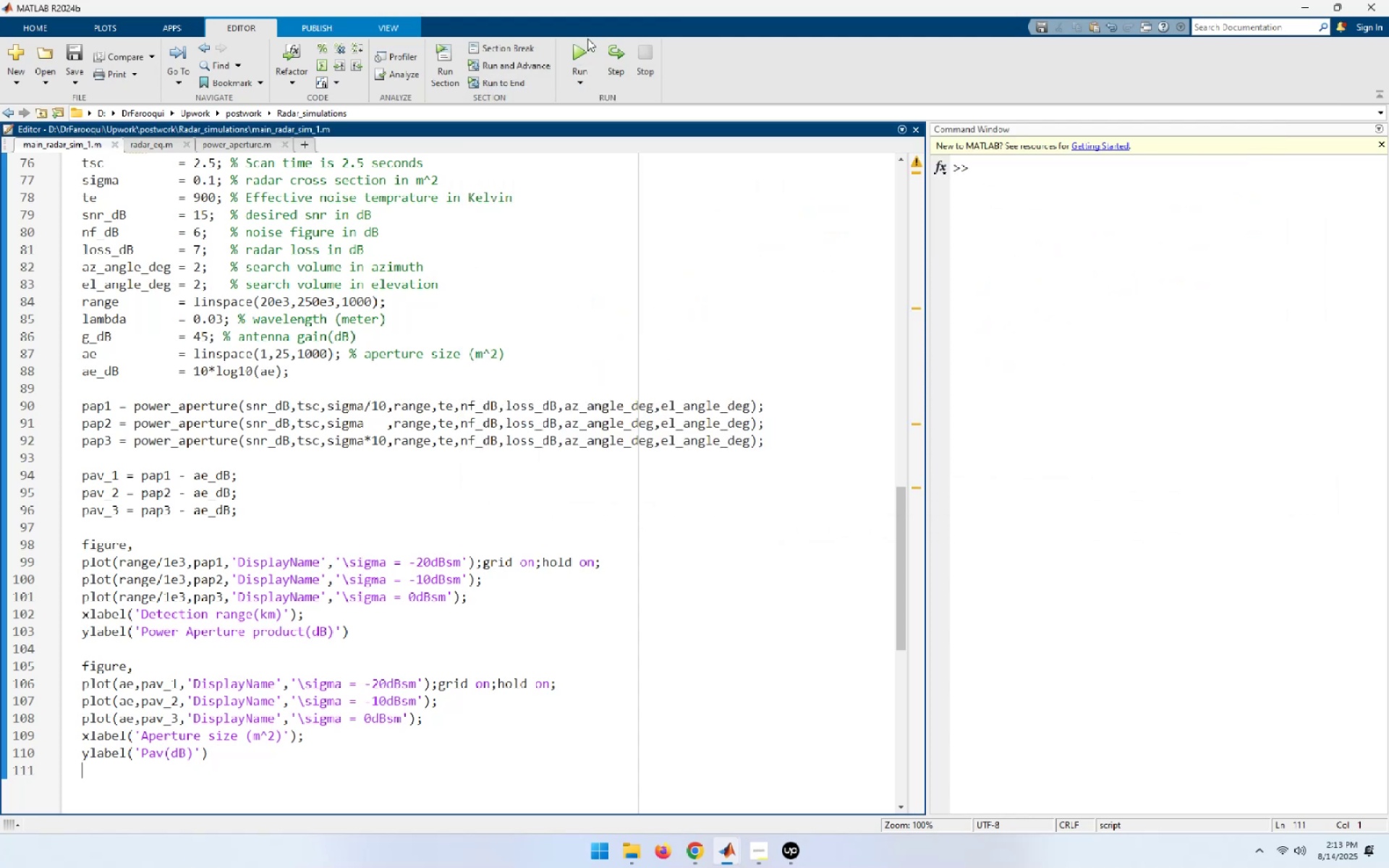 
left_click([585, 46])
 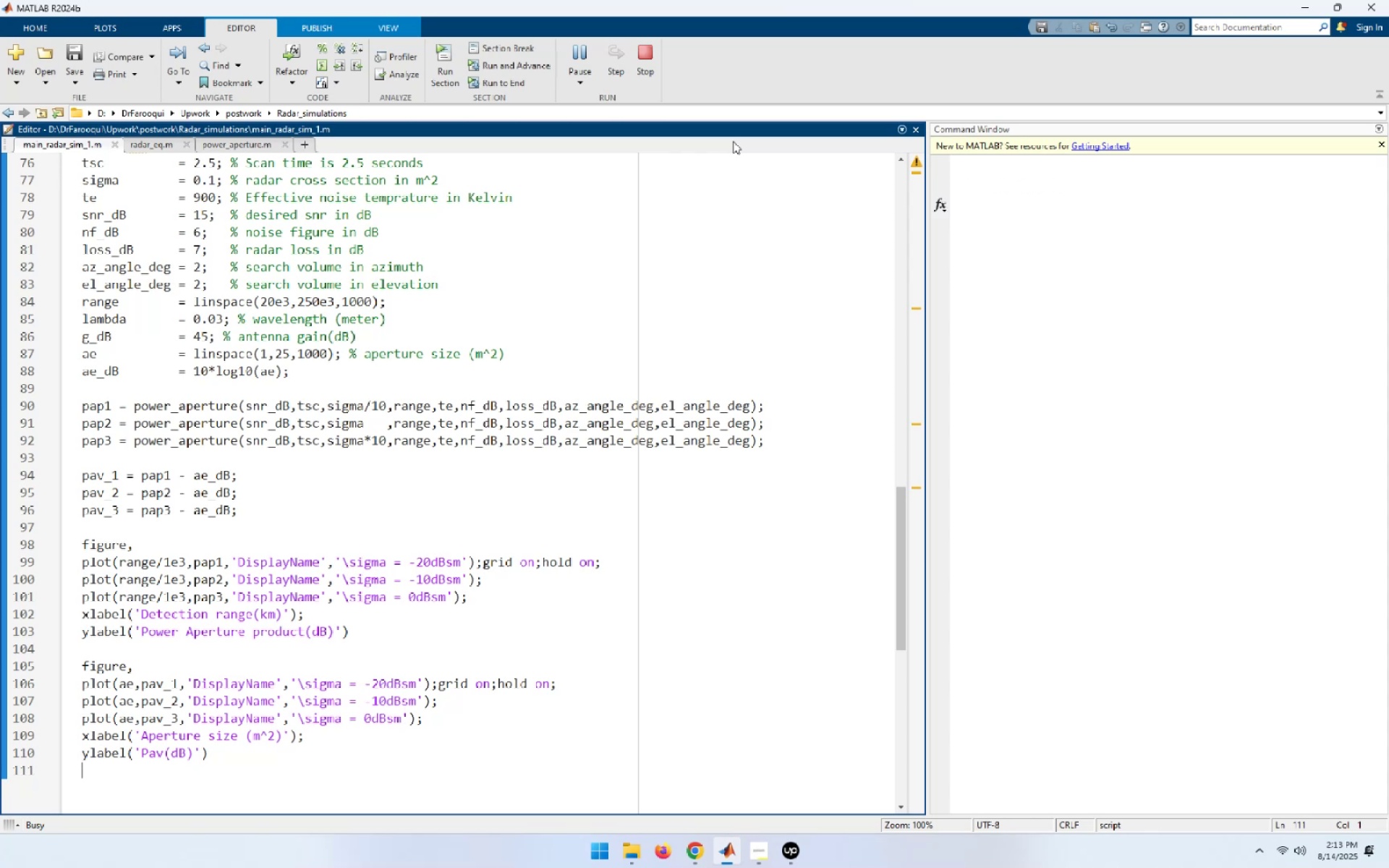 
wait(10.52)
 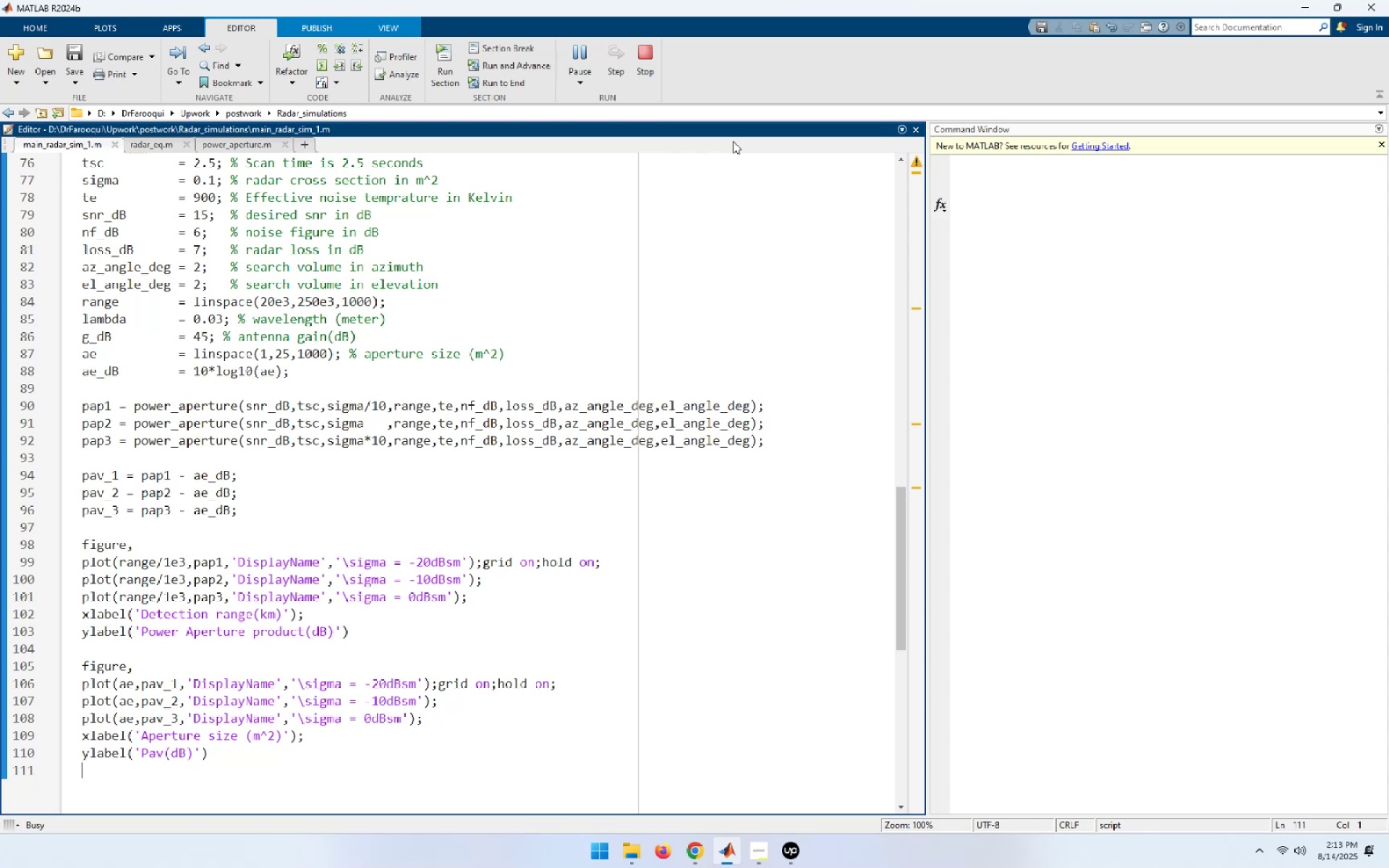 
left_click_drag(start_coordinate=[577, 98], to_coordinate=[1074, 56])
 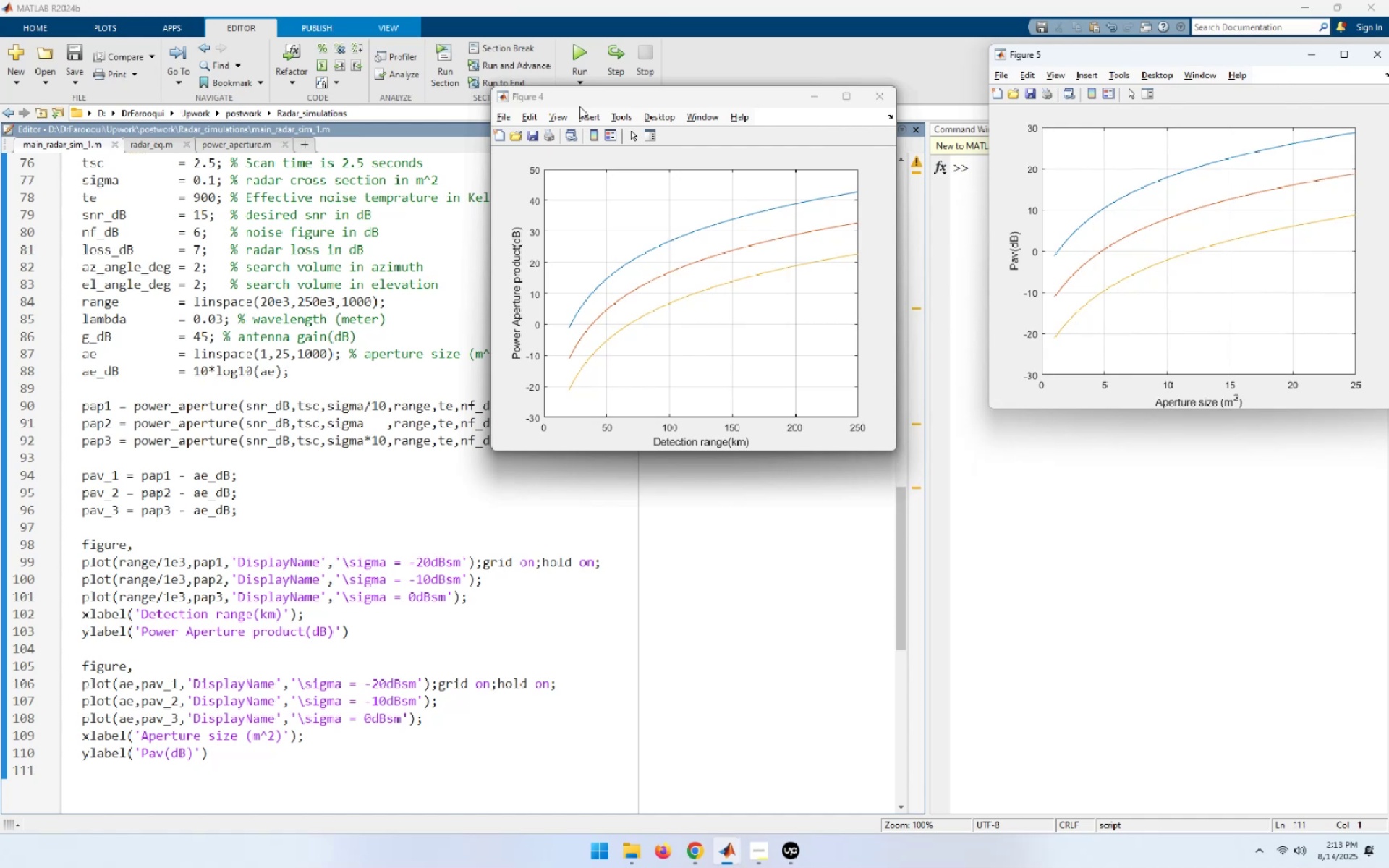 
left_click_drag(start_coordinate=[582, 99], to_coordinate=[1069, 397])
 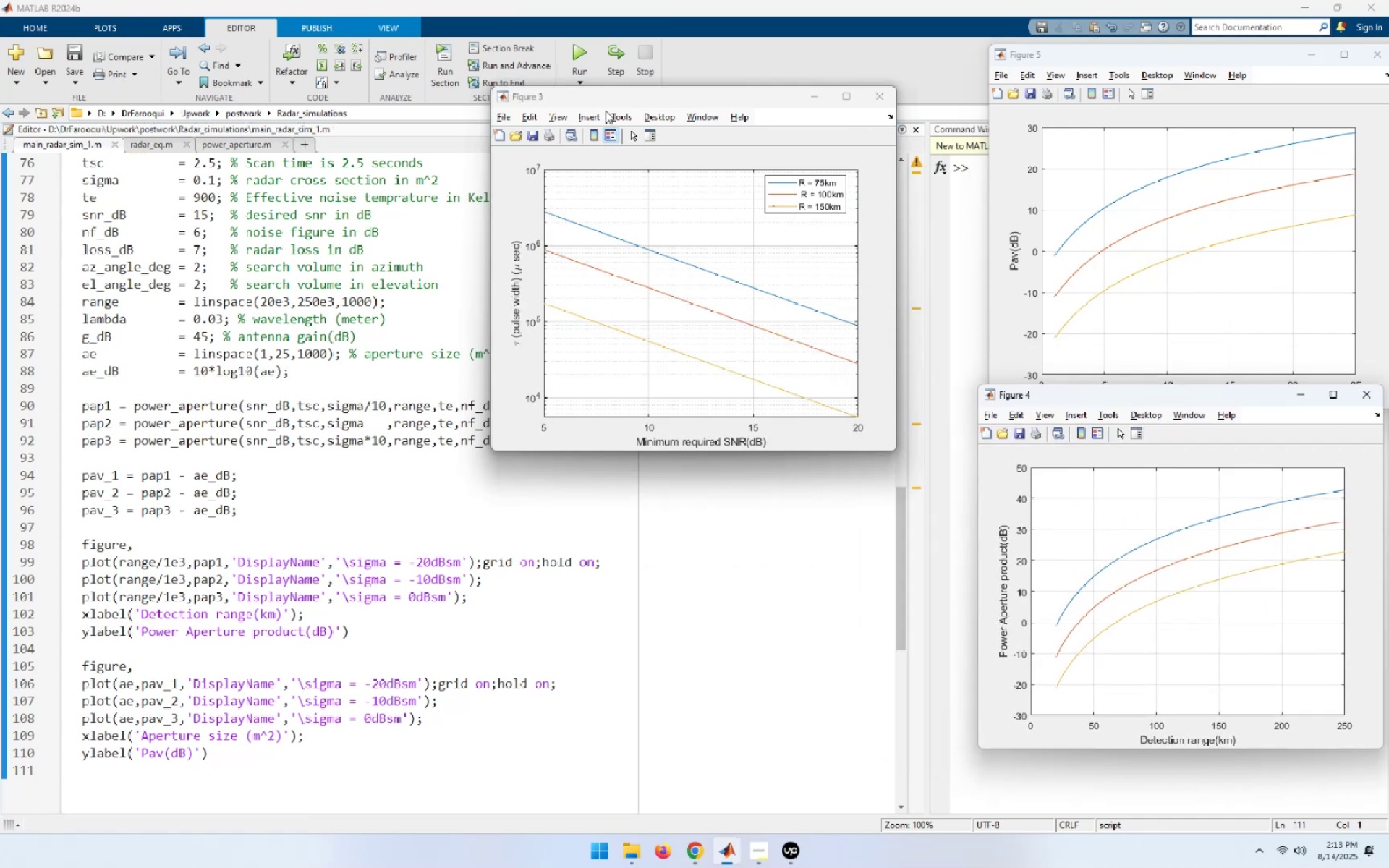 
left_click_drag(start_coordinate=[603, 94], to_coordinate=[632, 493])
 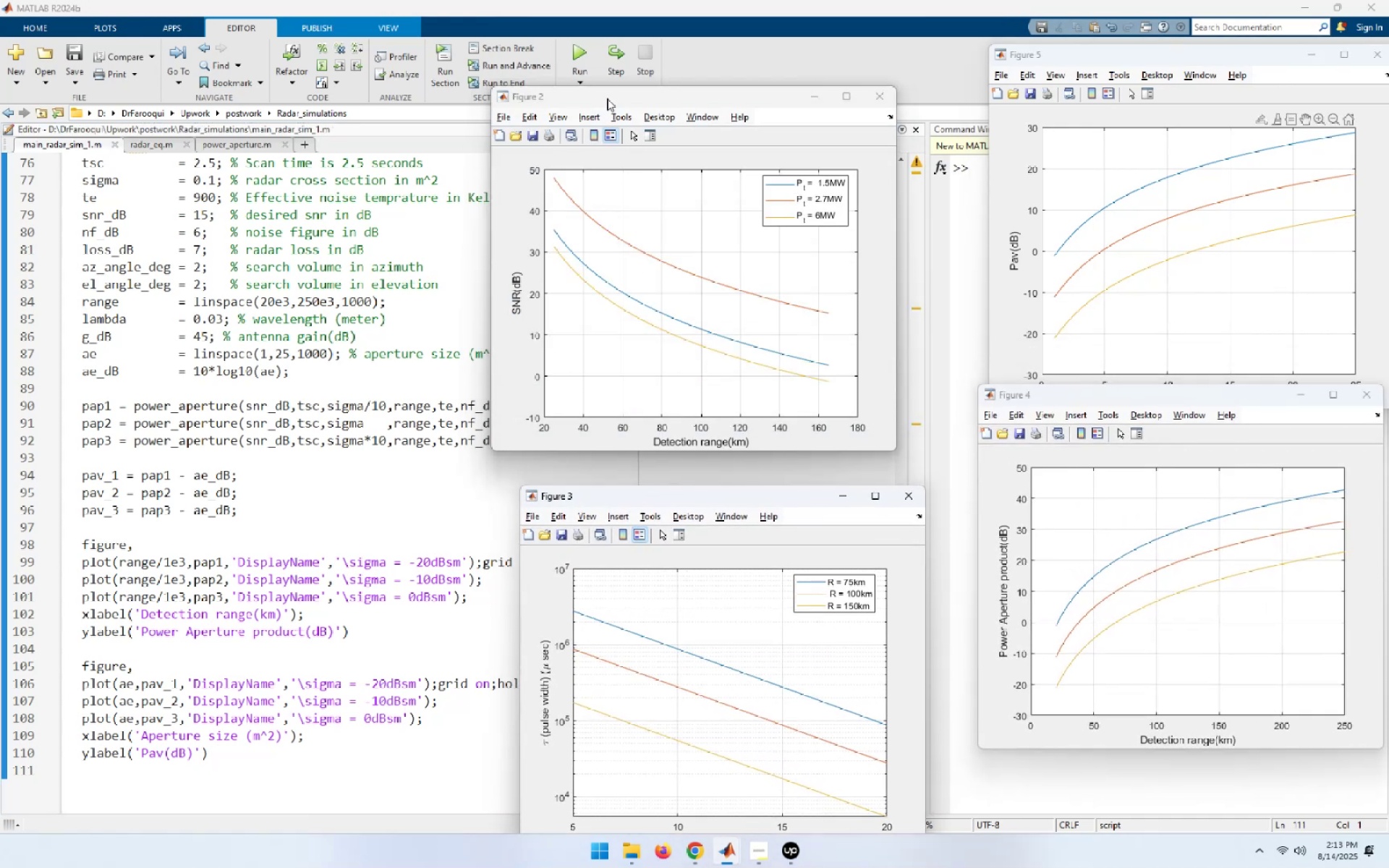 
left_click_drag(start_coordinate=[607, 93], to_coordinate=[213, 478])
 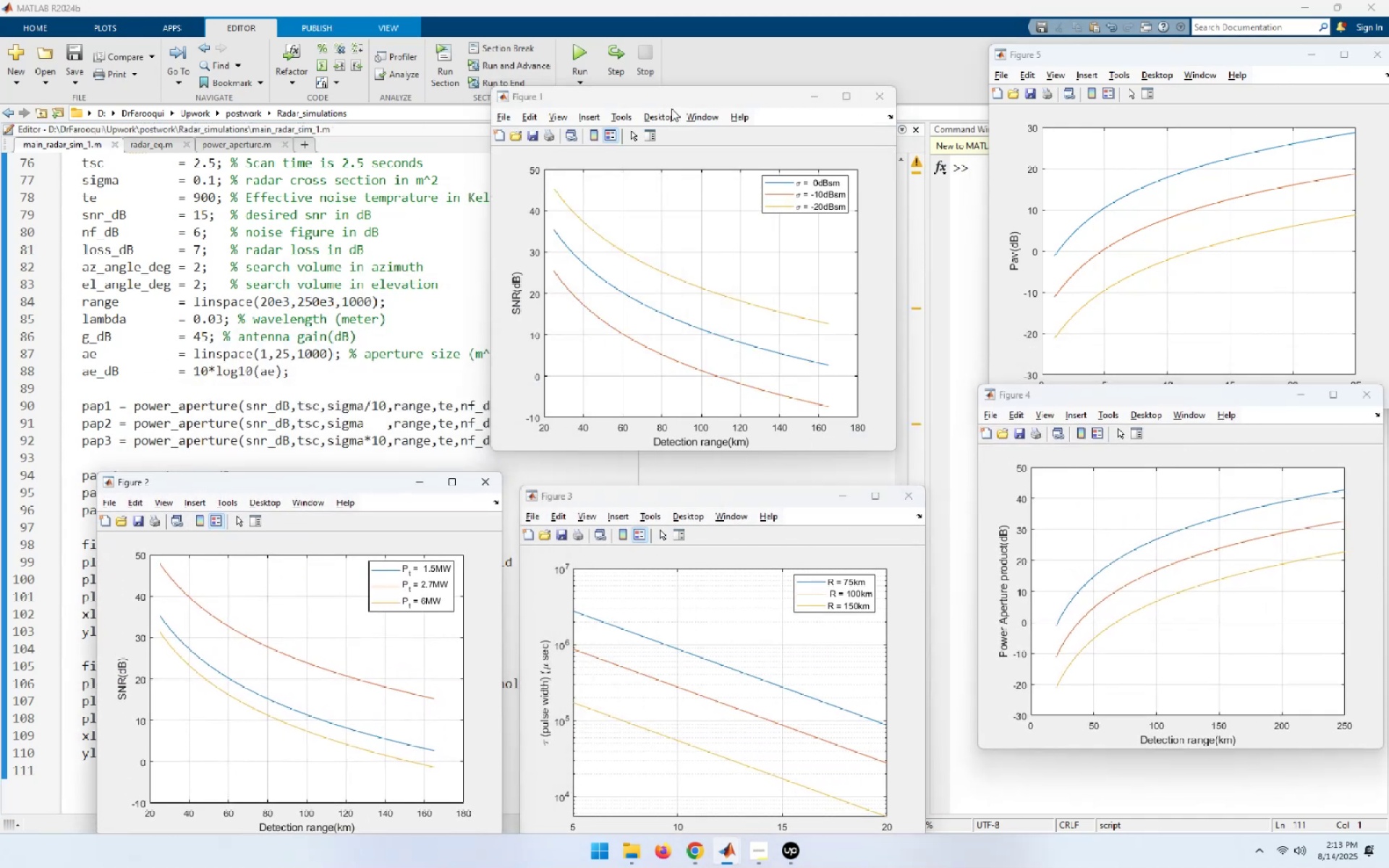 
left_click_drag(start_coordinate=[671, 109], to_coordinate=[350, 112])
 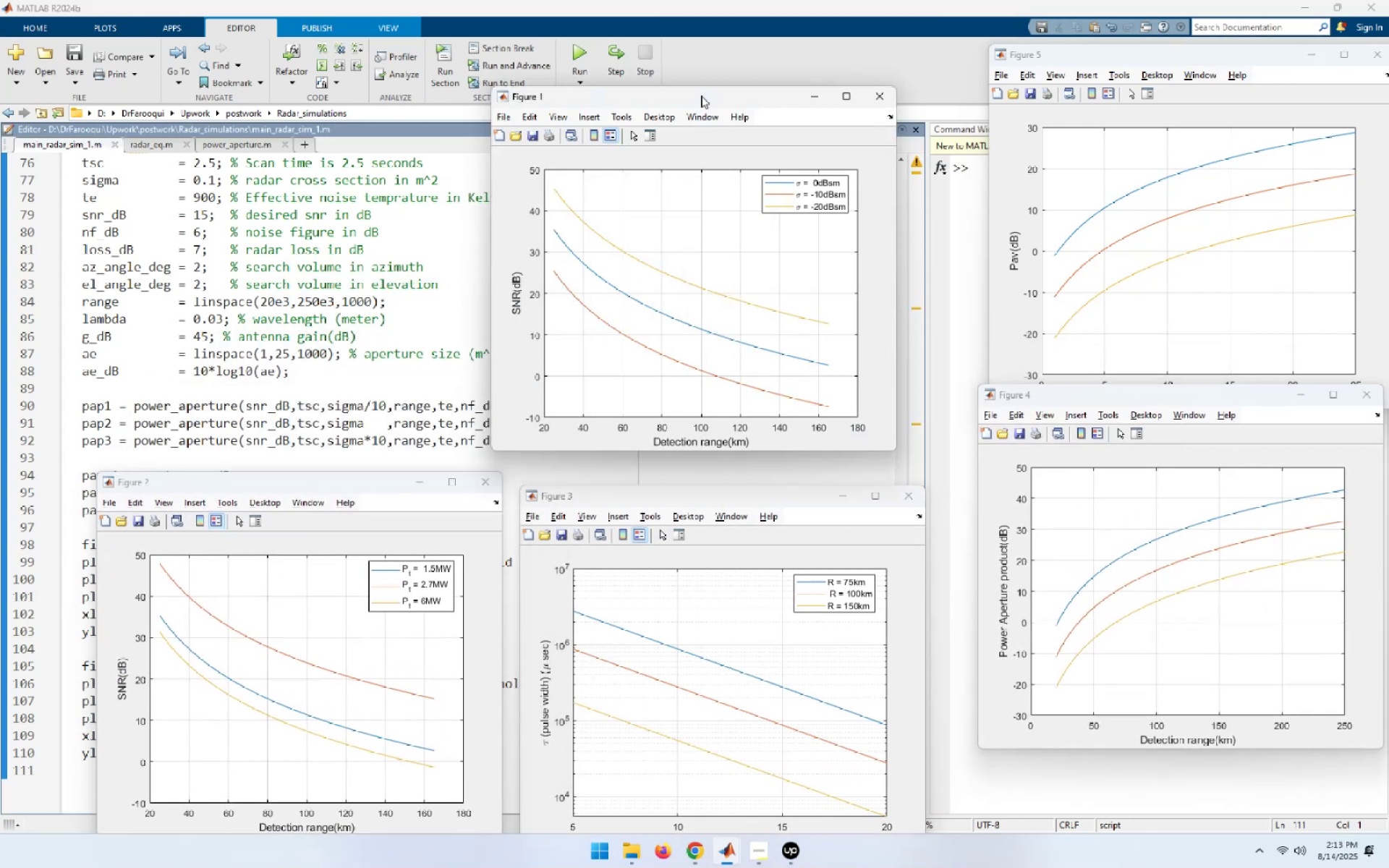 
left_click_drag(start_coordinate=[701, 95], to_coordinate=[323, 93])
 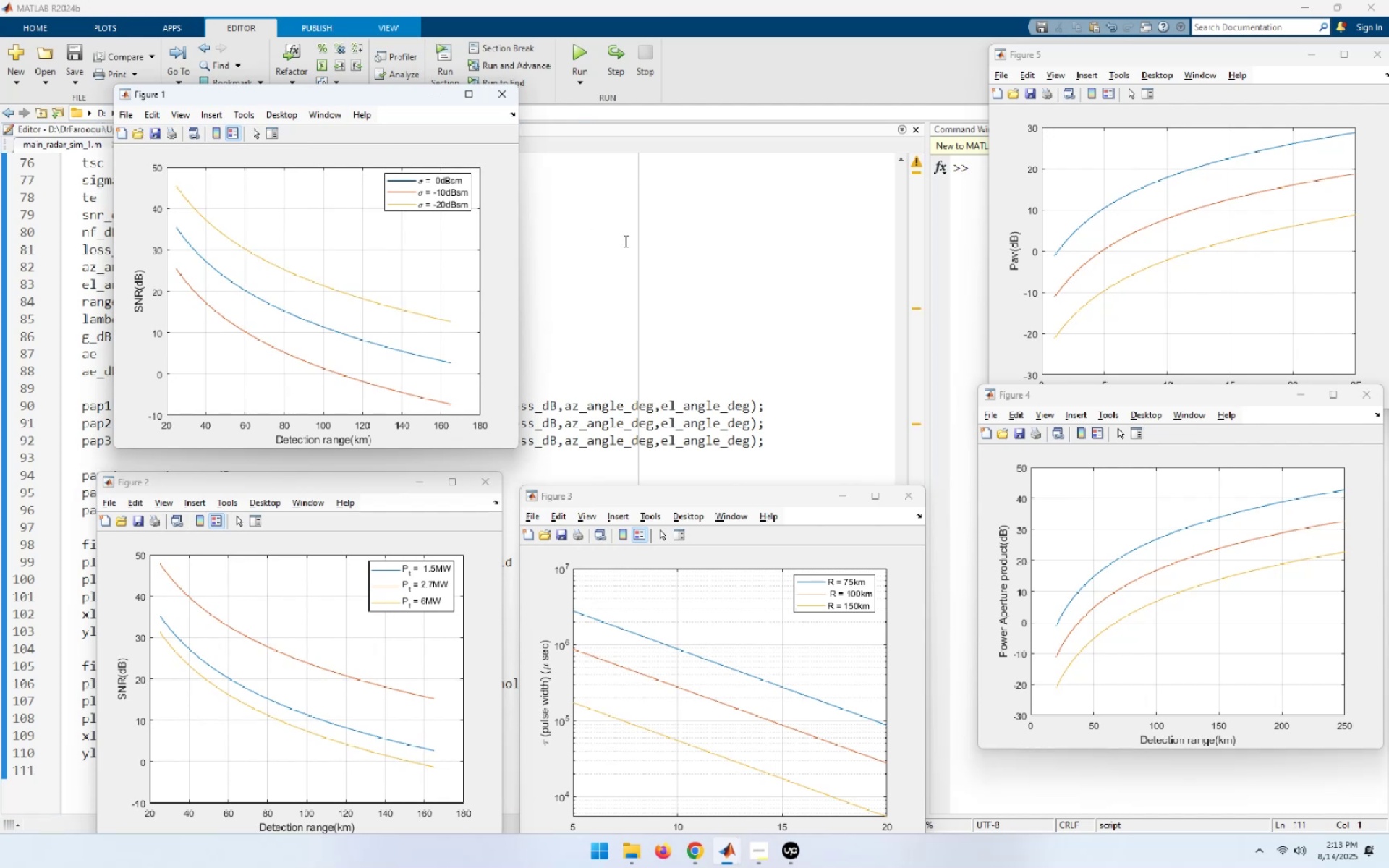 
left_click([624, 241])
 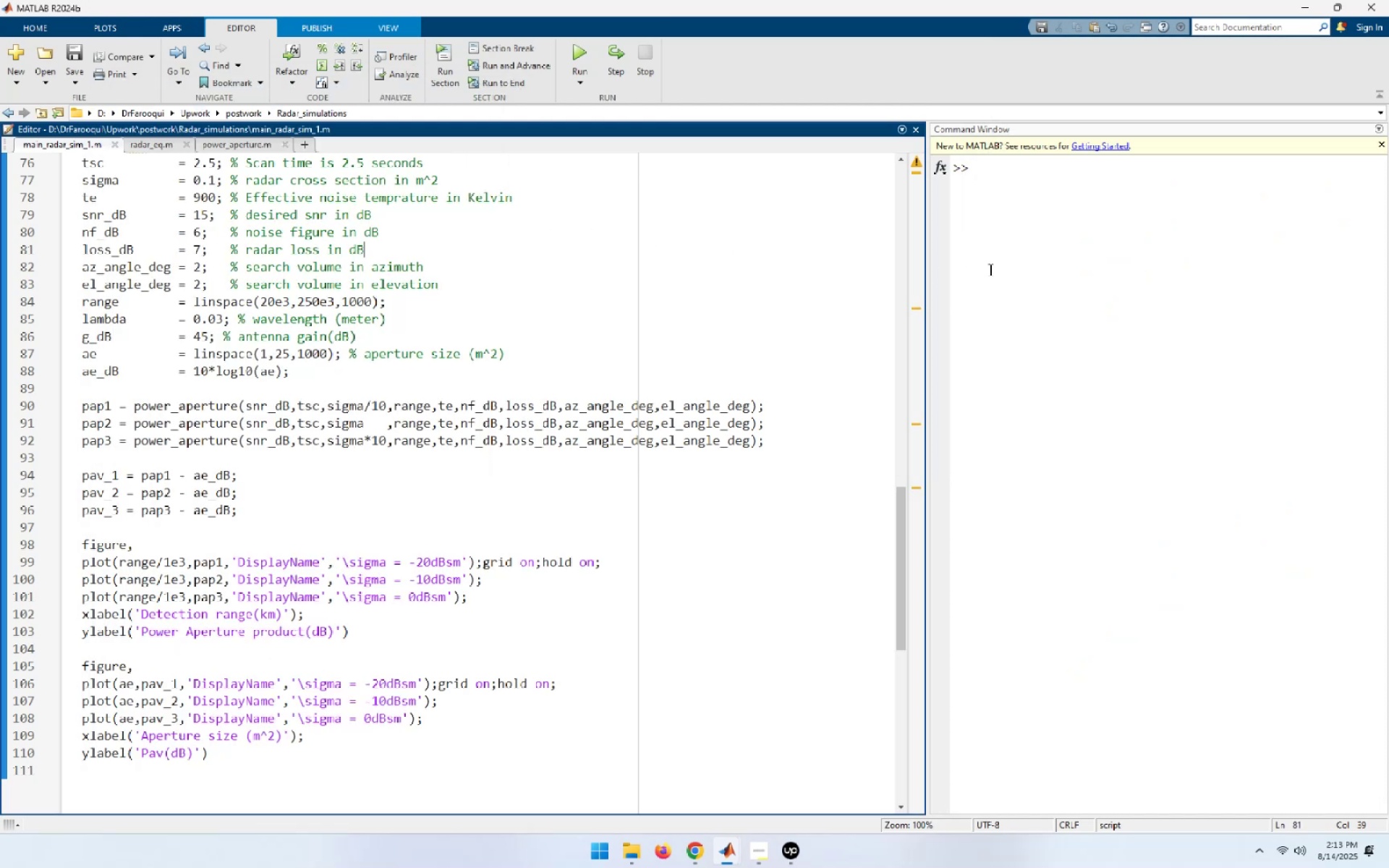 
left_click([1015, 268])
 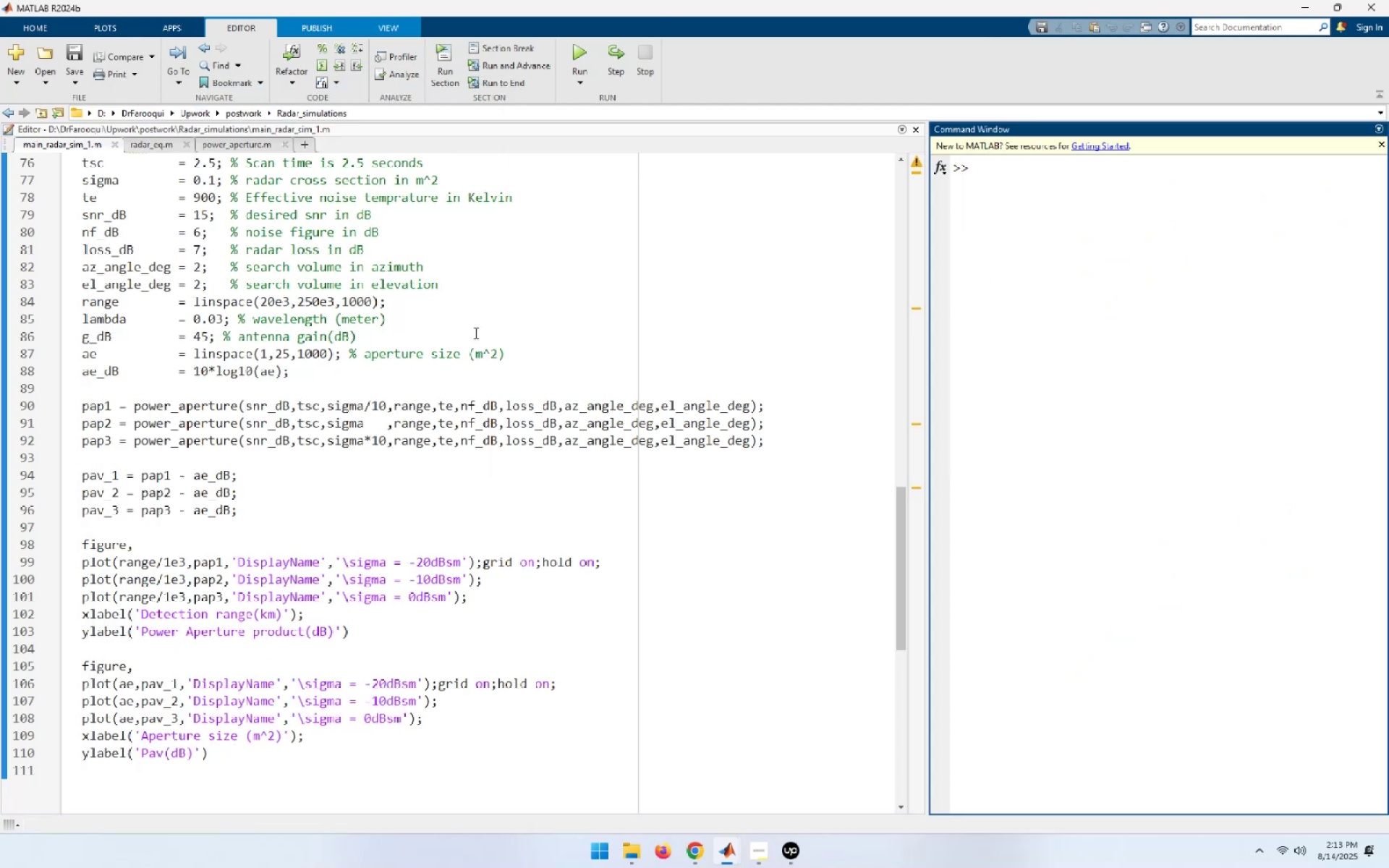 
wait(10.03)
 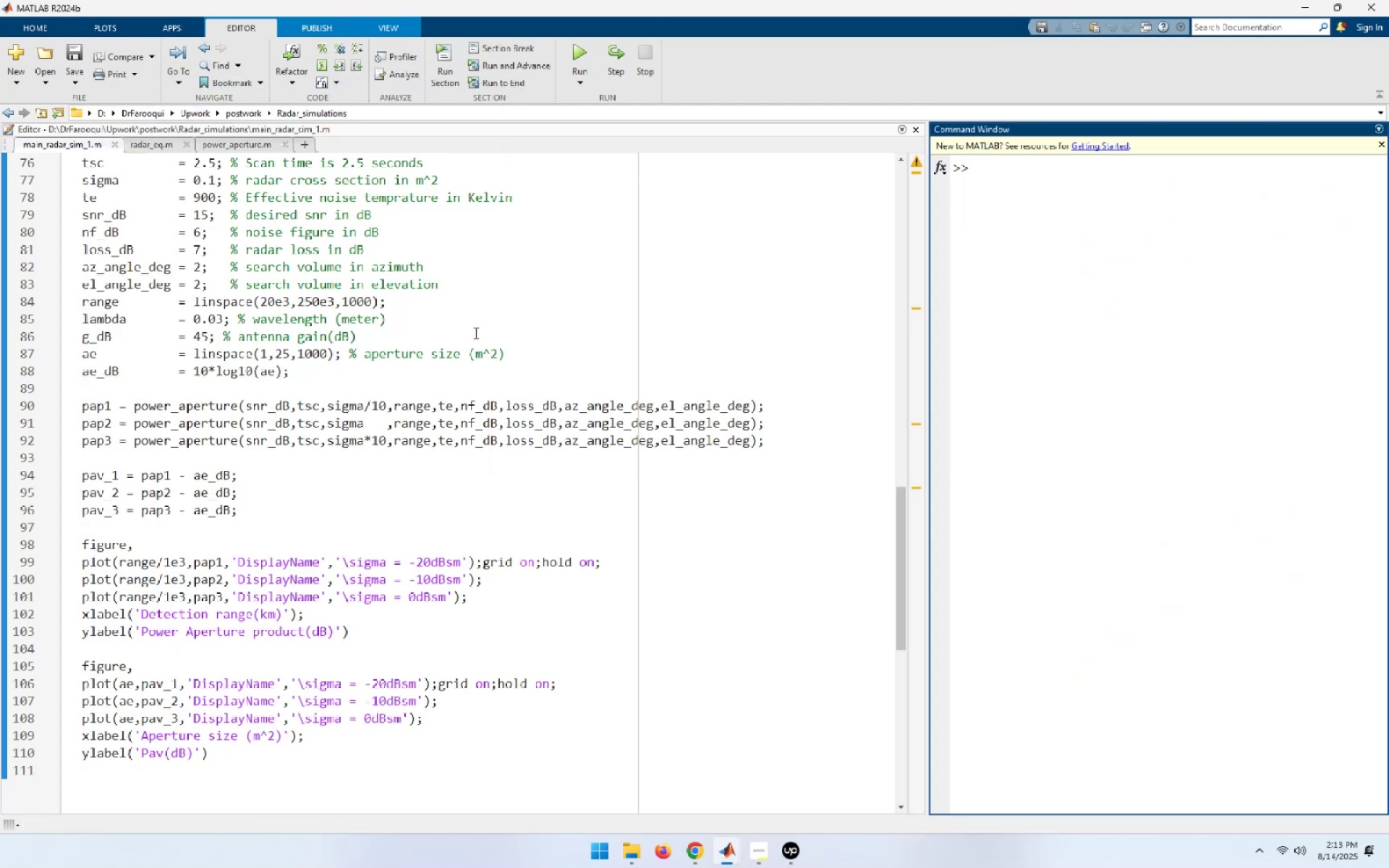 
left_click([411, 752])
 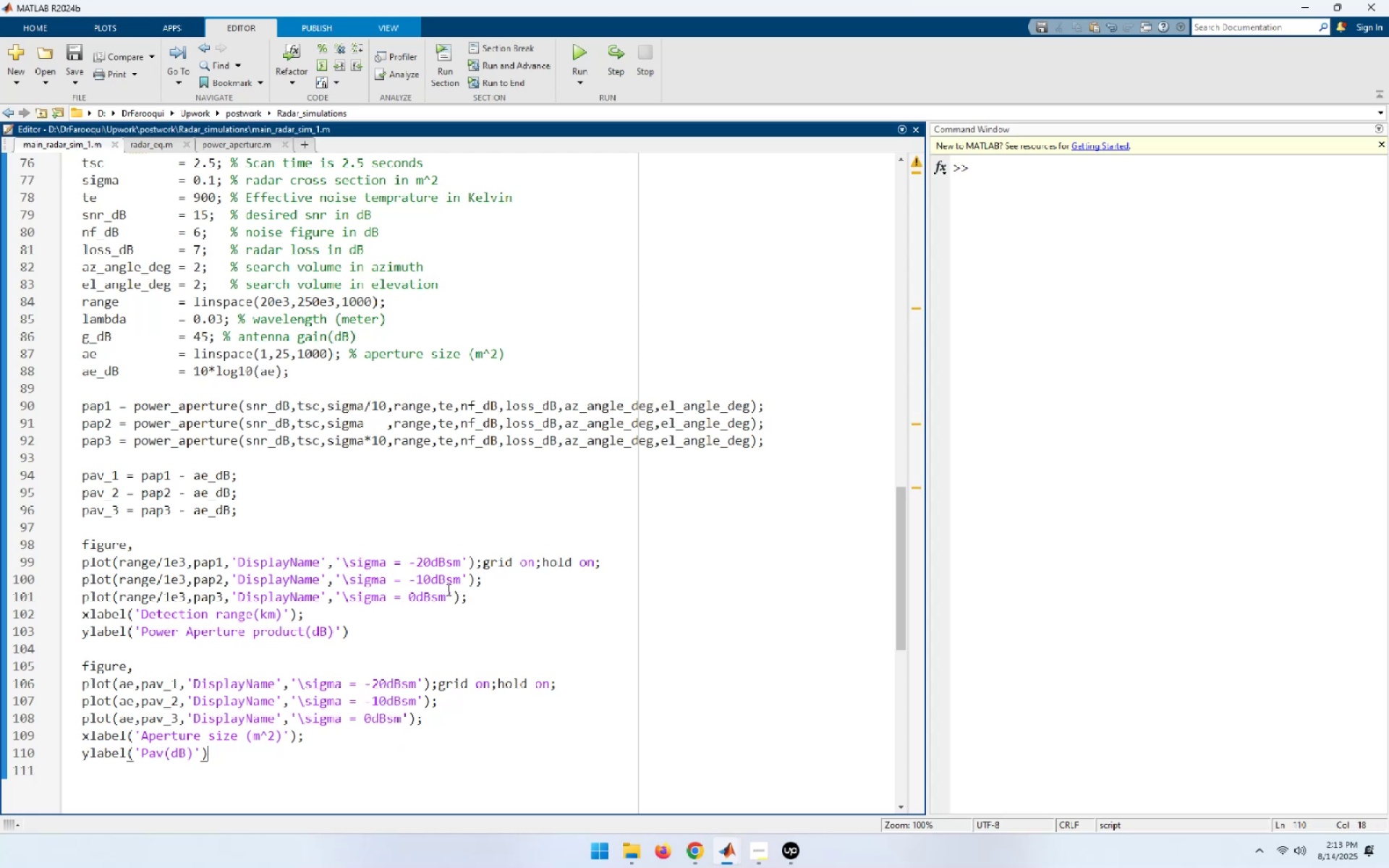 
scroll: coordinate [447, 590], scroll_direction: up, amount: 2.0
 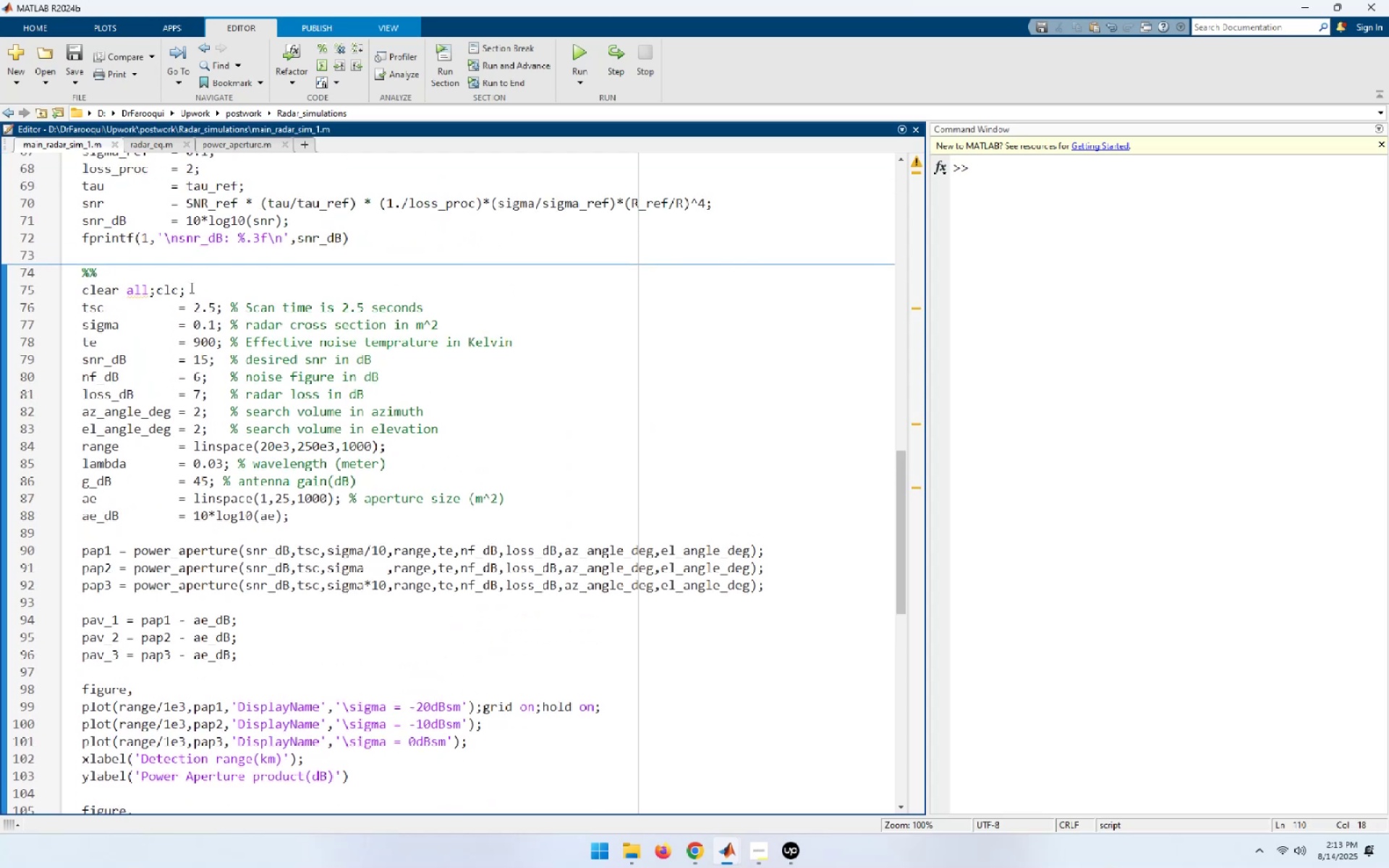 
left_click_drag(start_coordinate=[222, 292], to_coordinate=[33, 275])
 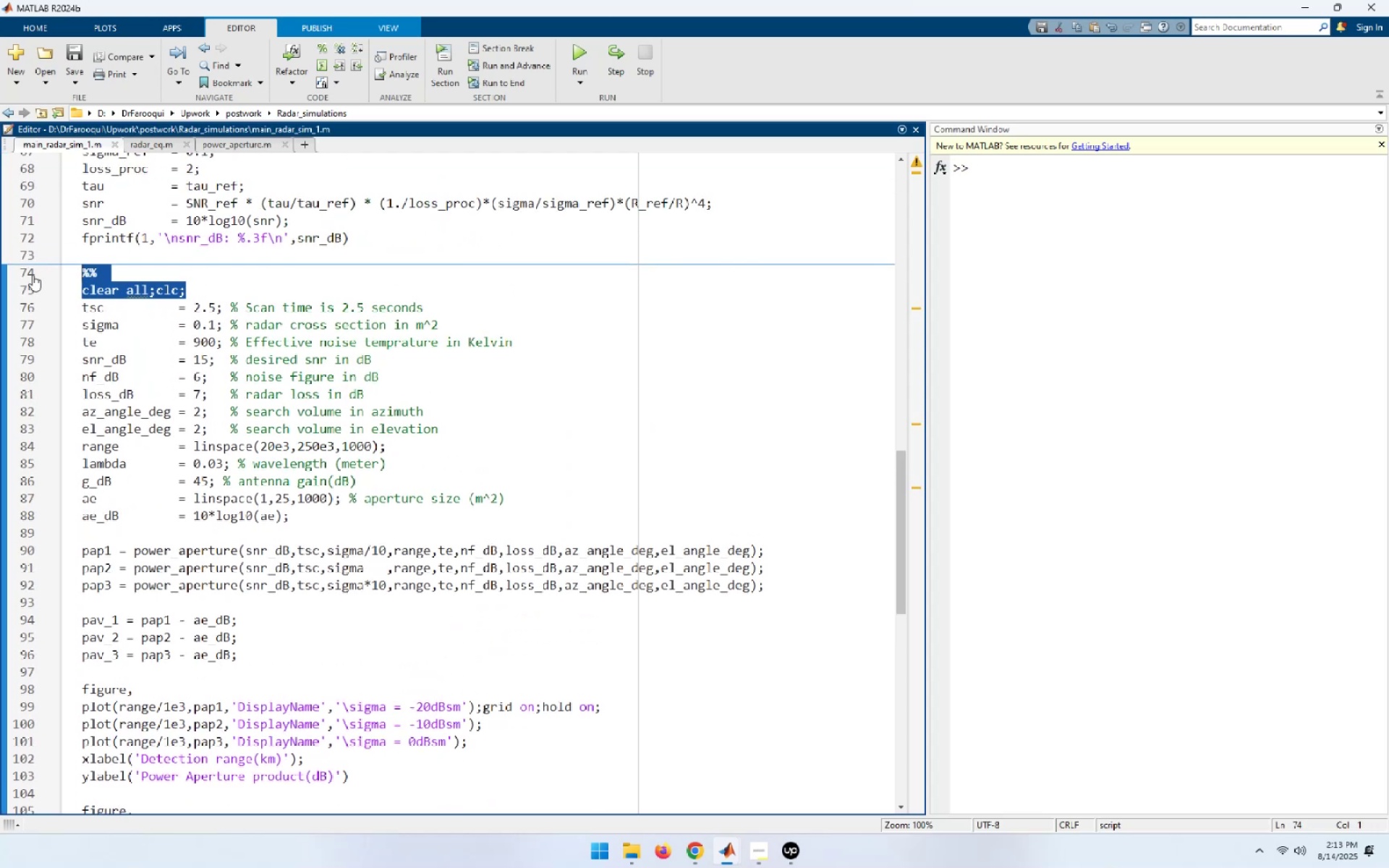 
key(Control+C)
 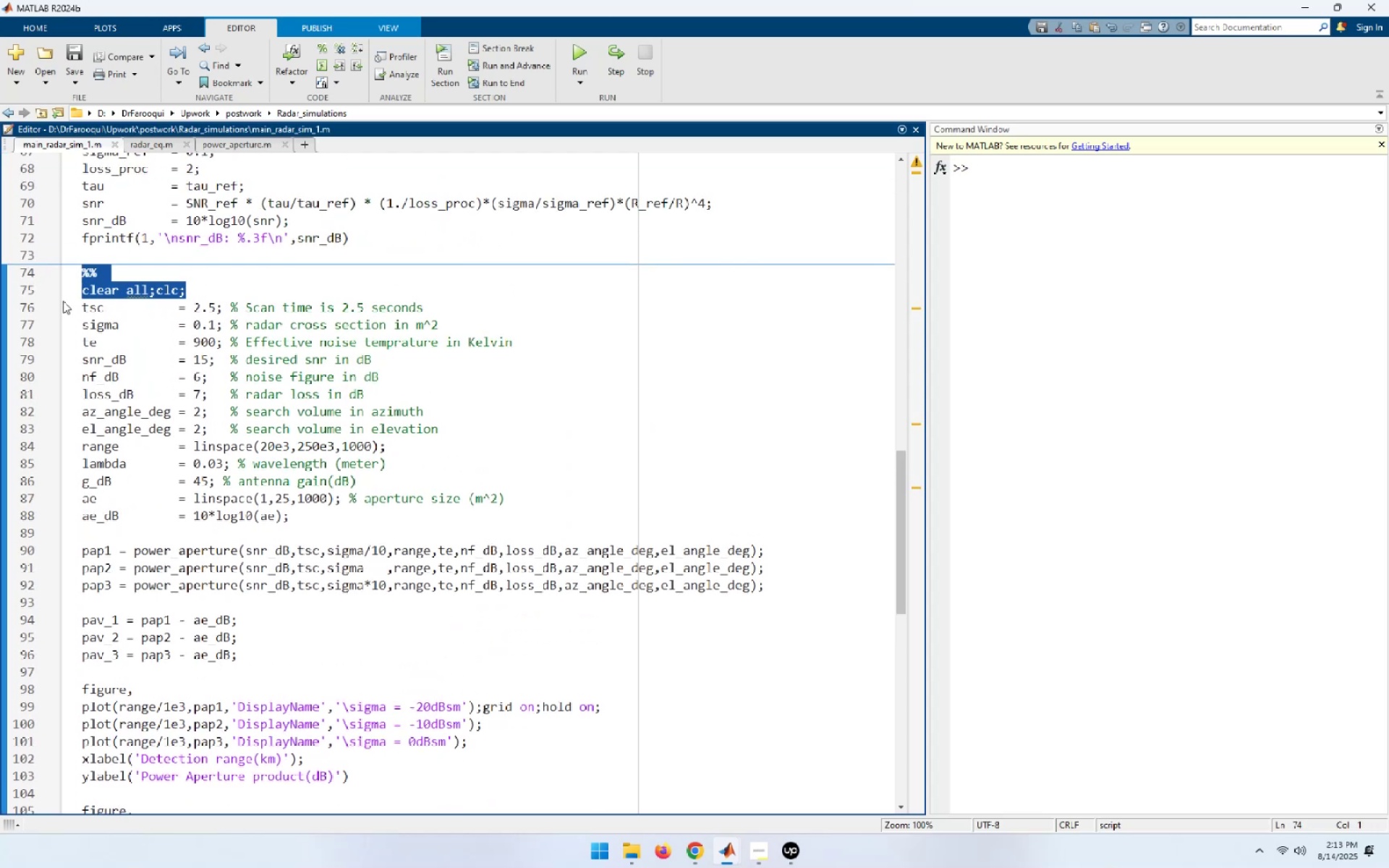 
scroll: coordinate [247, 444], scroll_direction: down, amount: 7.0
 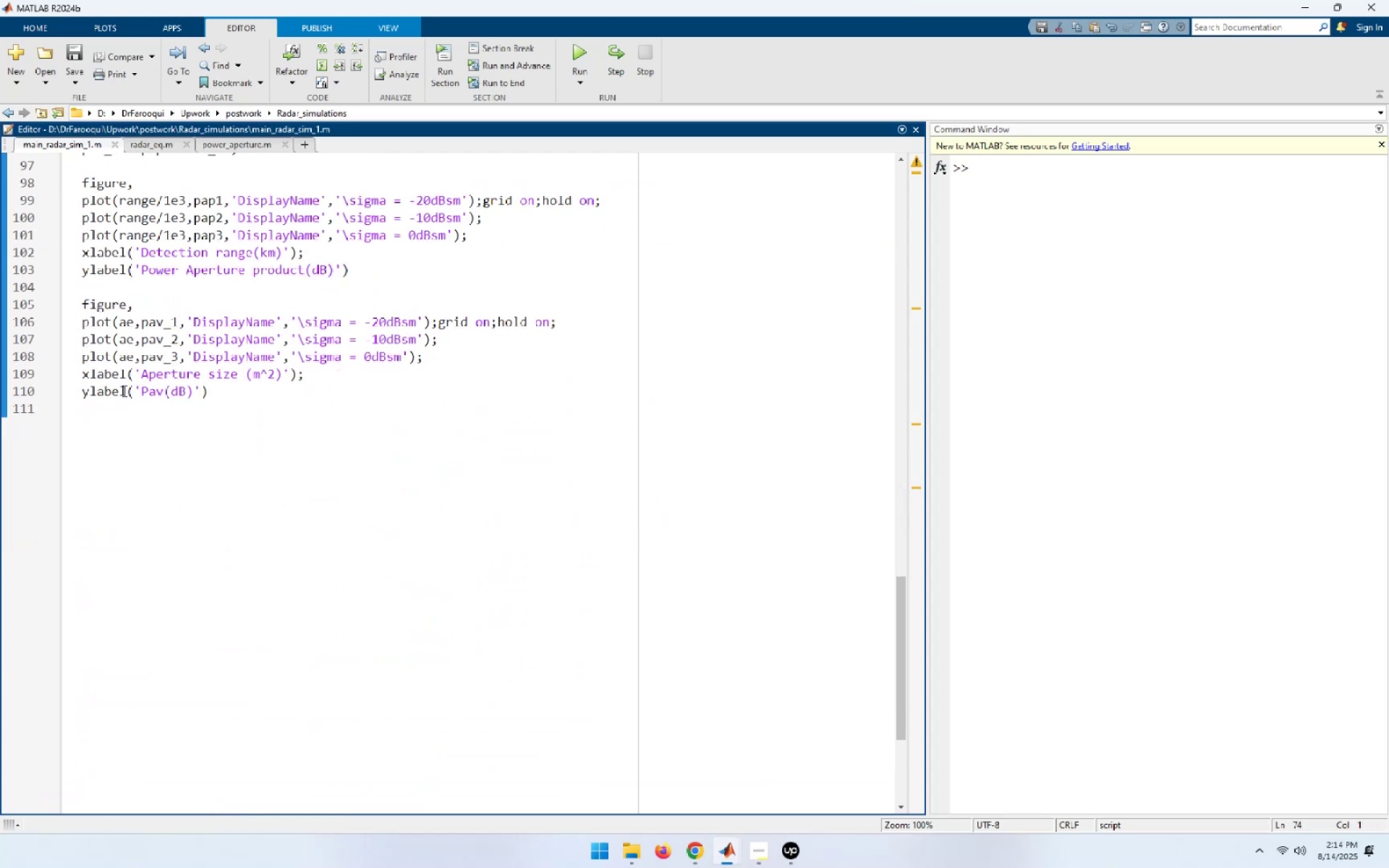 
left_click([103, 417])
 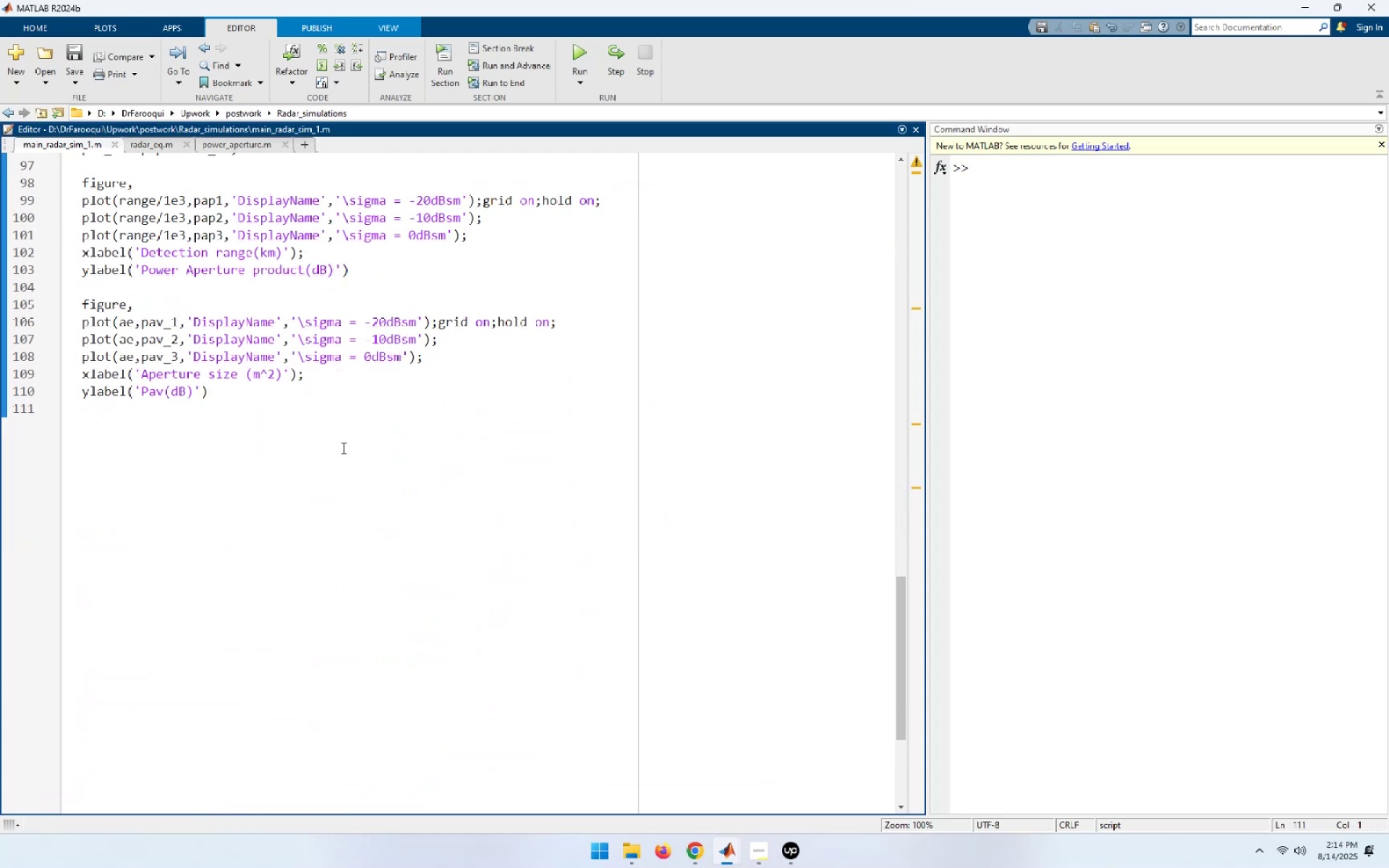 
key(NumpadEnter)
 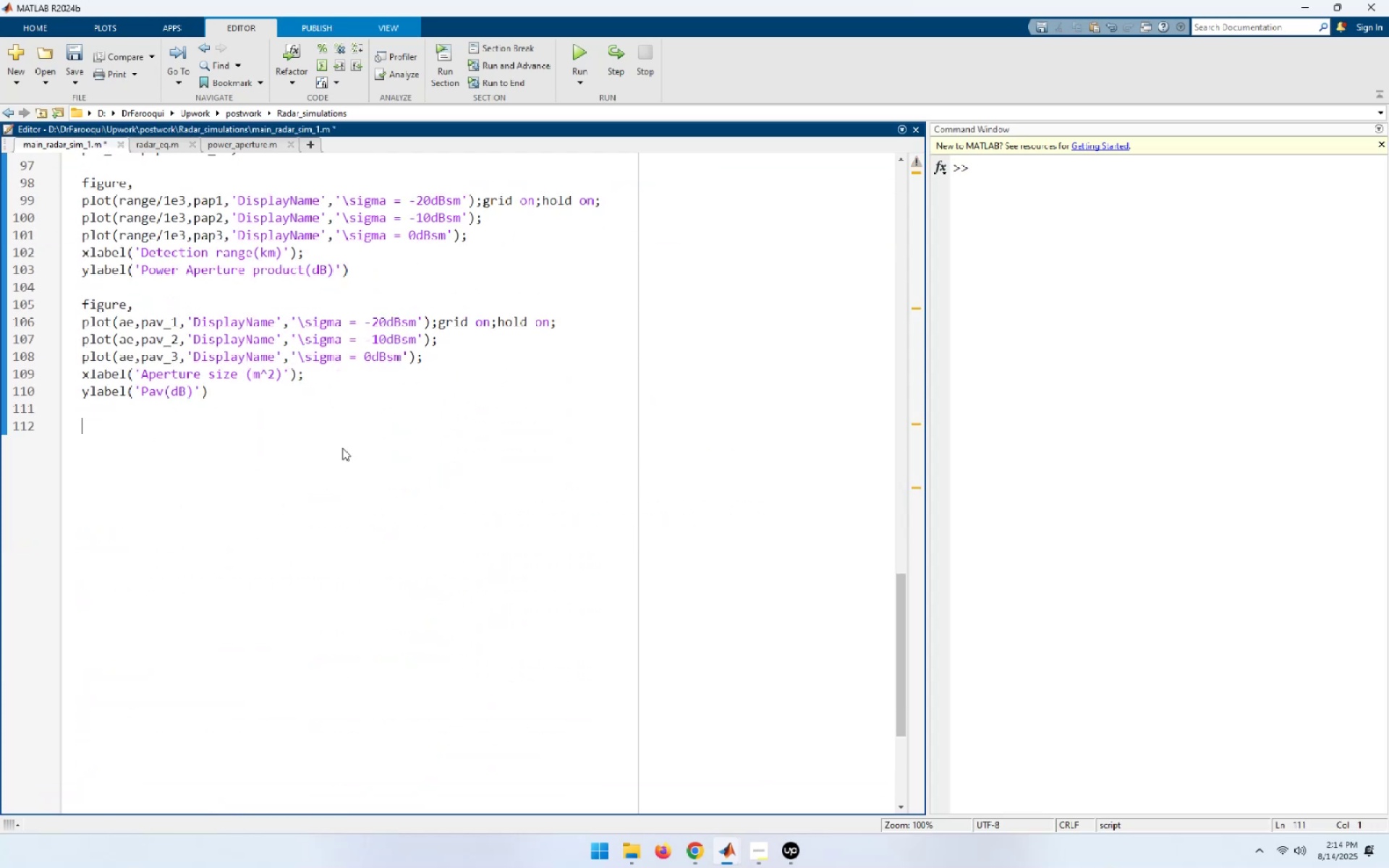 
key(Control+ControlLeft)
 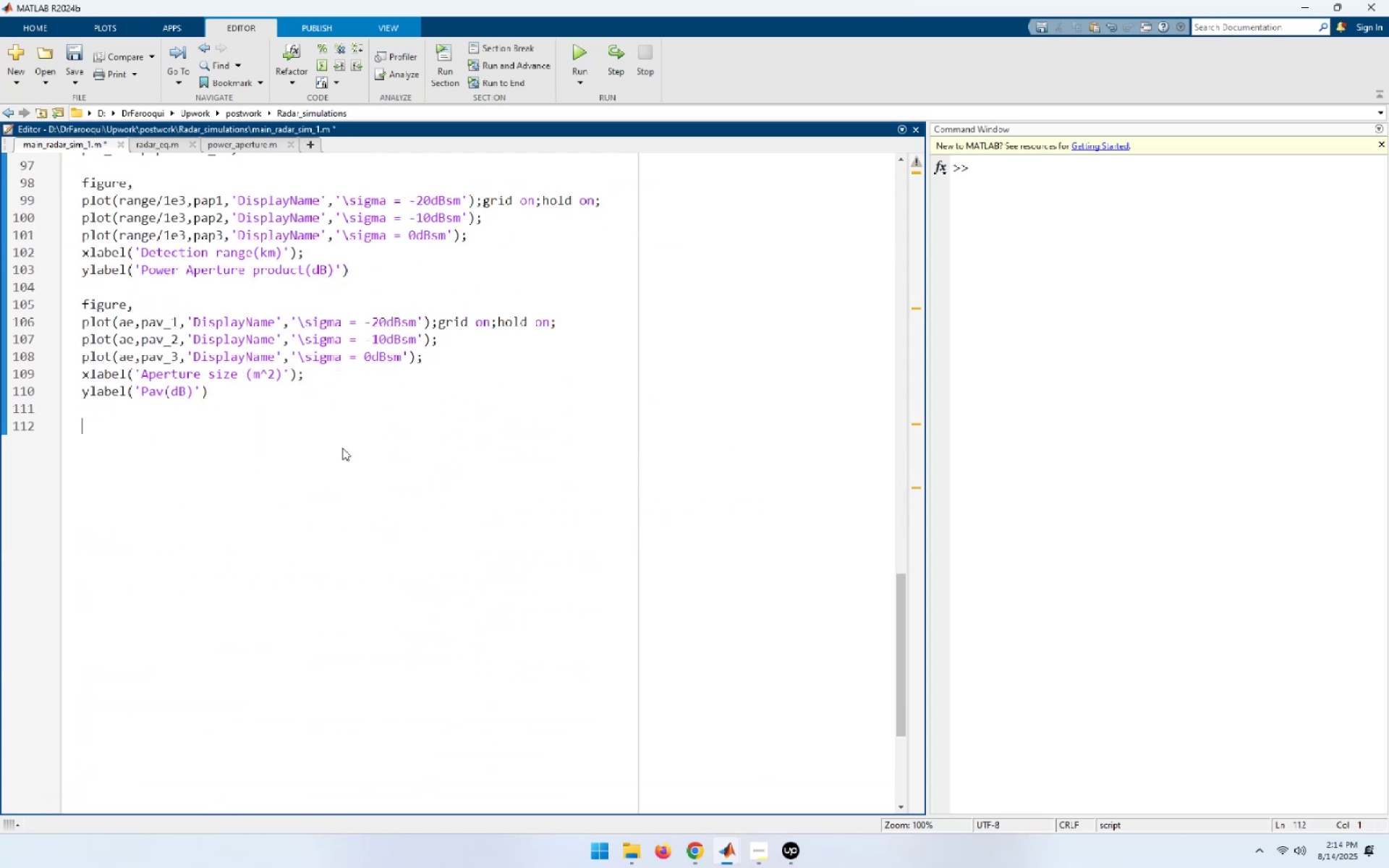 
key(Control+V)
 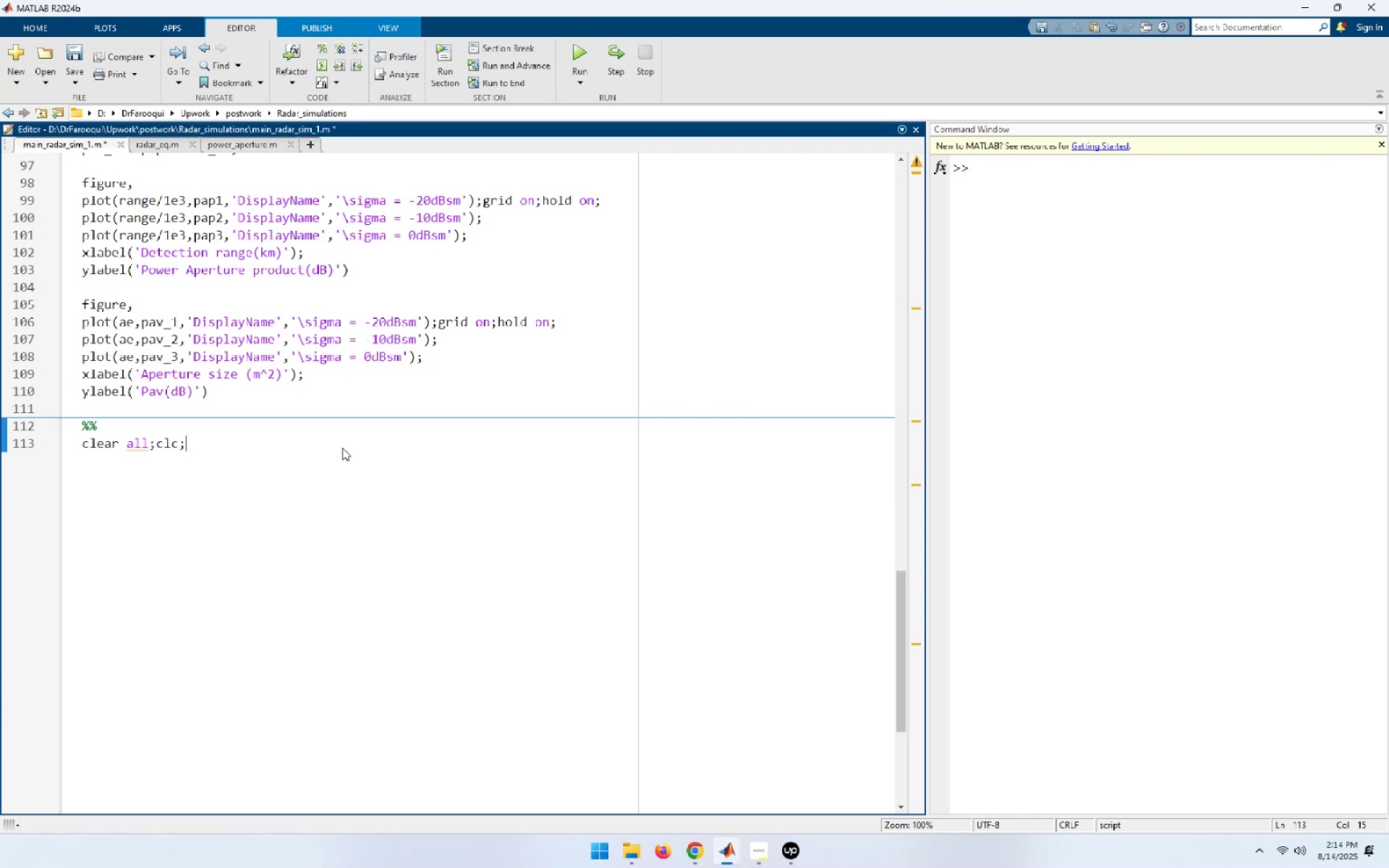 
key(NumpadEnter)
 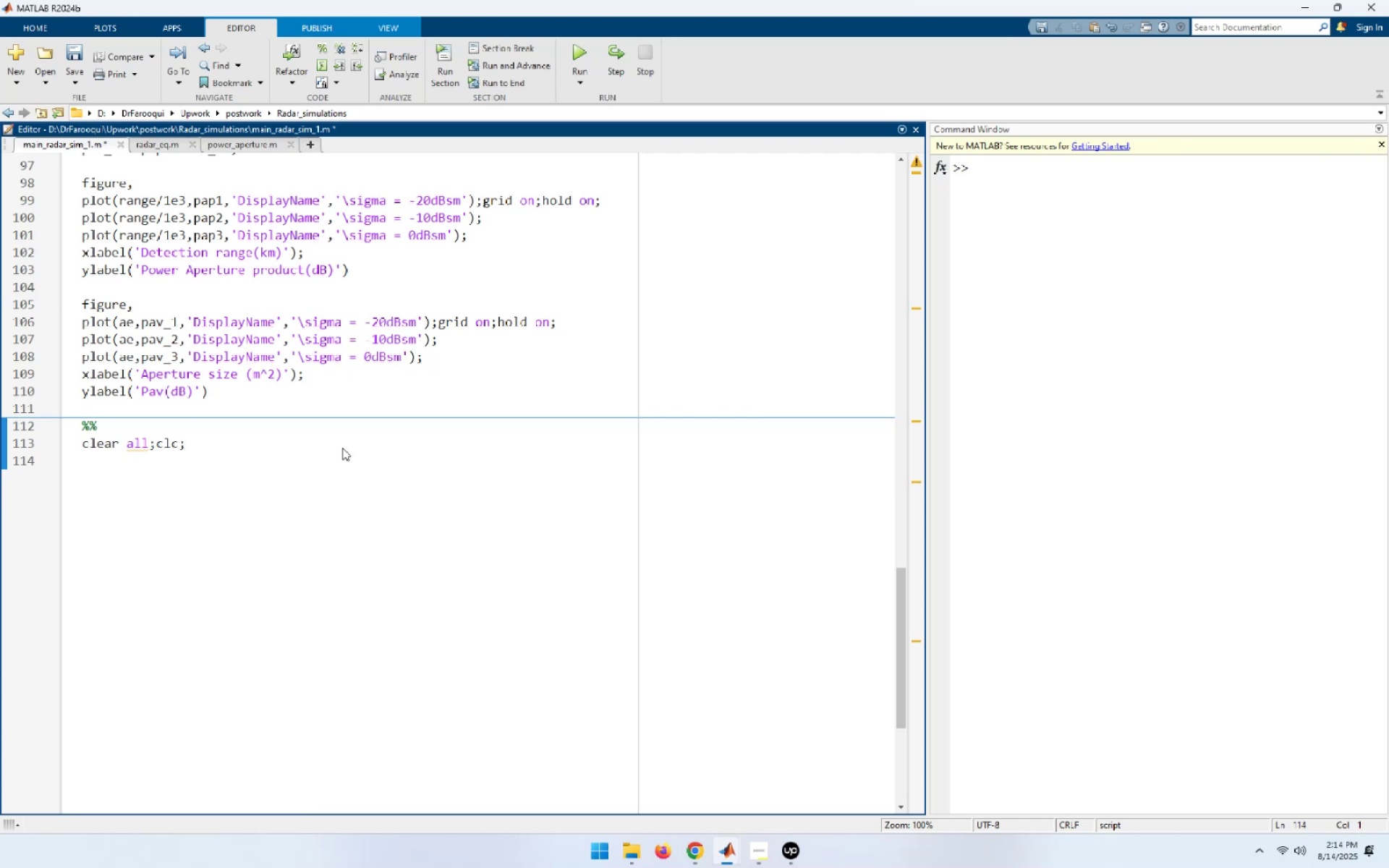 
type(snr_dB = )
 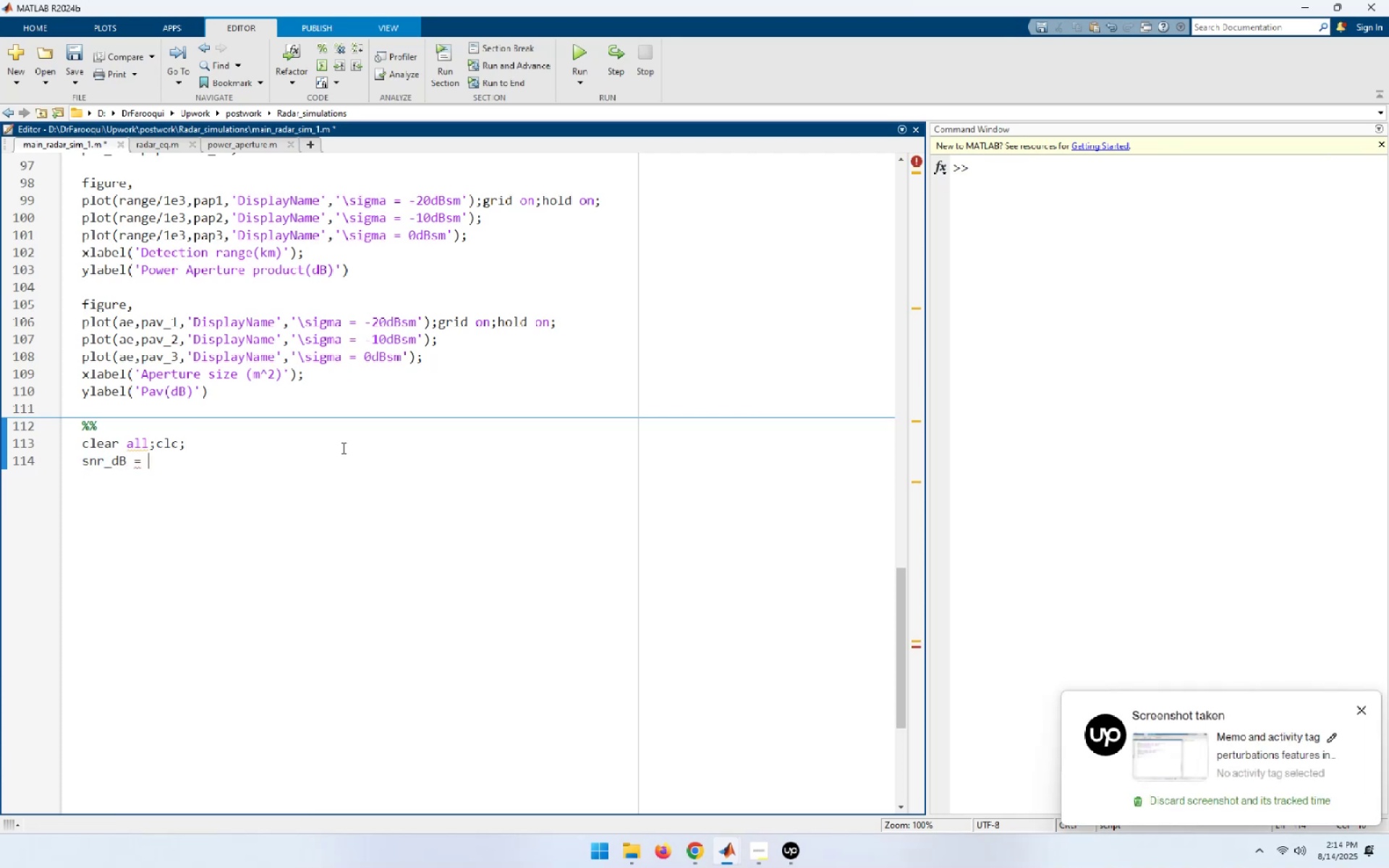 
key(Numpad1)
 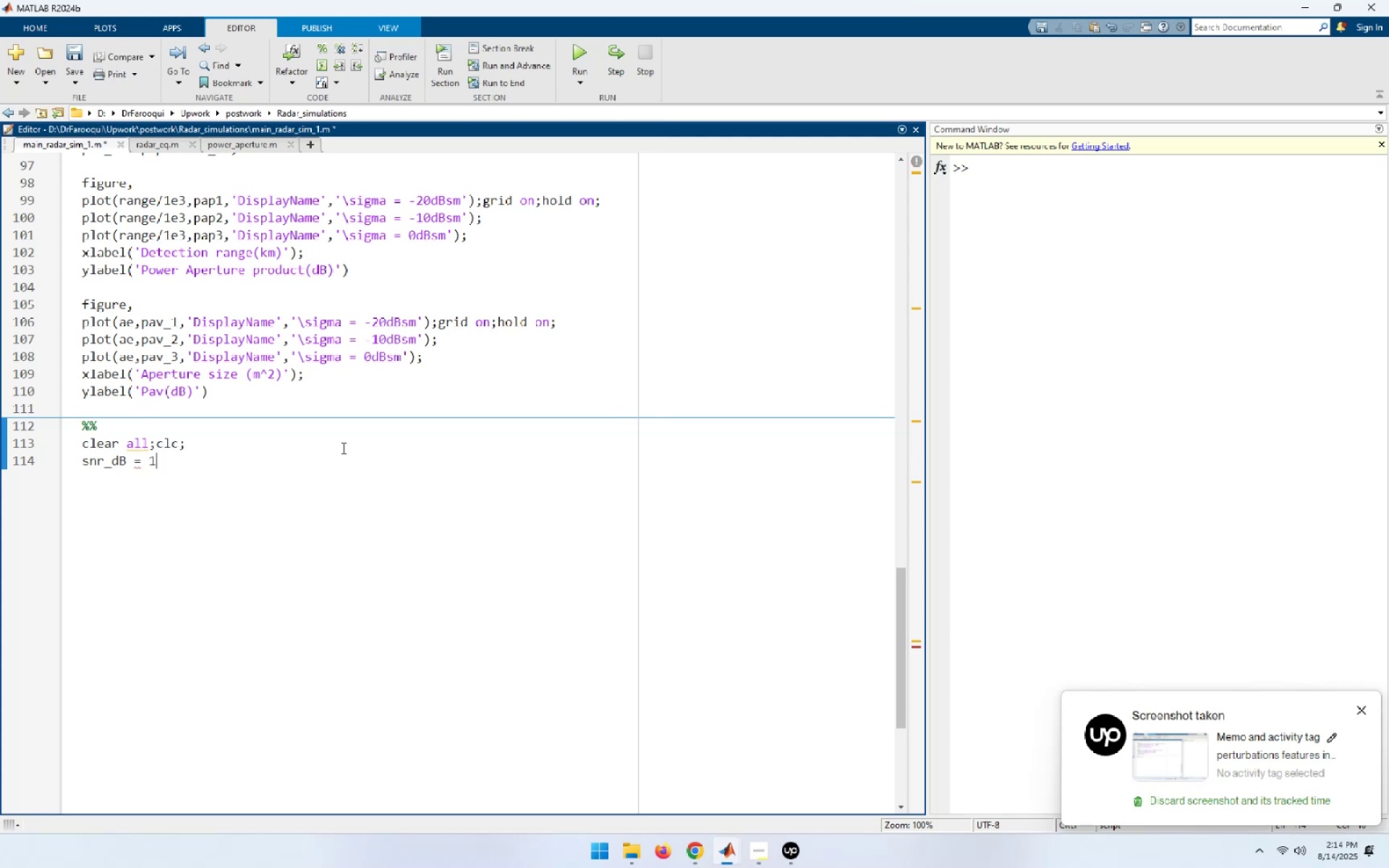 
key(Numpad5)
 